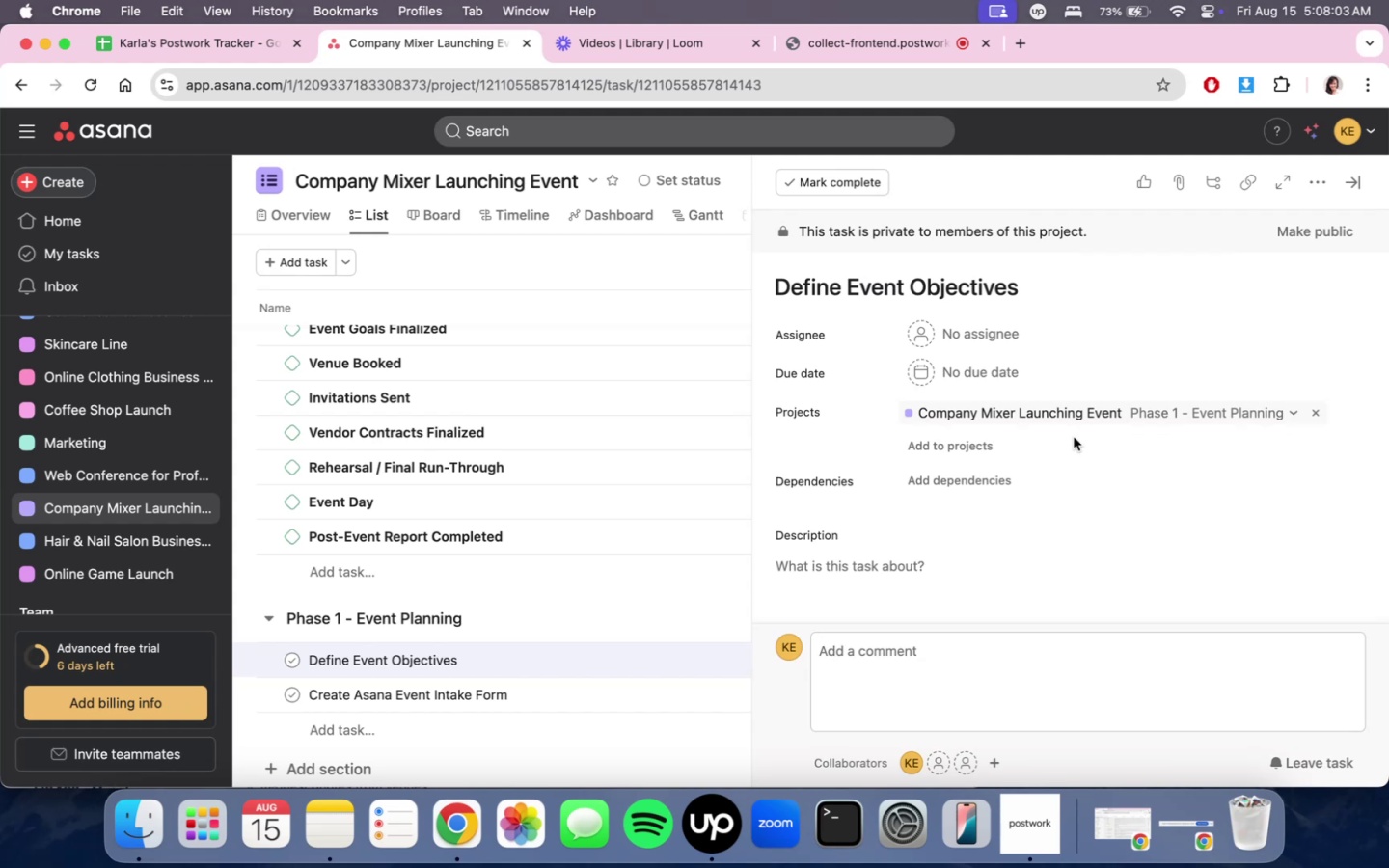 
scroll: coordinate [1042, 494], scroll_direction: up, amount: 1.0
 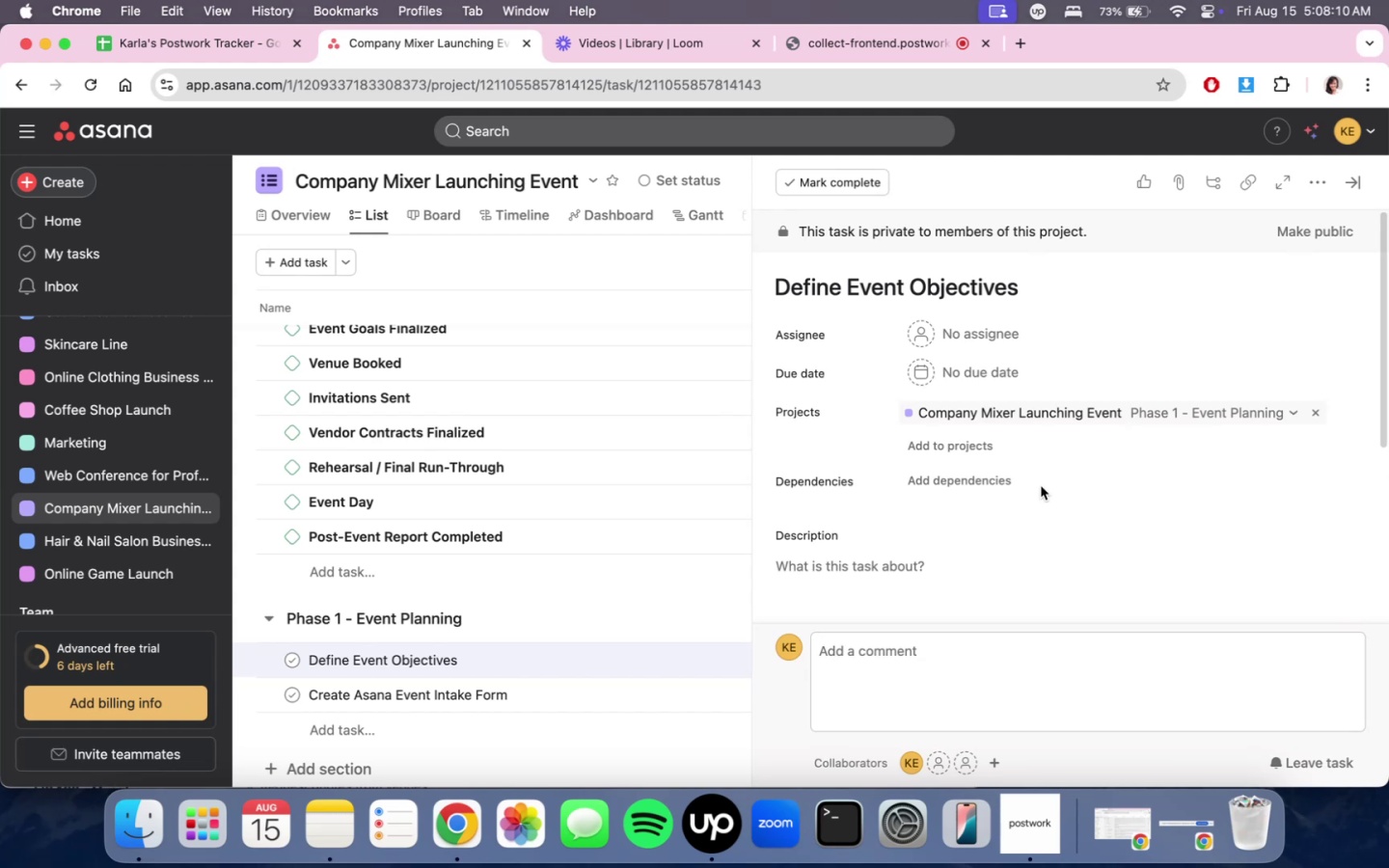 
scroll: coordinate [1041, 485], scroll_direction: down, amount: 3.0
 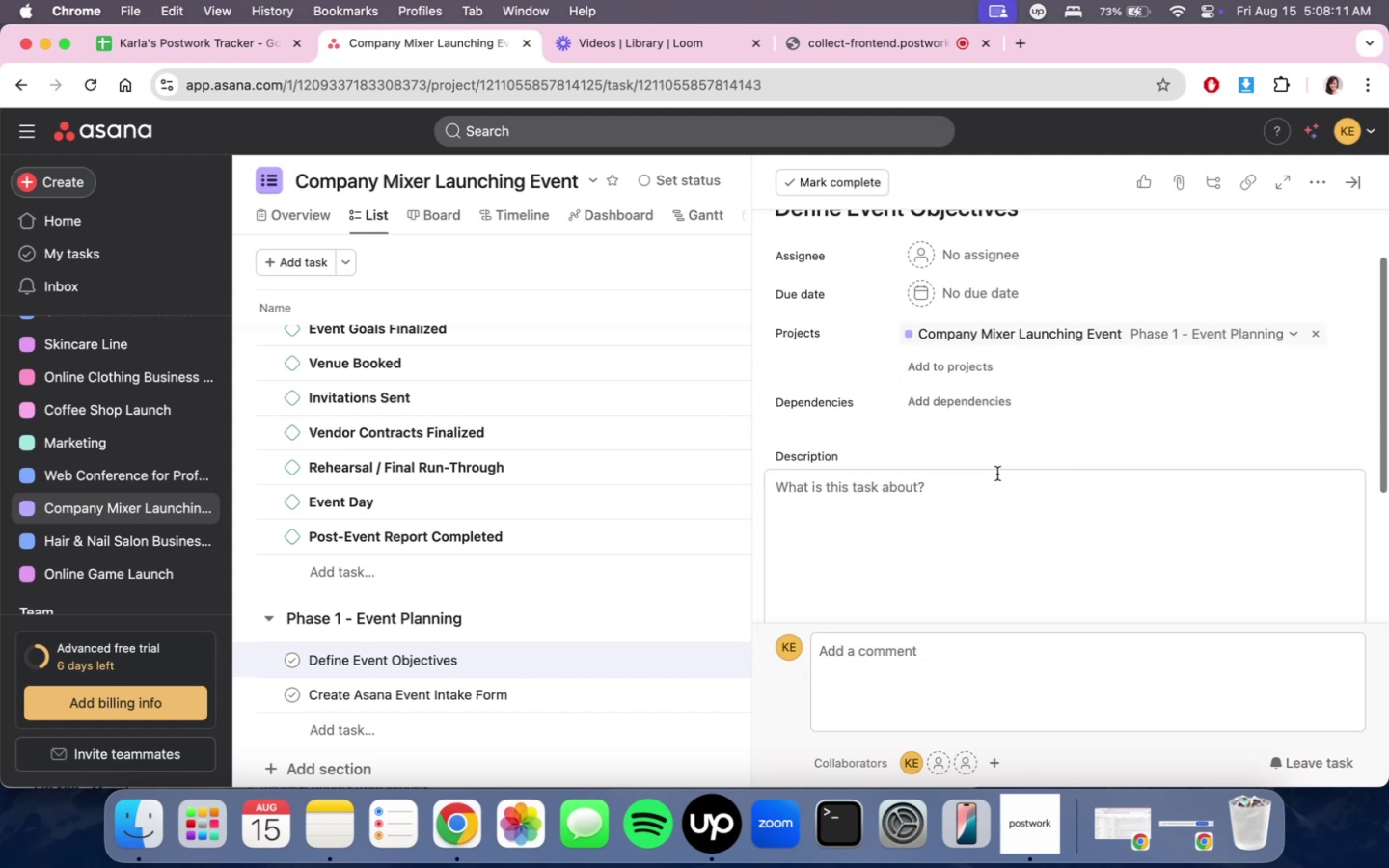 
left_click([907, 472])
 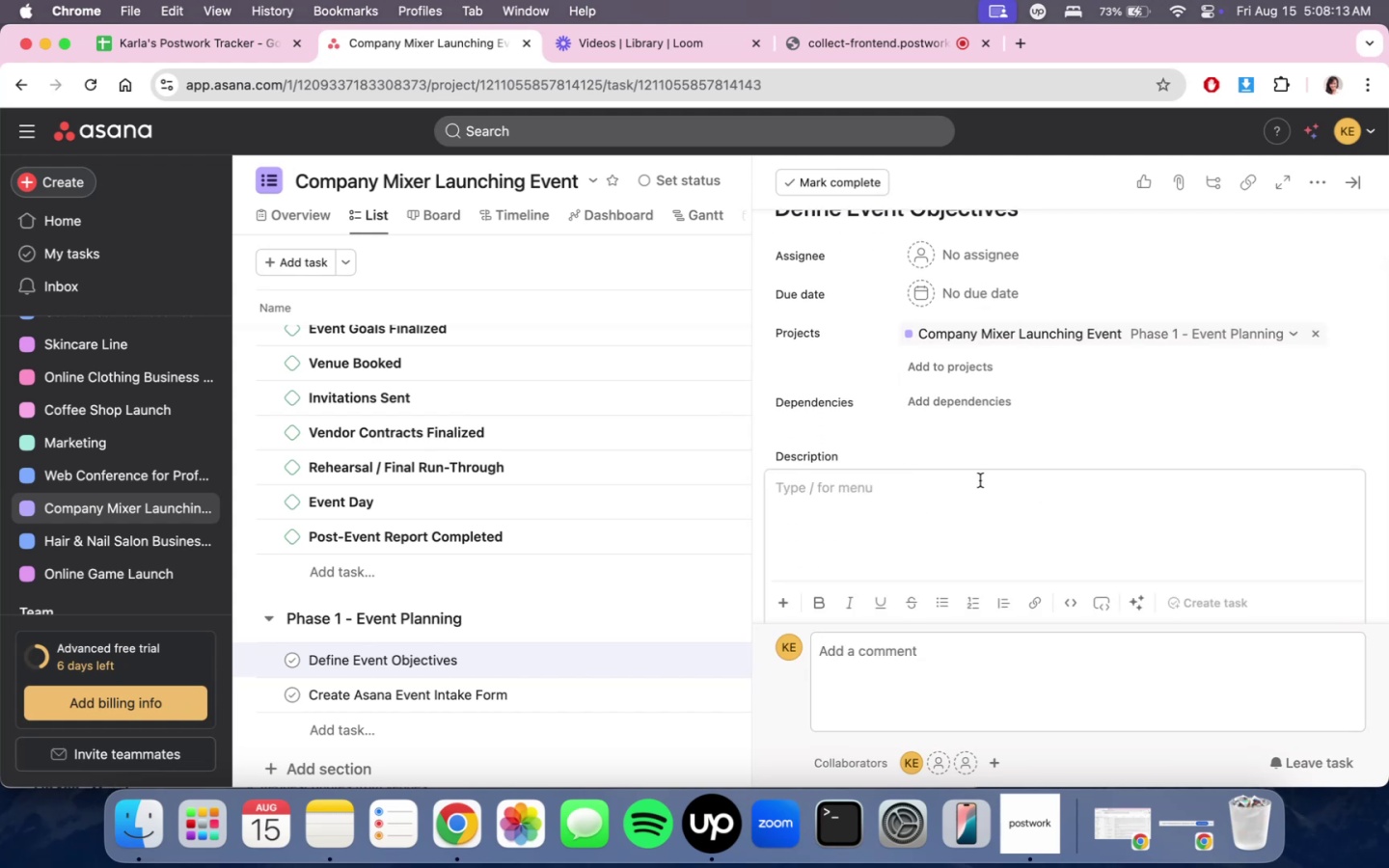 
type(Clarify the puro)
key(Backspace)
type(pose of the mixer )
 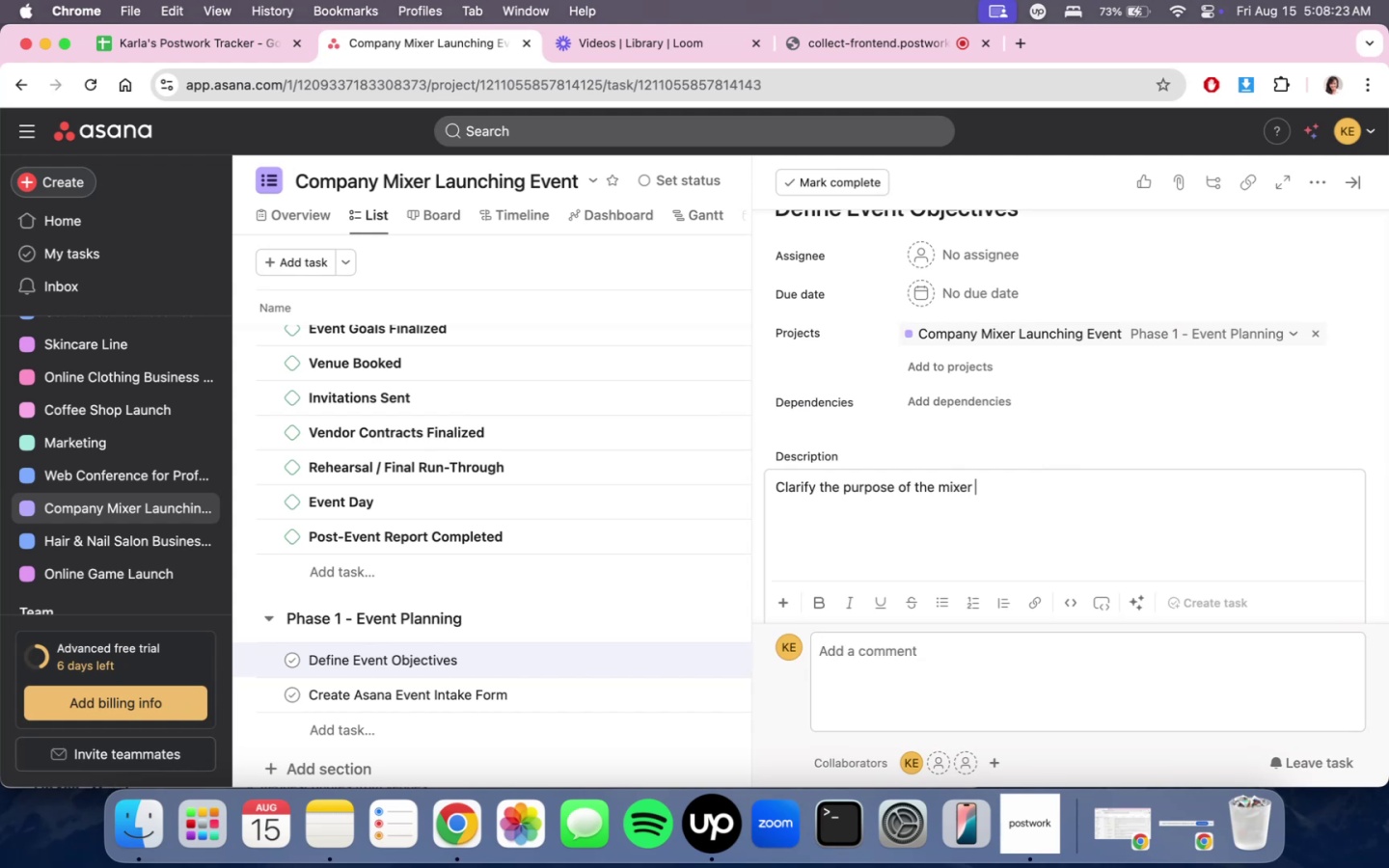 
type((eg: networking, team bonding, )
 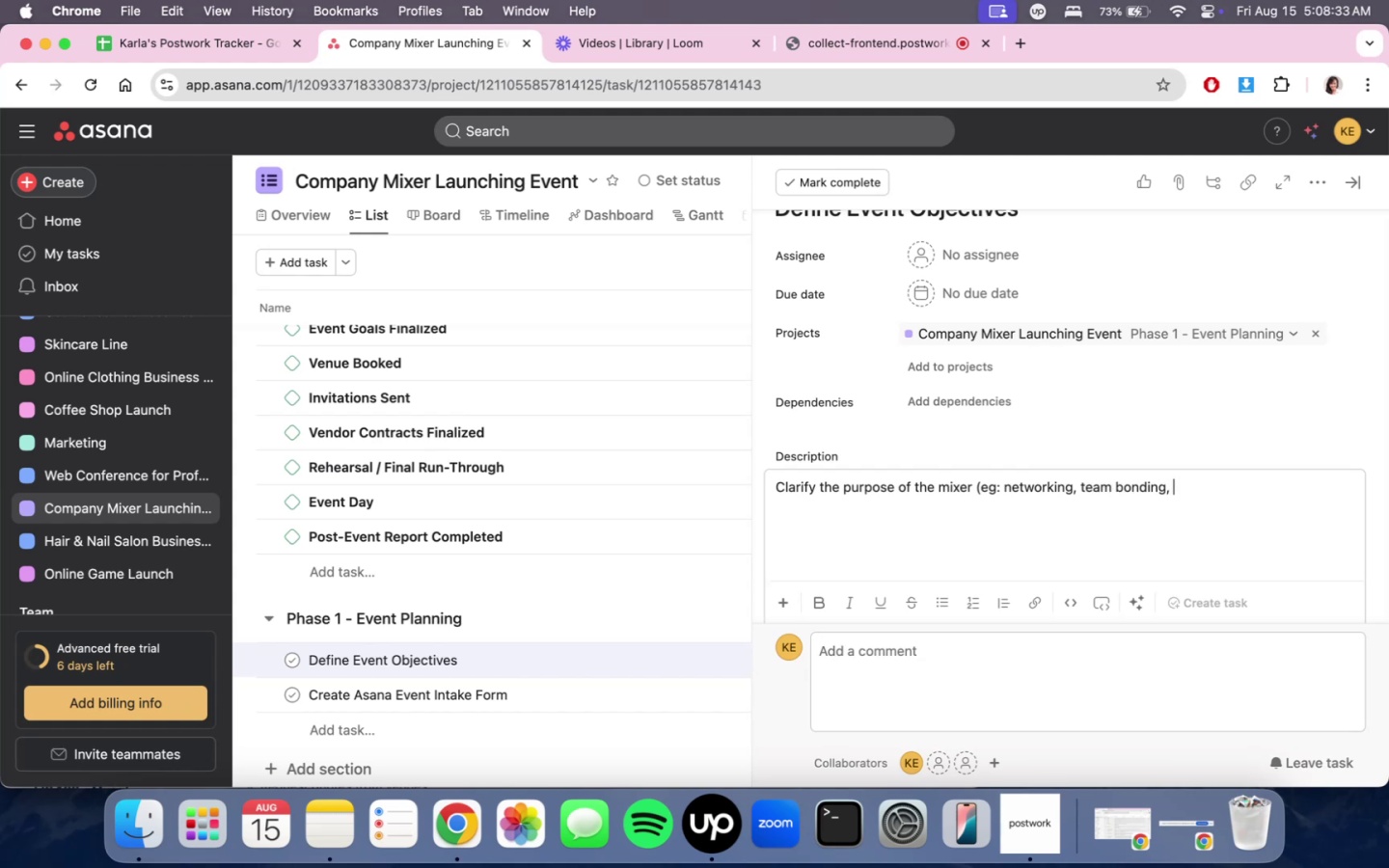 
type(celebrating milestones))
 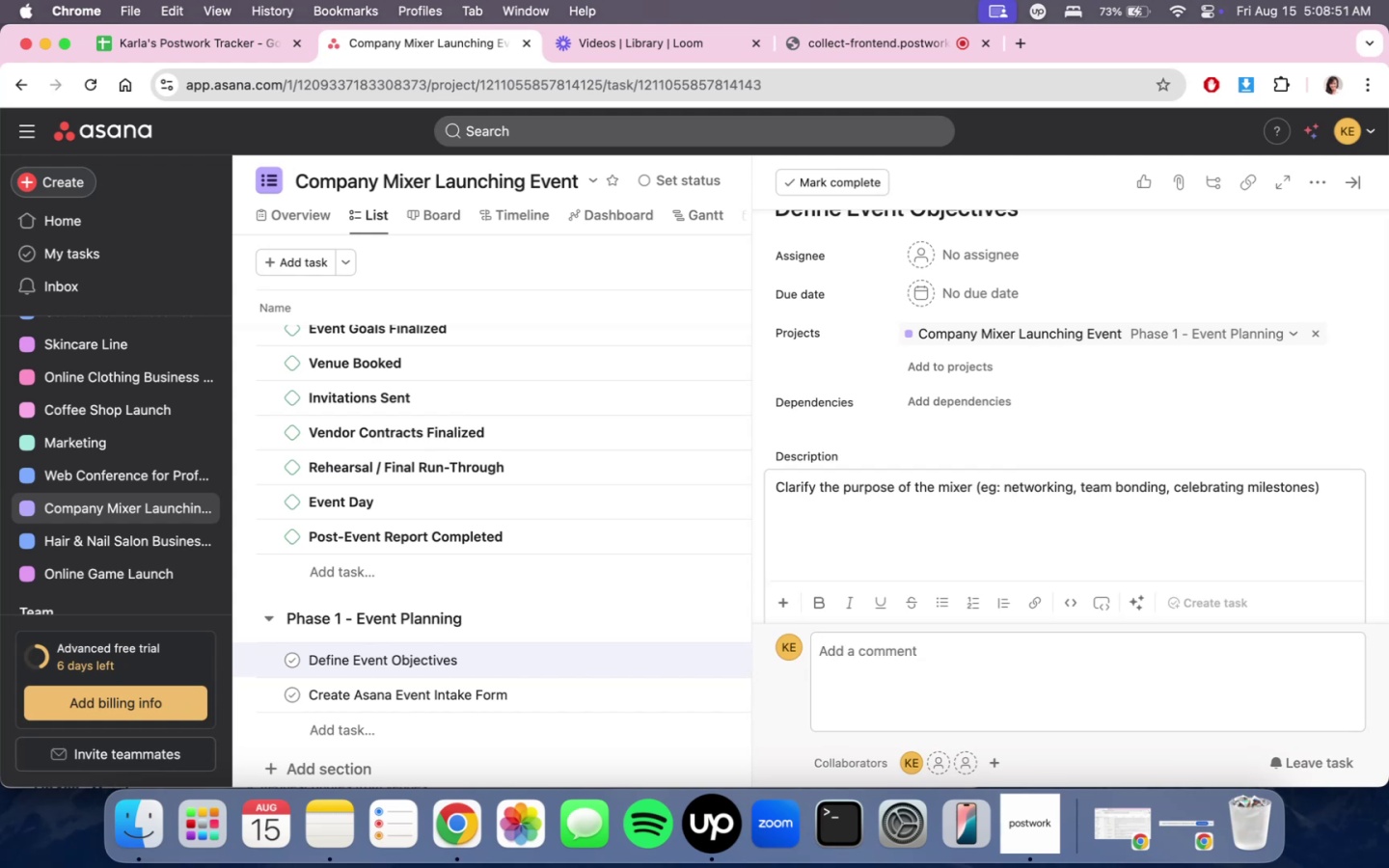 
wait(15.63)
 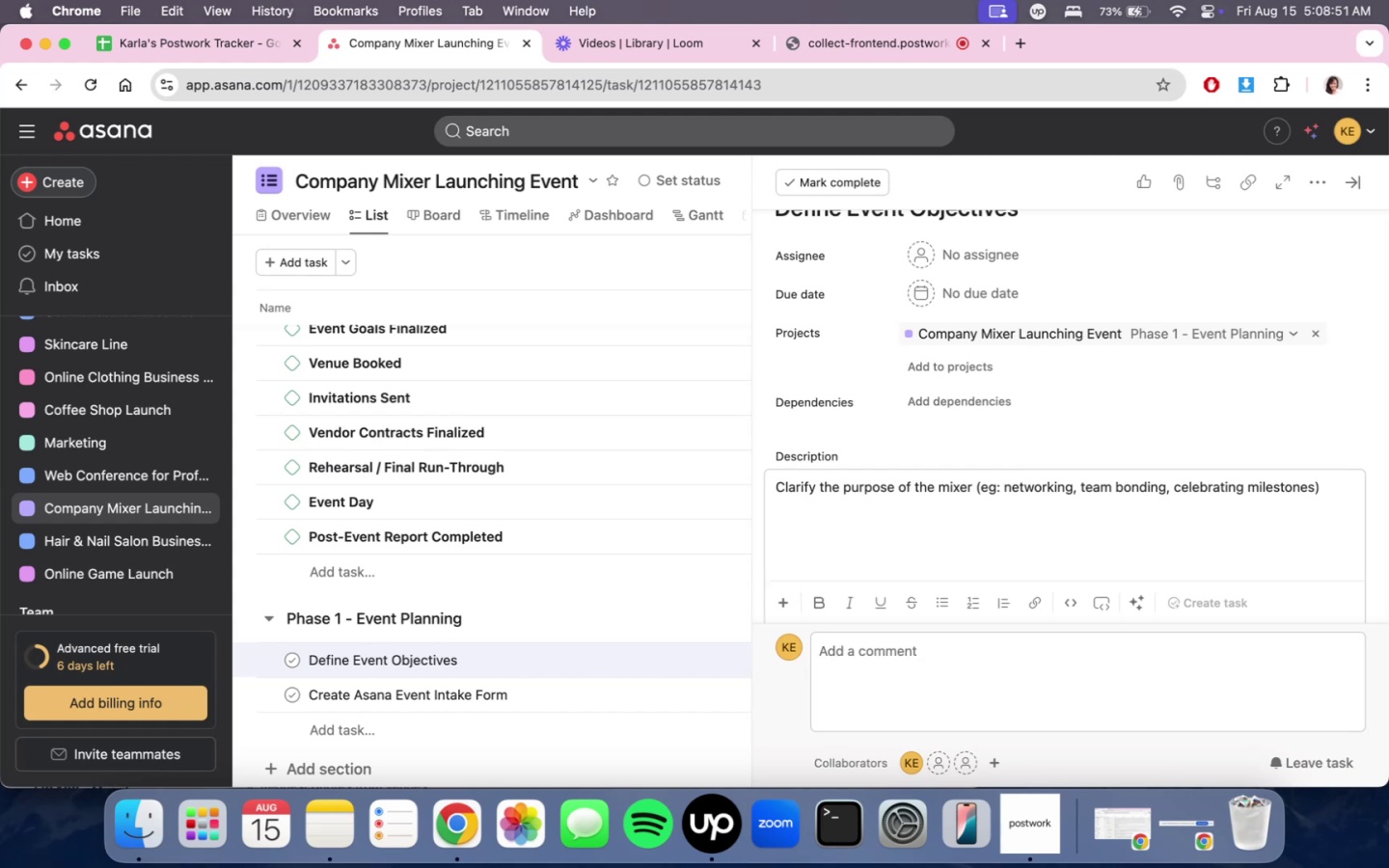 
scroll: coordinate [1087, 517], scroll_direction: down, amount: 11.0
 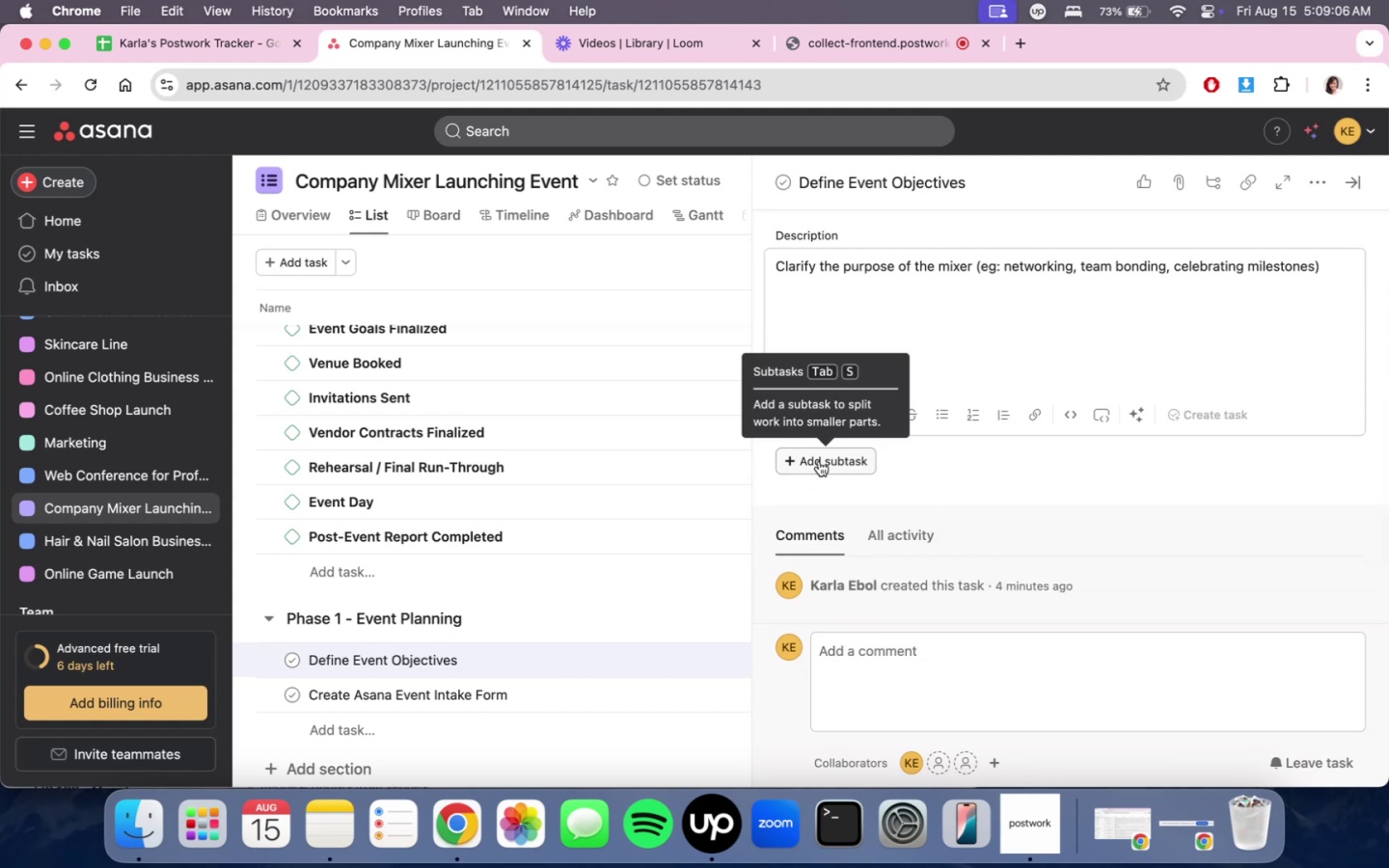 
wait(6.73)
 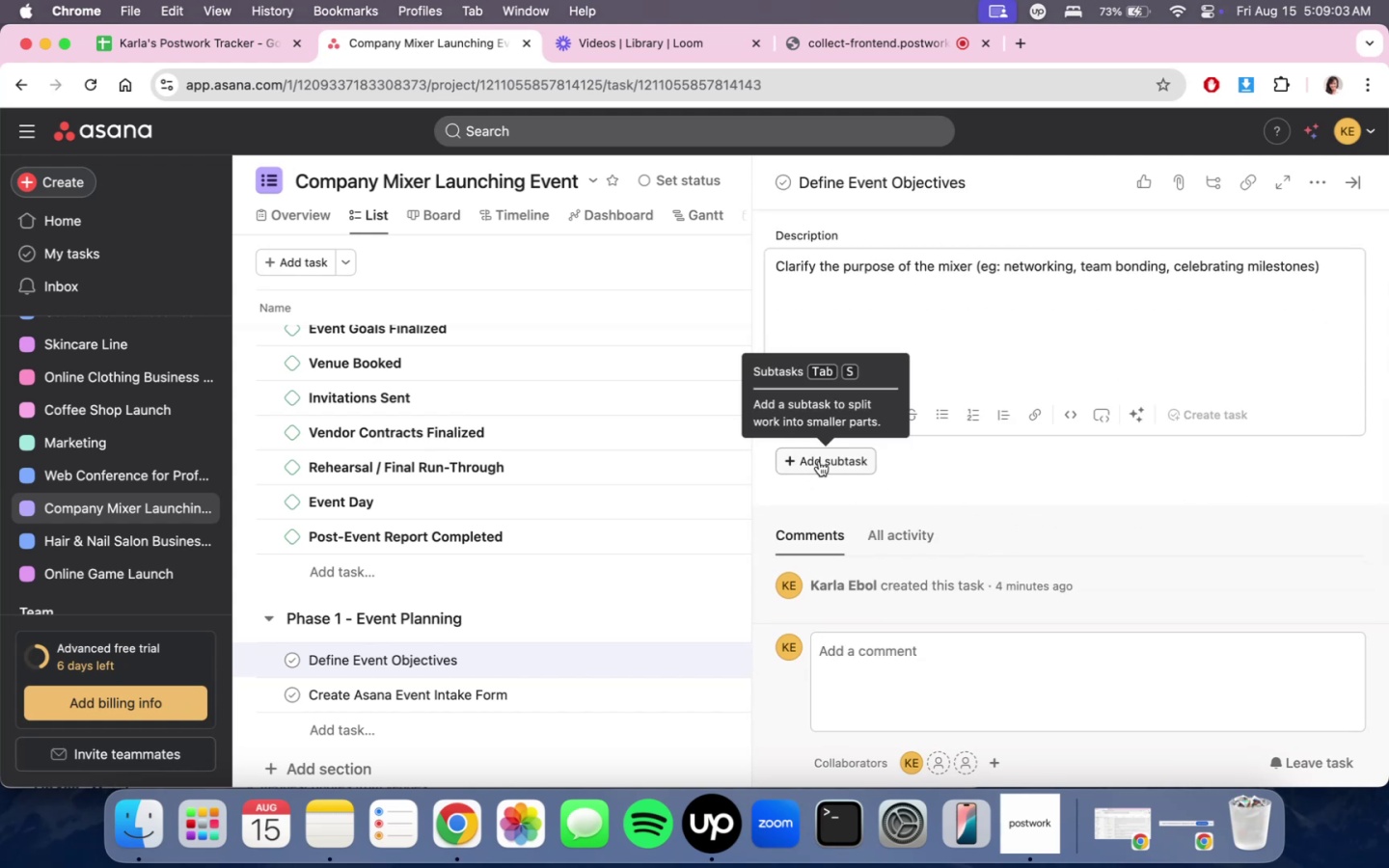 
left_click([819, 461])
 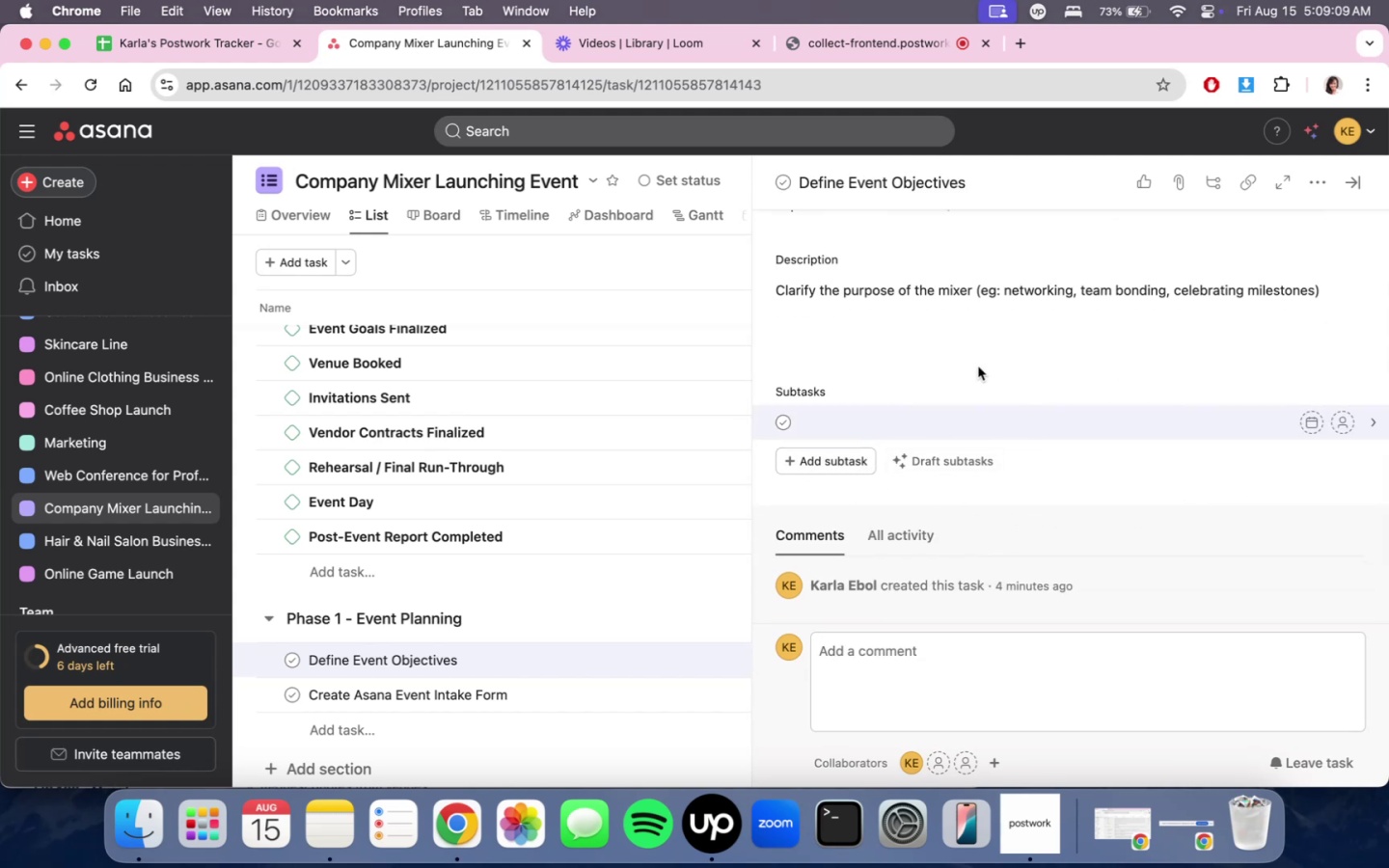 
type(Identify tag)
key(Backspace)
type(rget attendees (employees, clients, partners))
 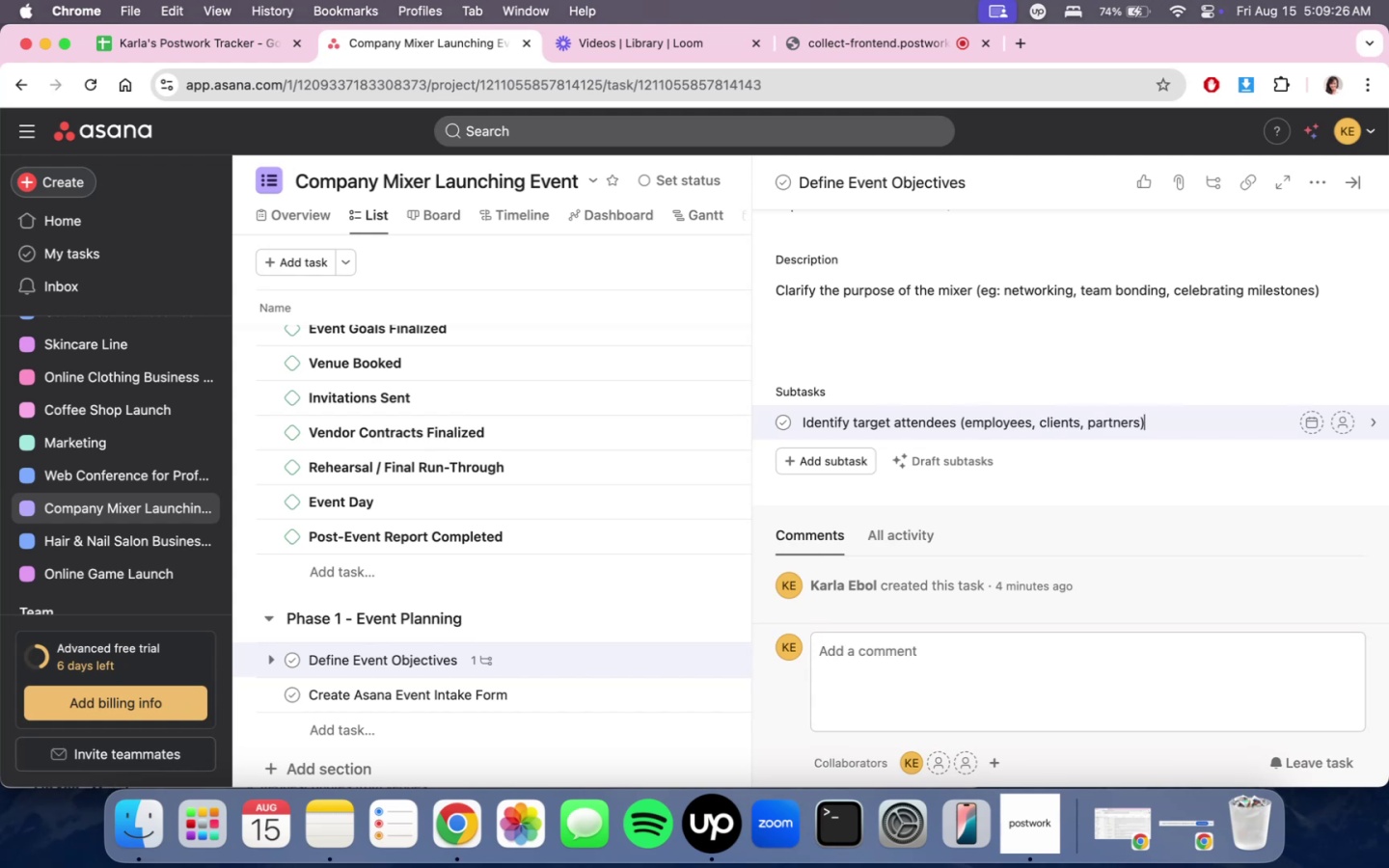 
 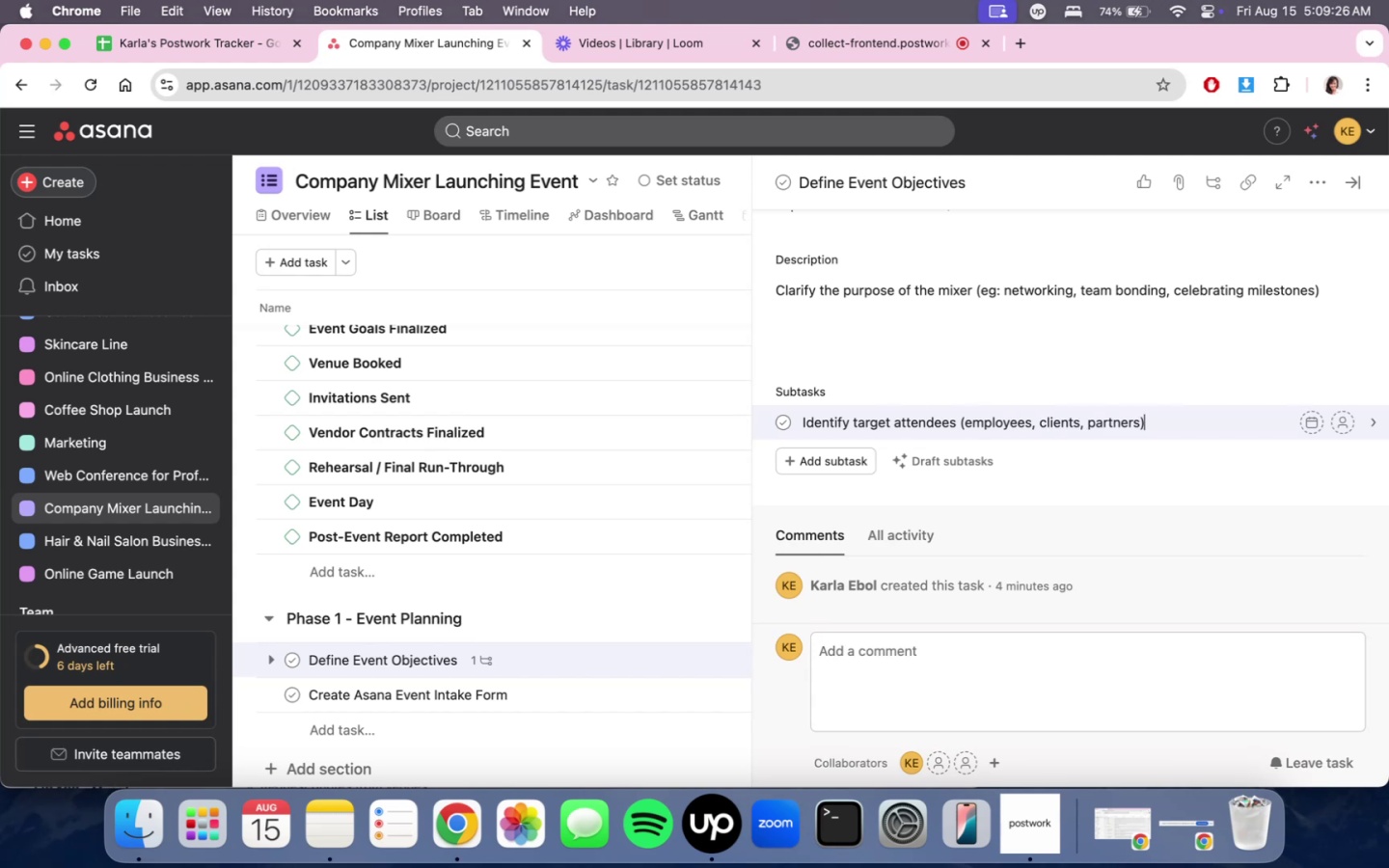 
key(Enter)
 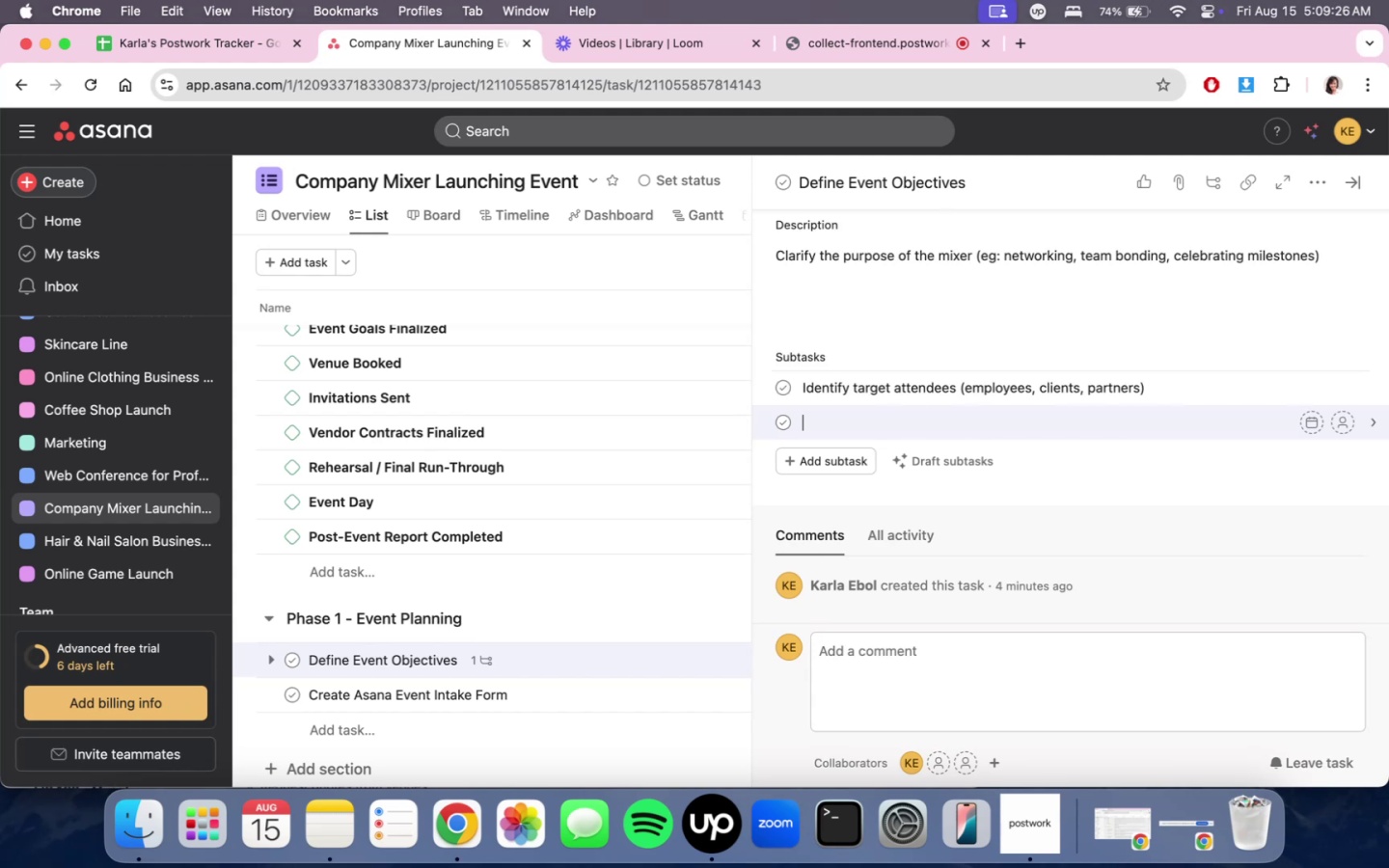 
type(Decie)
key(Backspace)
type(de on event theme or style)
 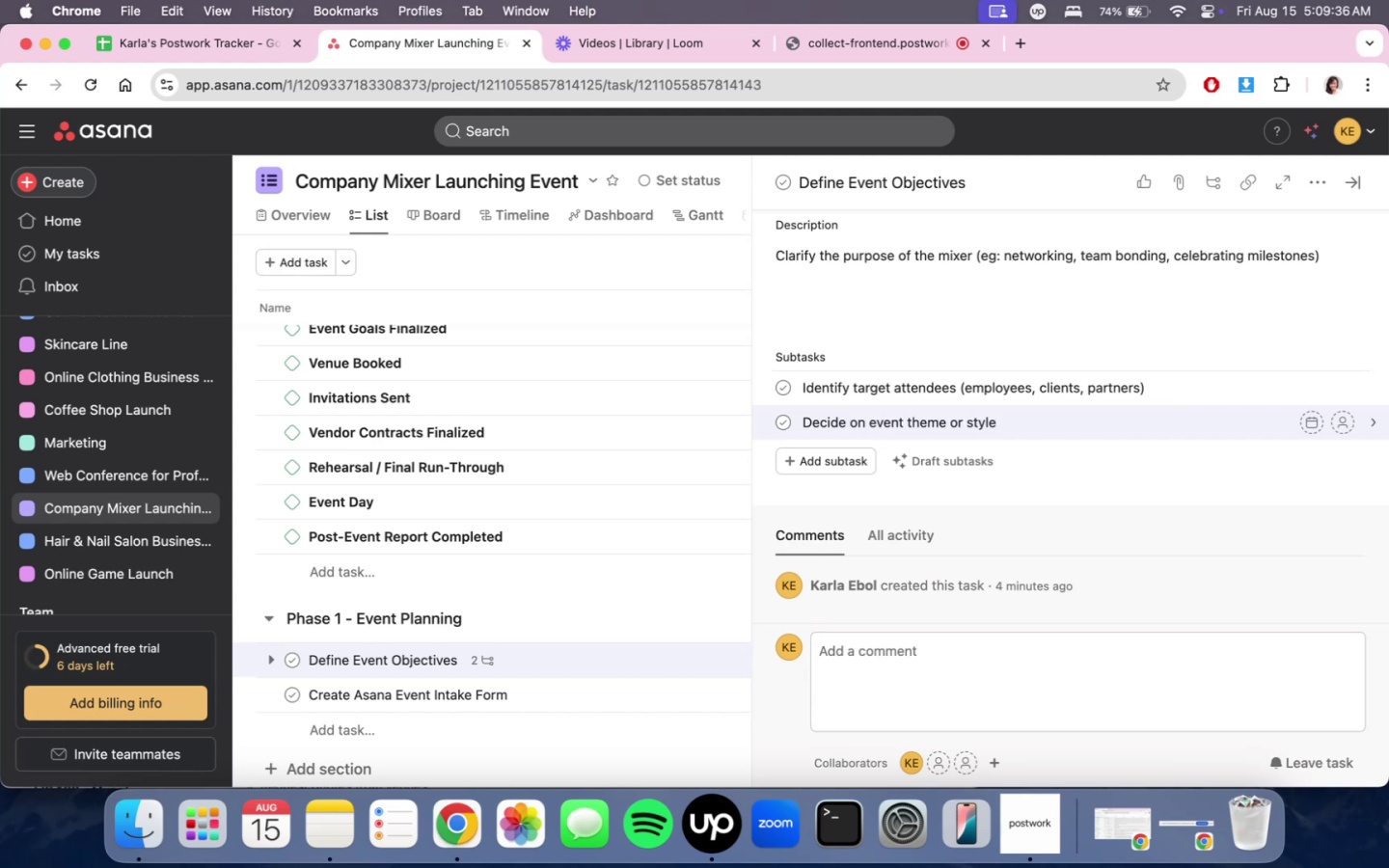 
key(Enter)
 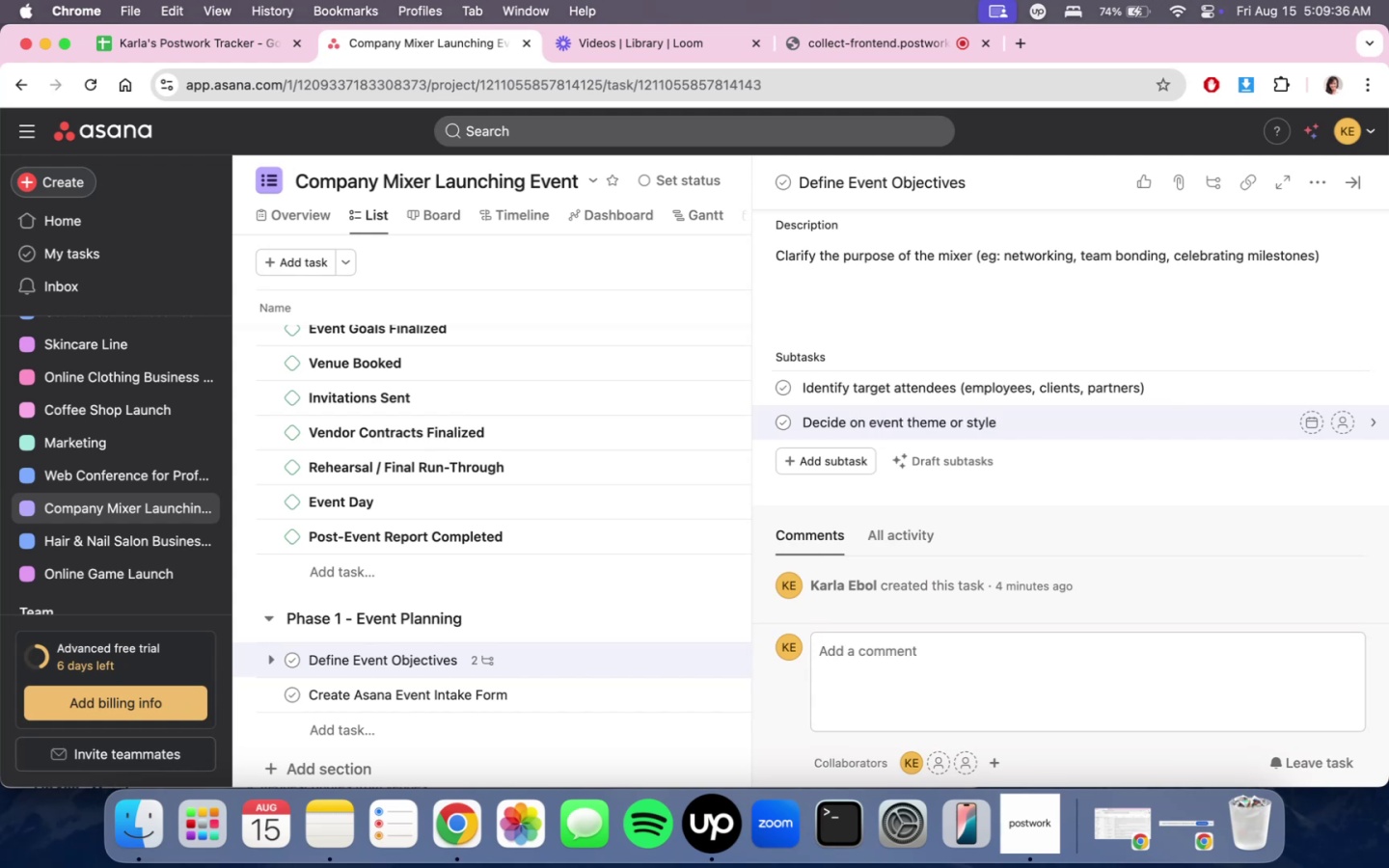 
type(Set preliminary budget)
 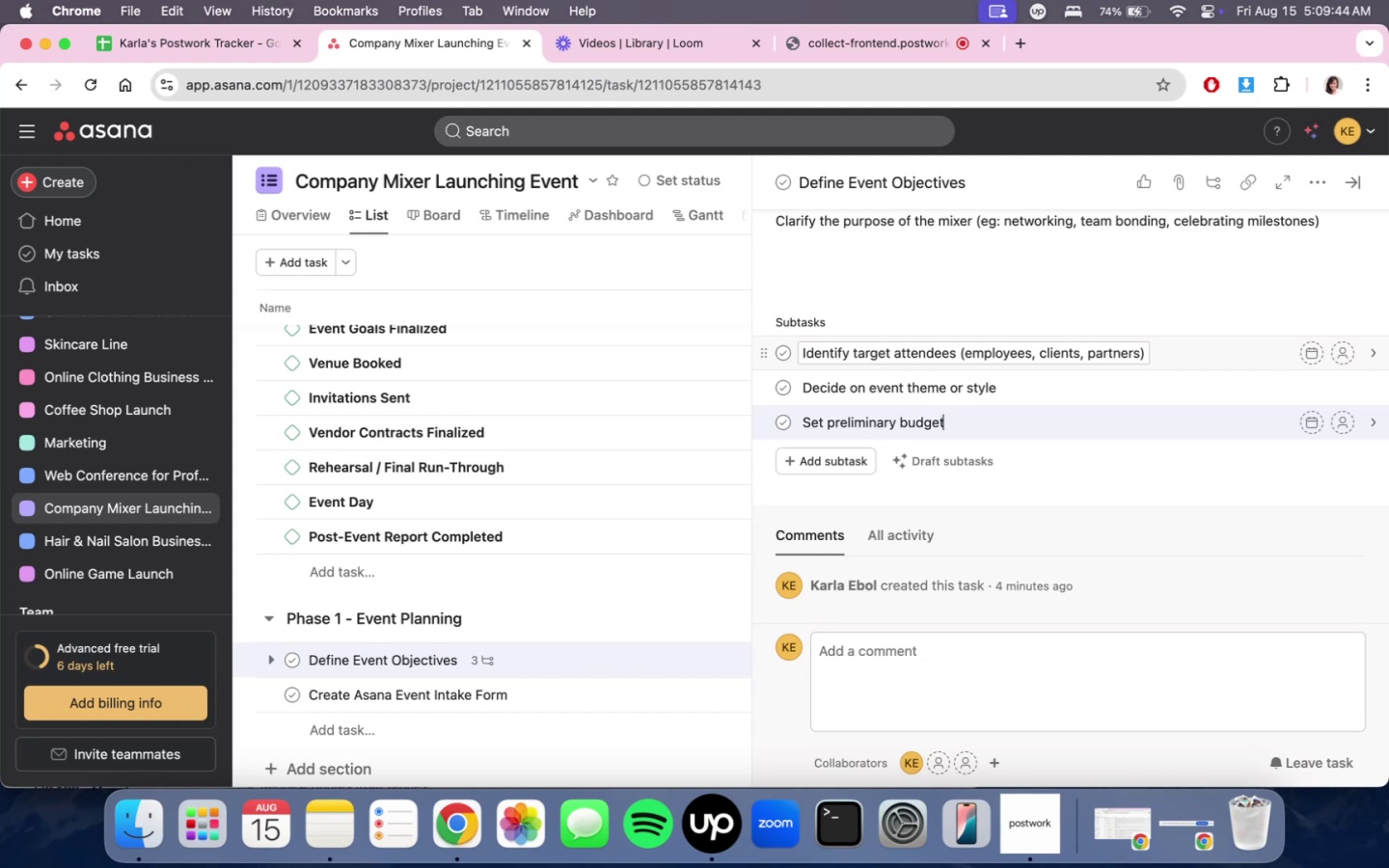 
wait(8.16)
 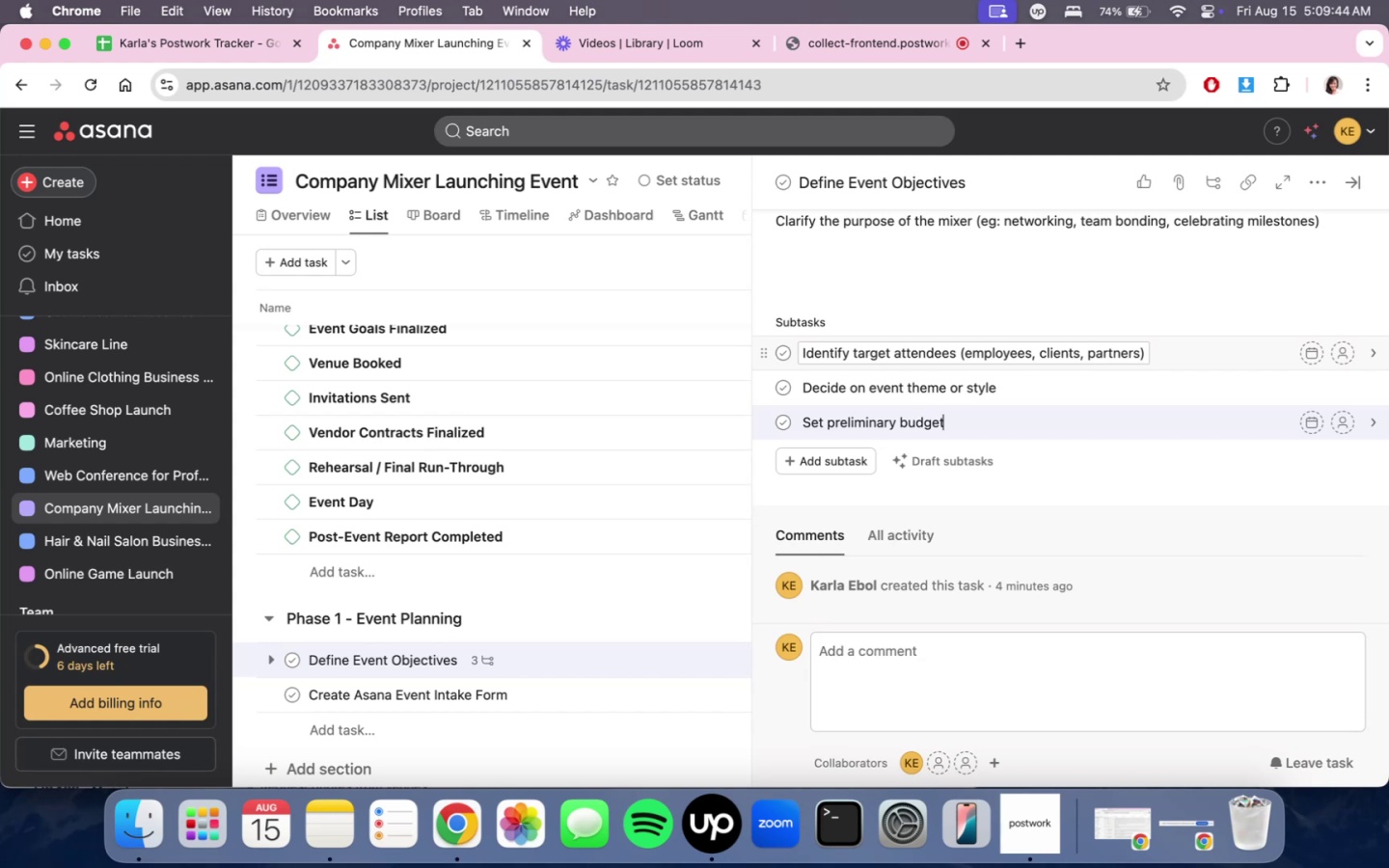 
mouse_move([806, 364])
 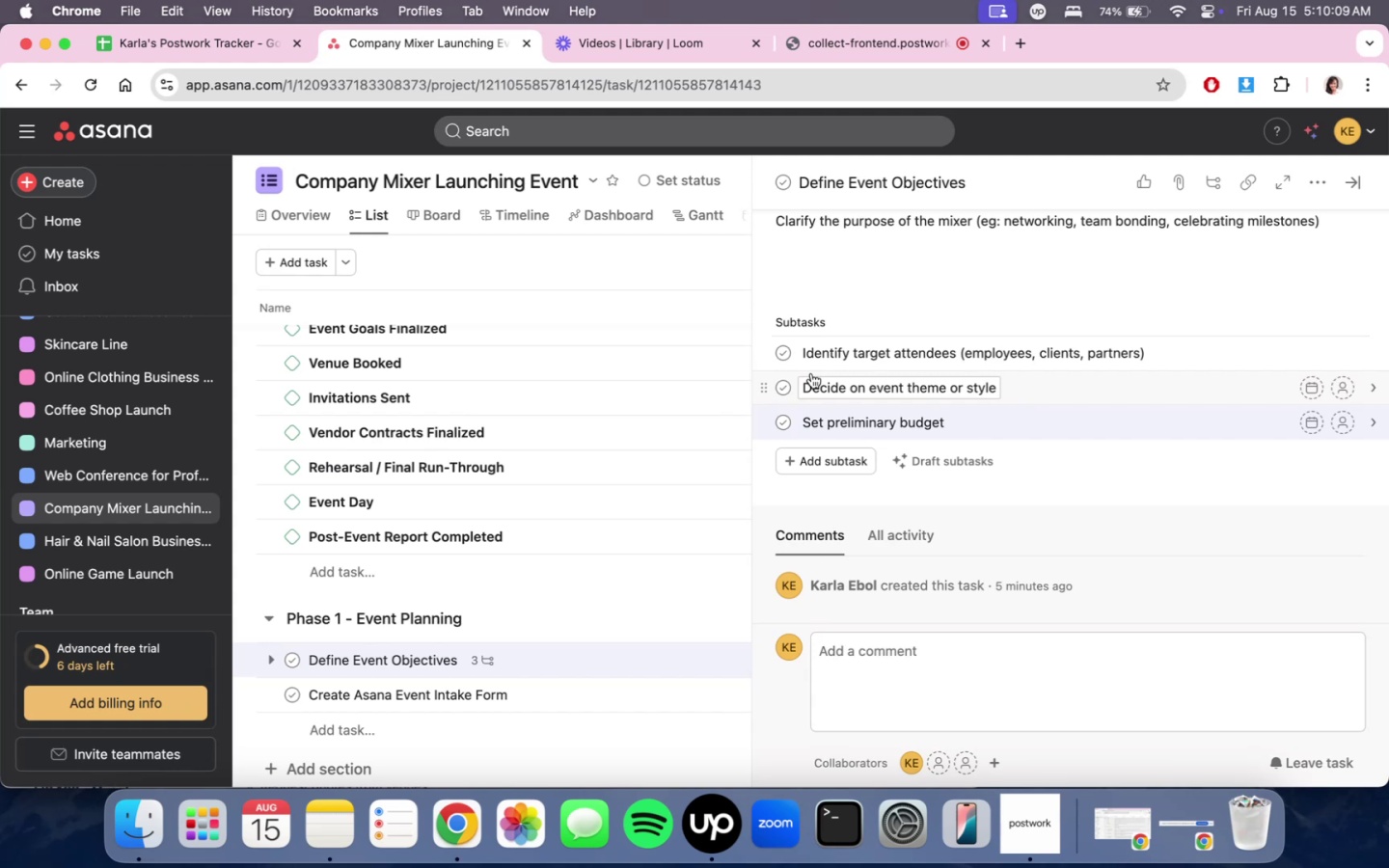 
wait(17.59)
 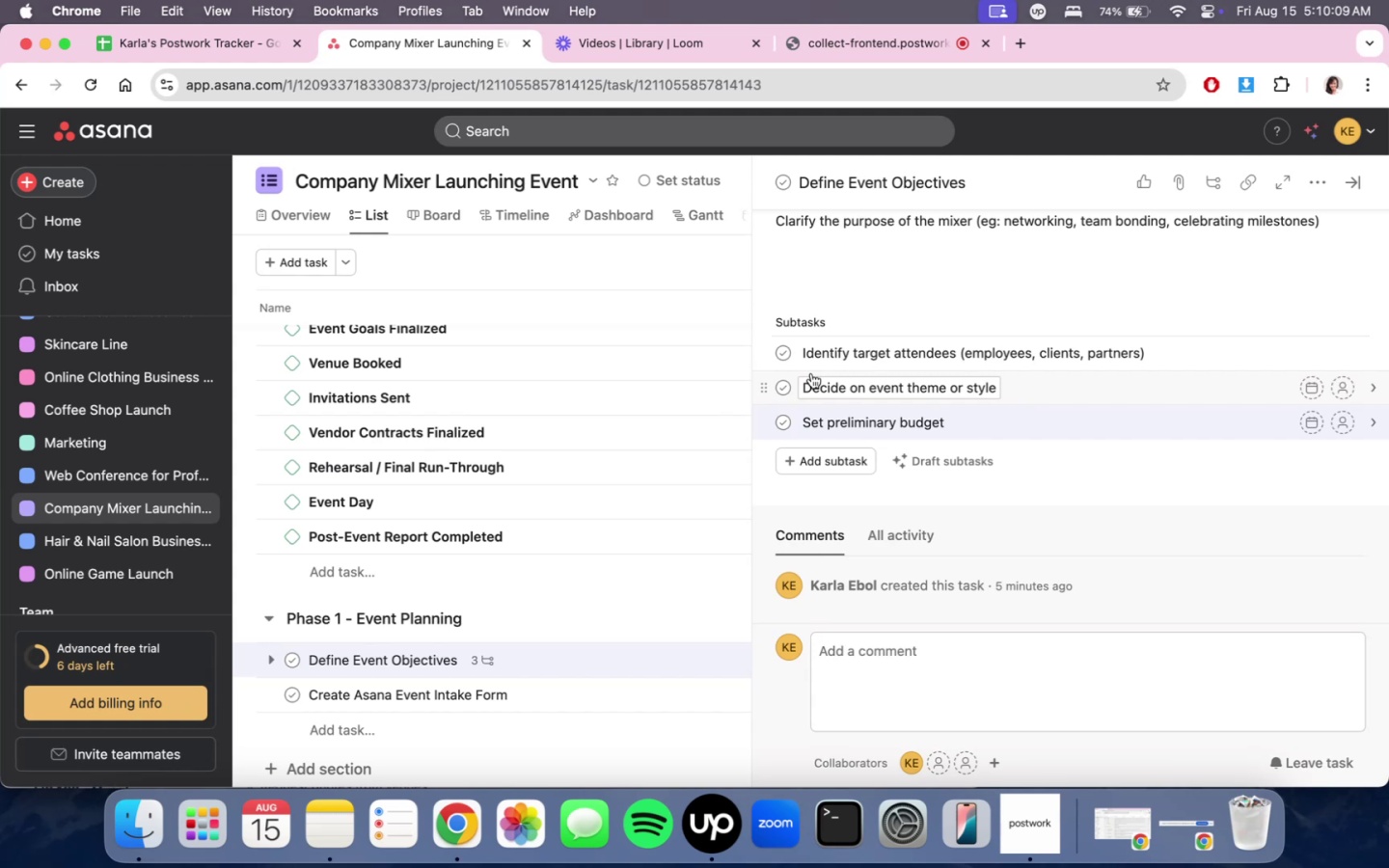 
scroll: coordinate [1162, 436], scroll_direction: down, amount: 1.0
 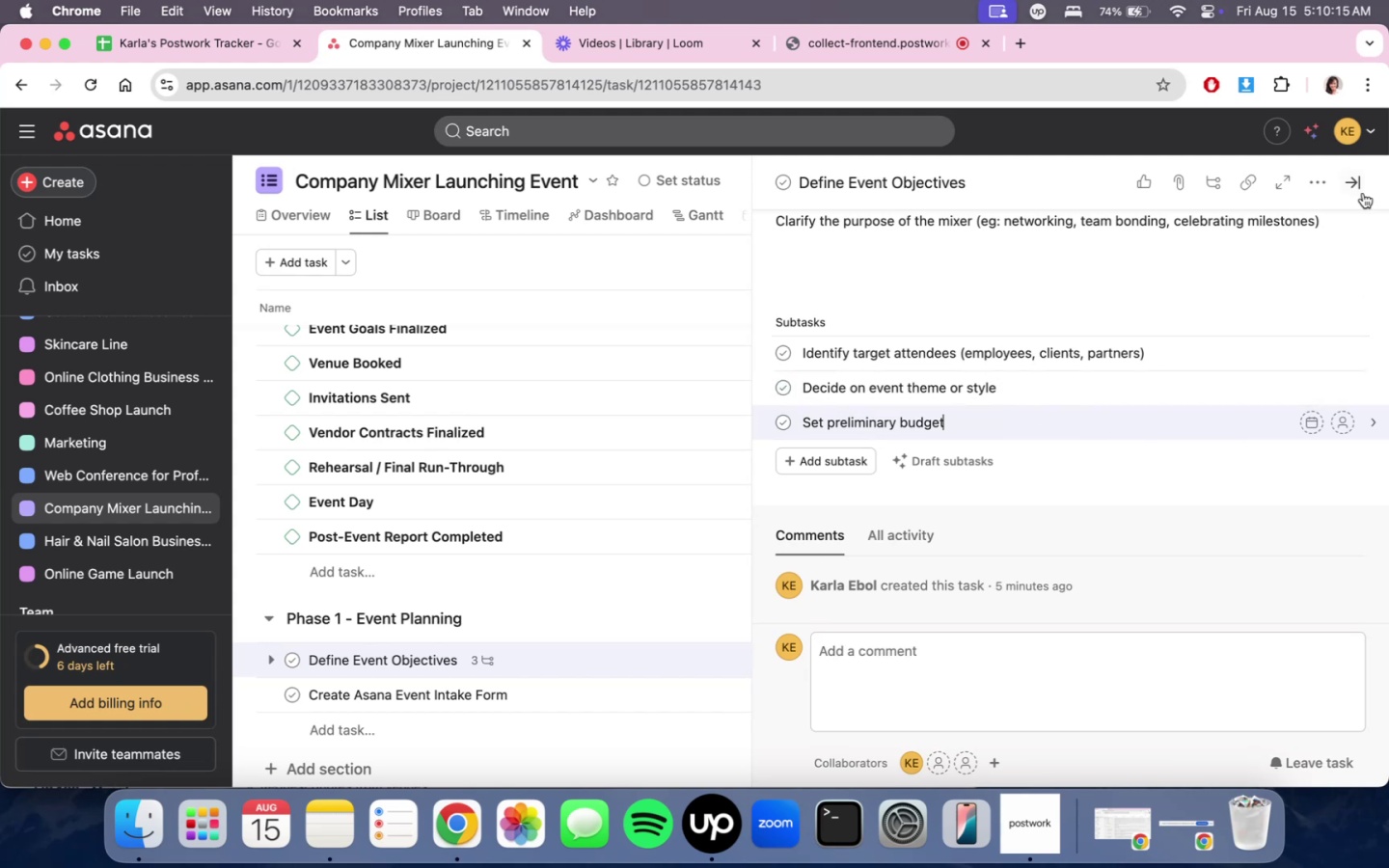 
left_click([1364, 182])
 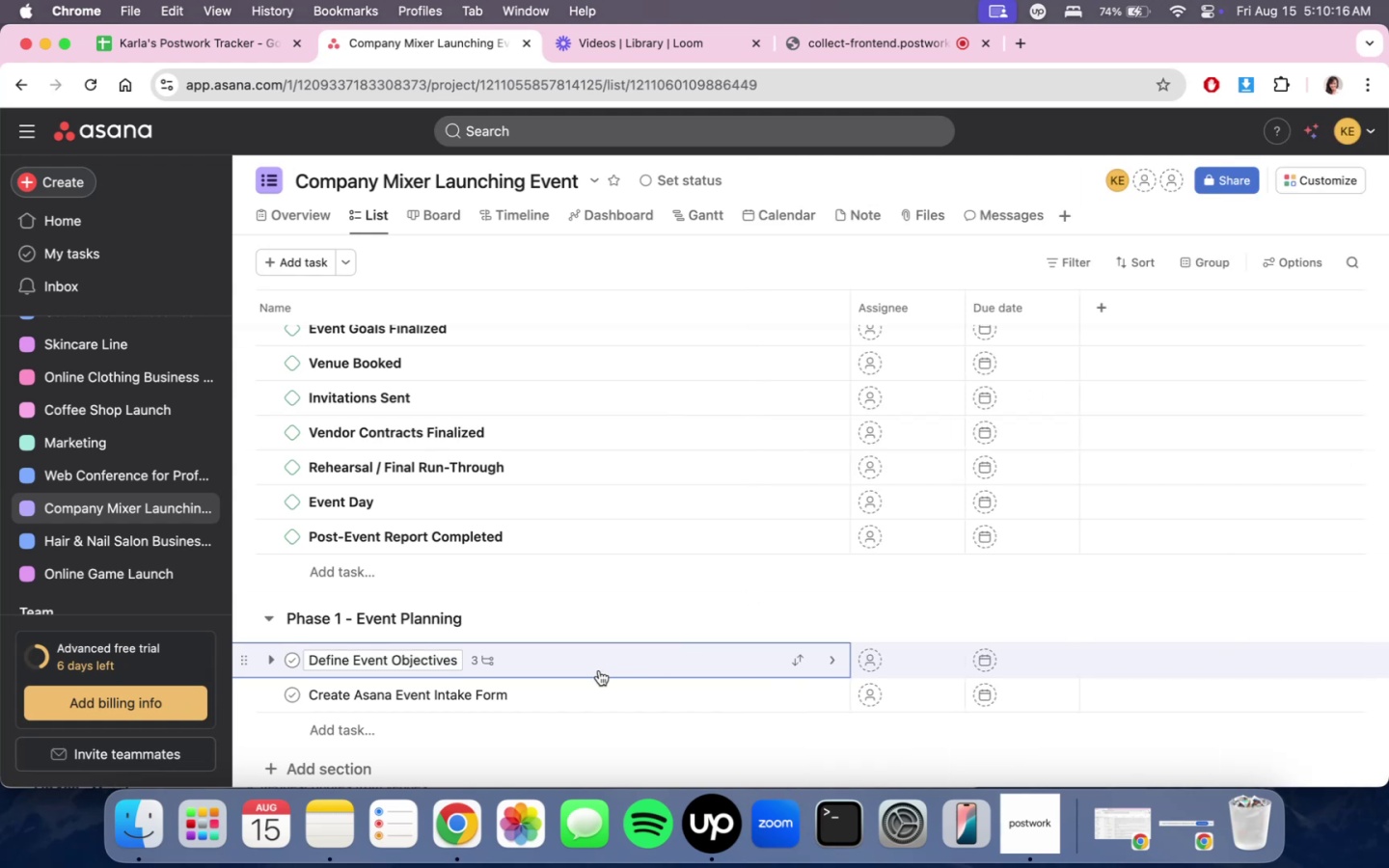 
left_click([596, 666])
 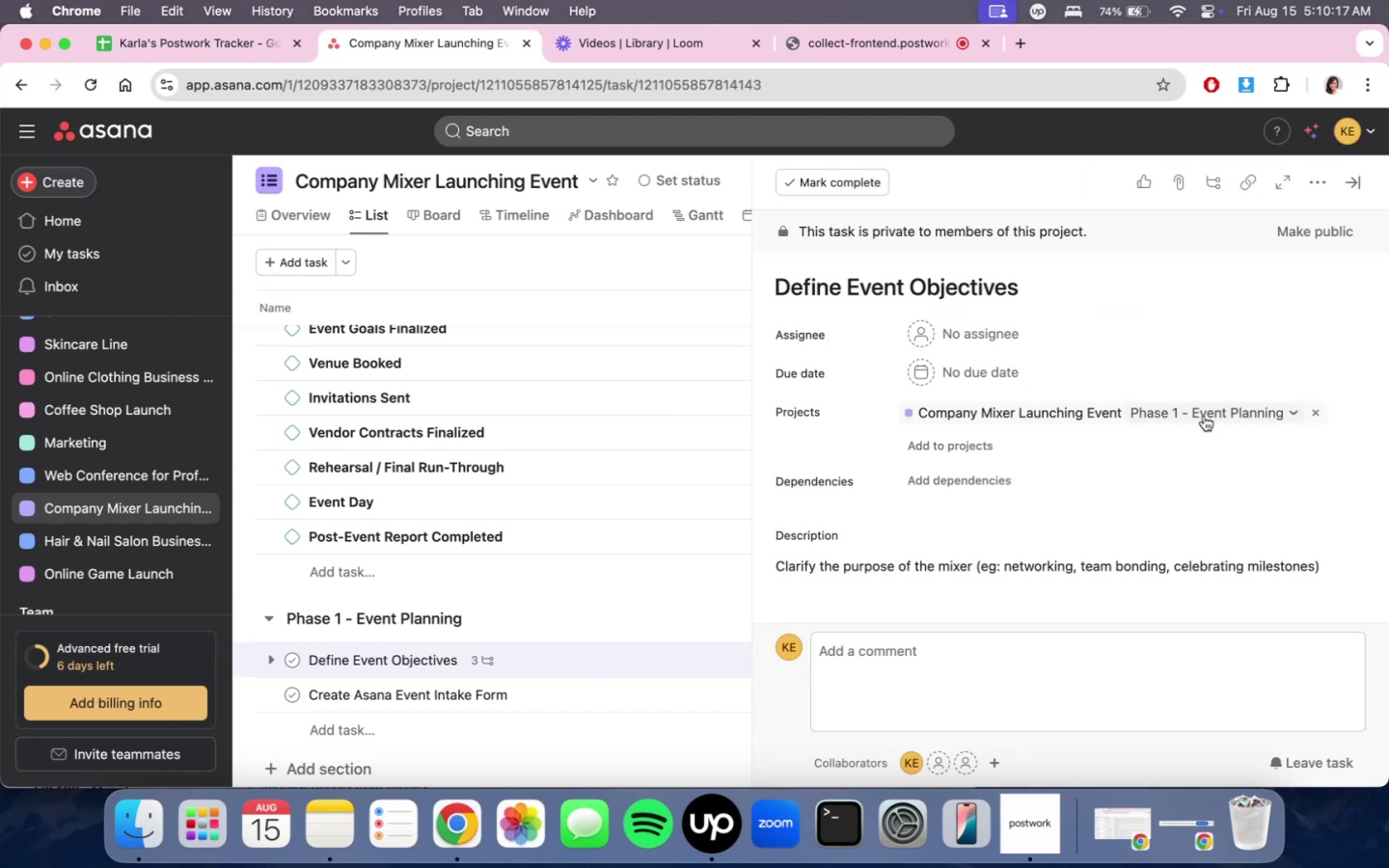 
scroll: coordinate [1197, 471], scroll_direction: down, amount: 15.0
 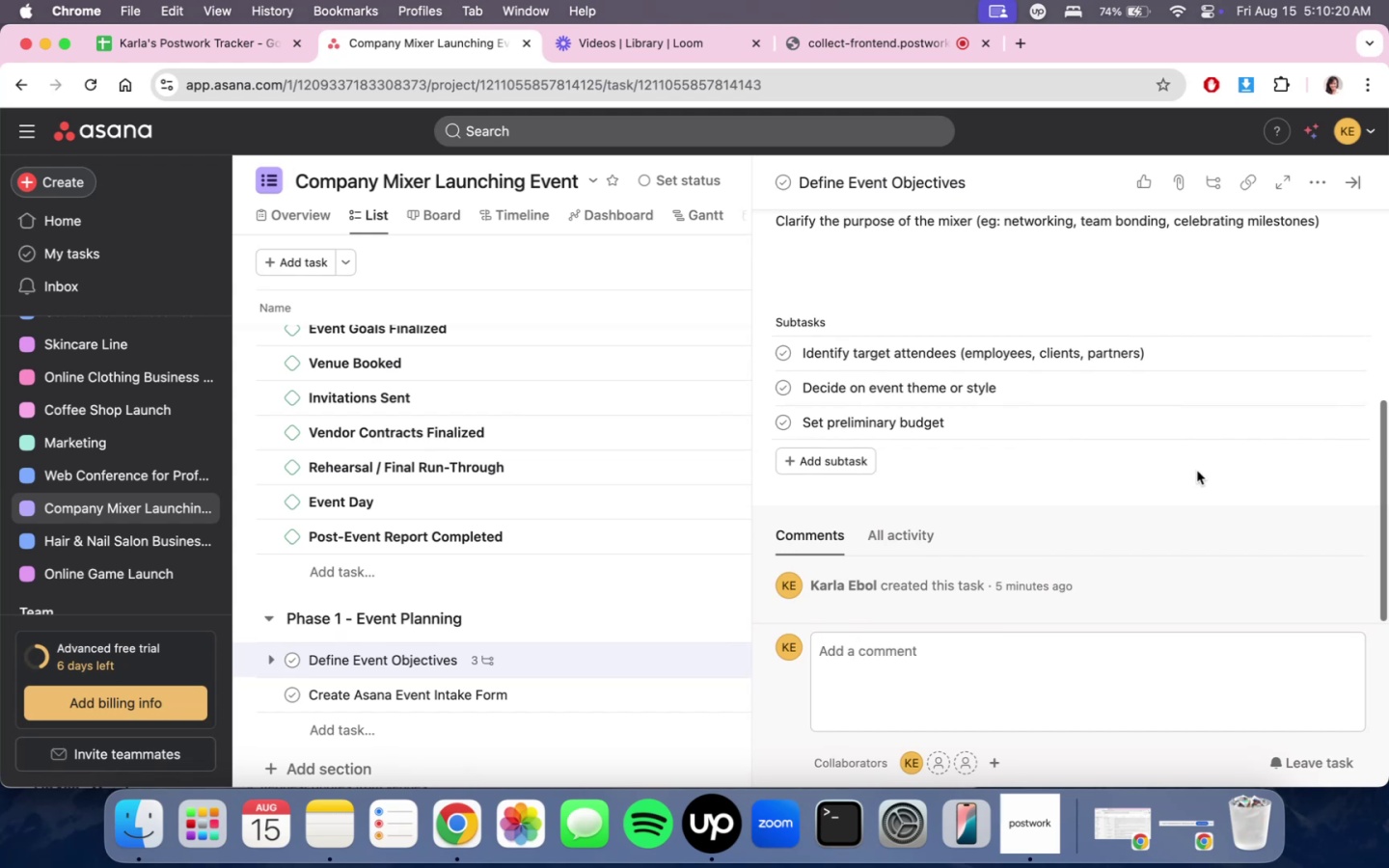 
scroll: coordinate [1197, 471], scroll_direction: up, amount: 3.0
 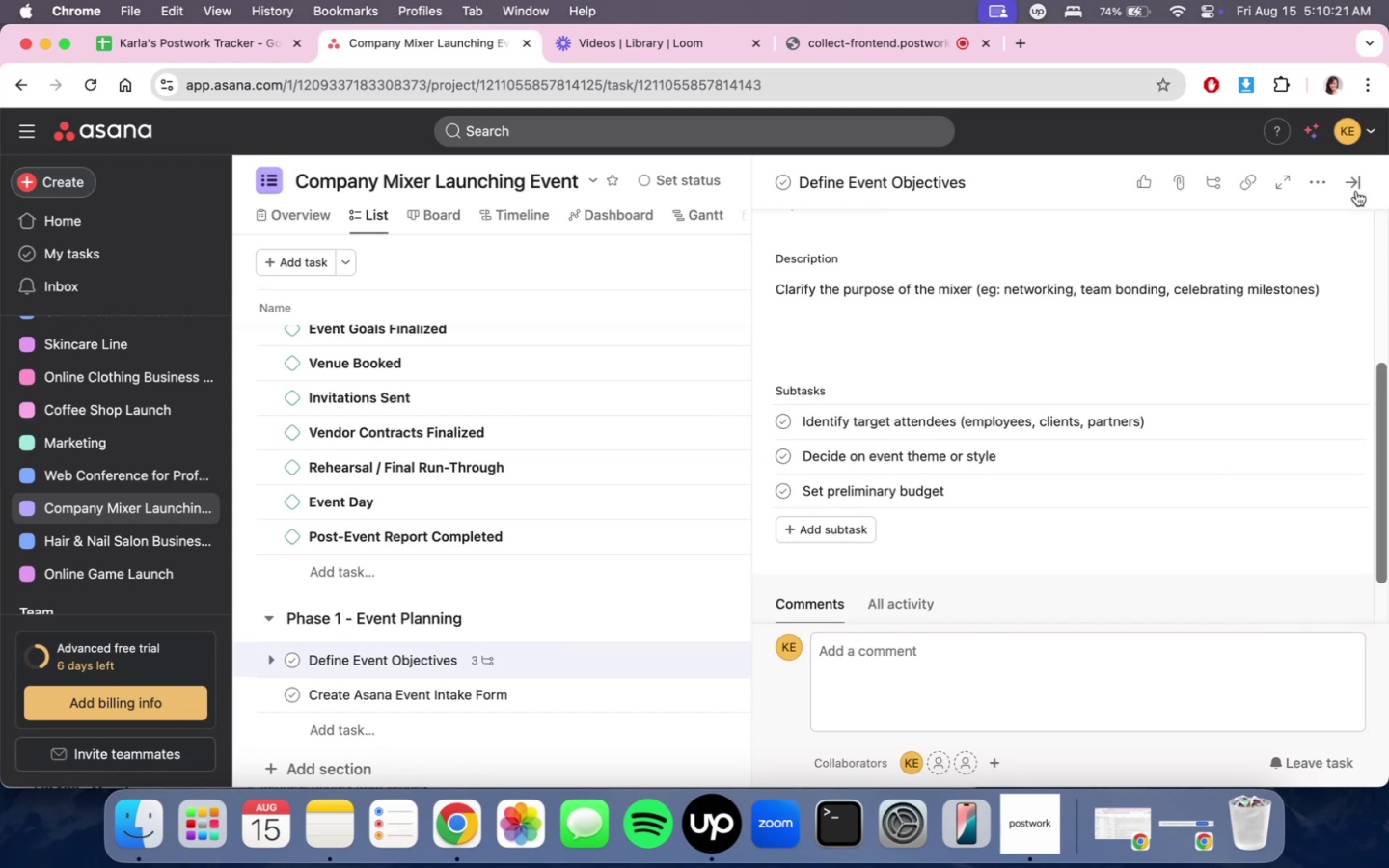 
left_click([1352, 182])
 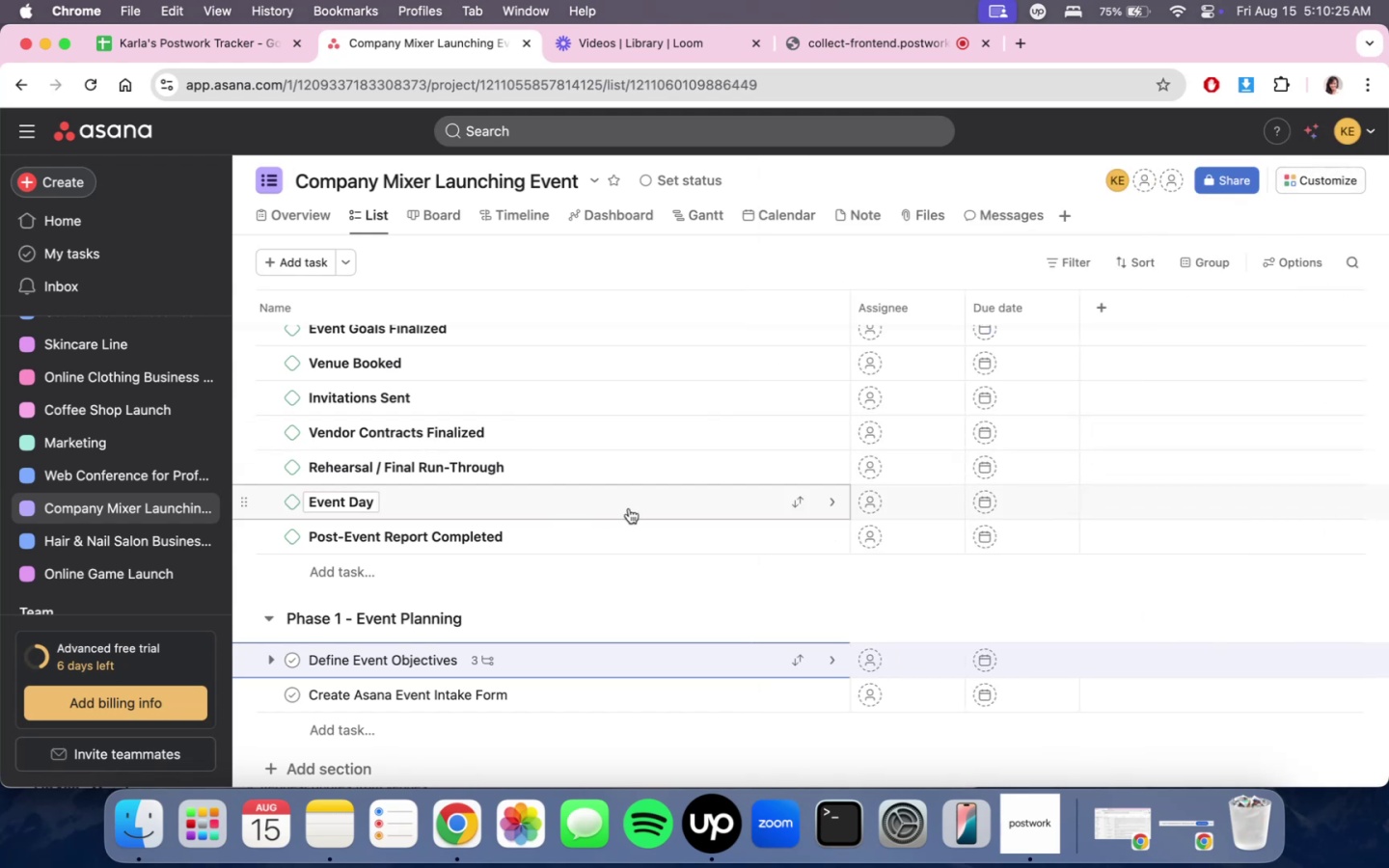 
wait(5.4)
 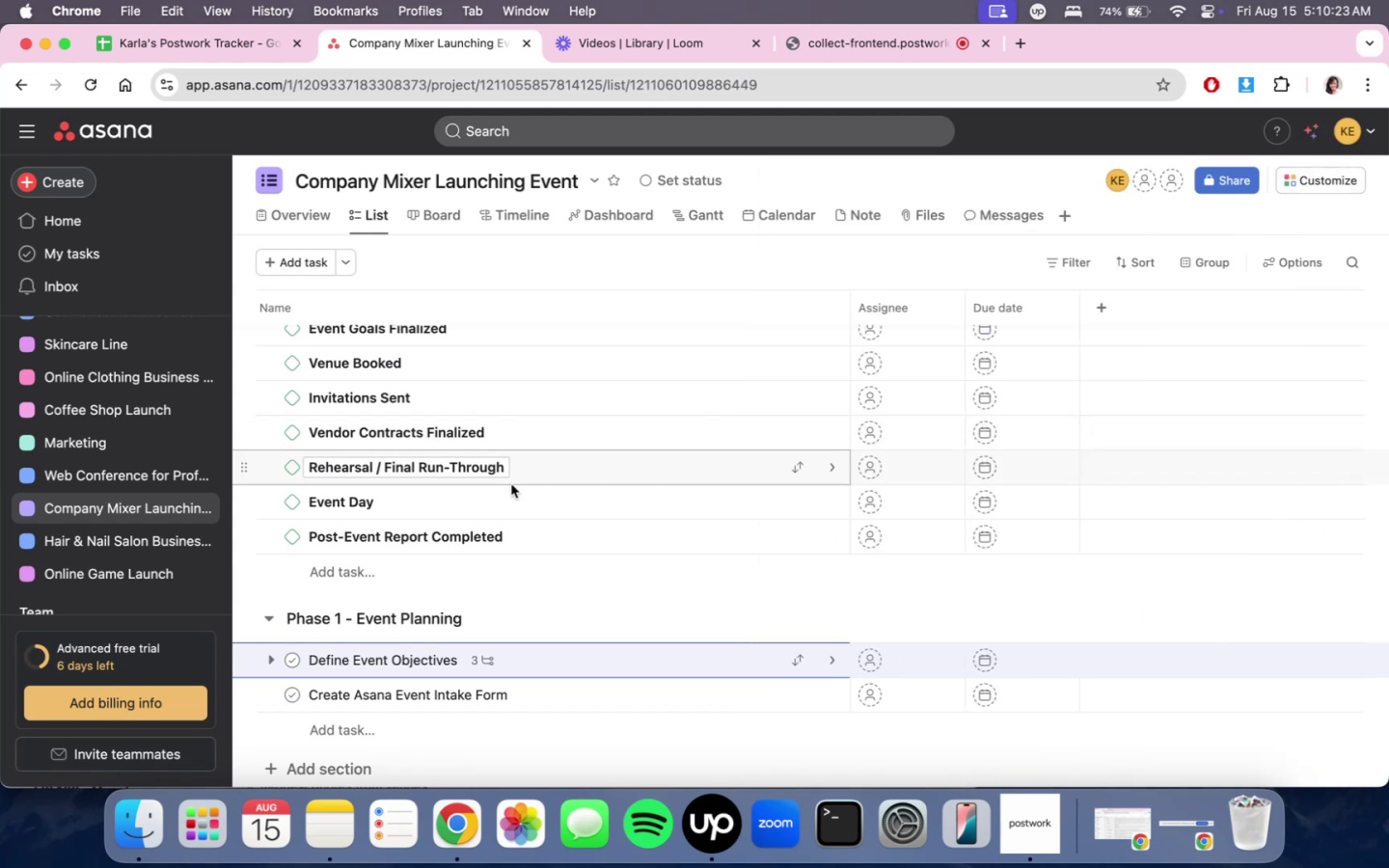 
scroll: coordinate [631, 506], scroll_direction: down, amount: 4.0
 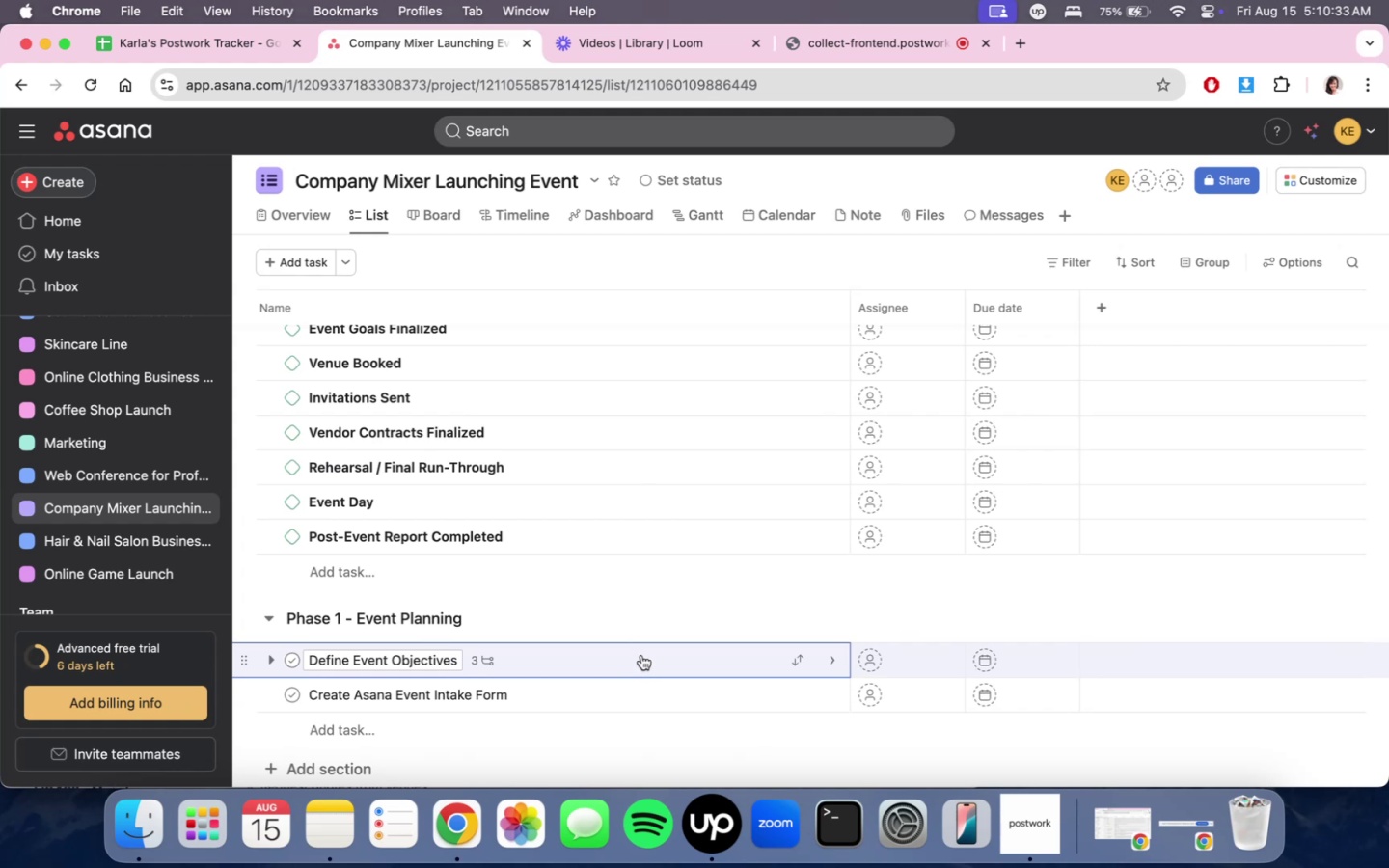 
wait(7.62)
 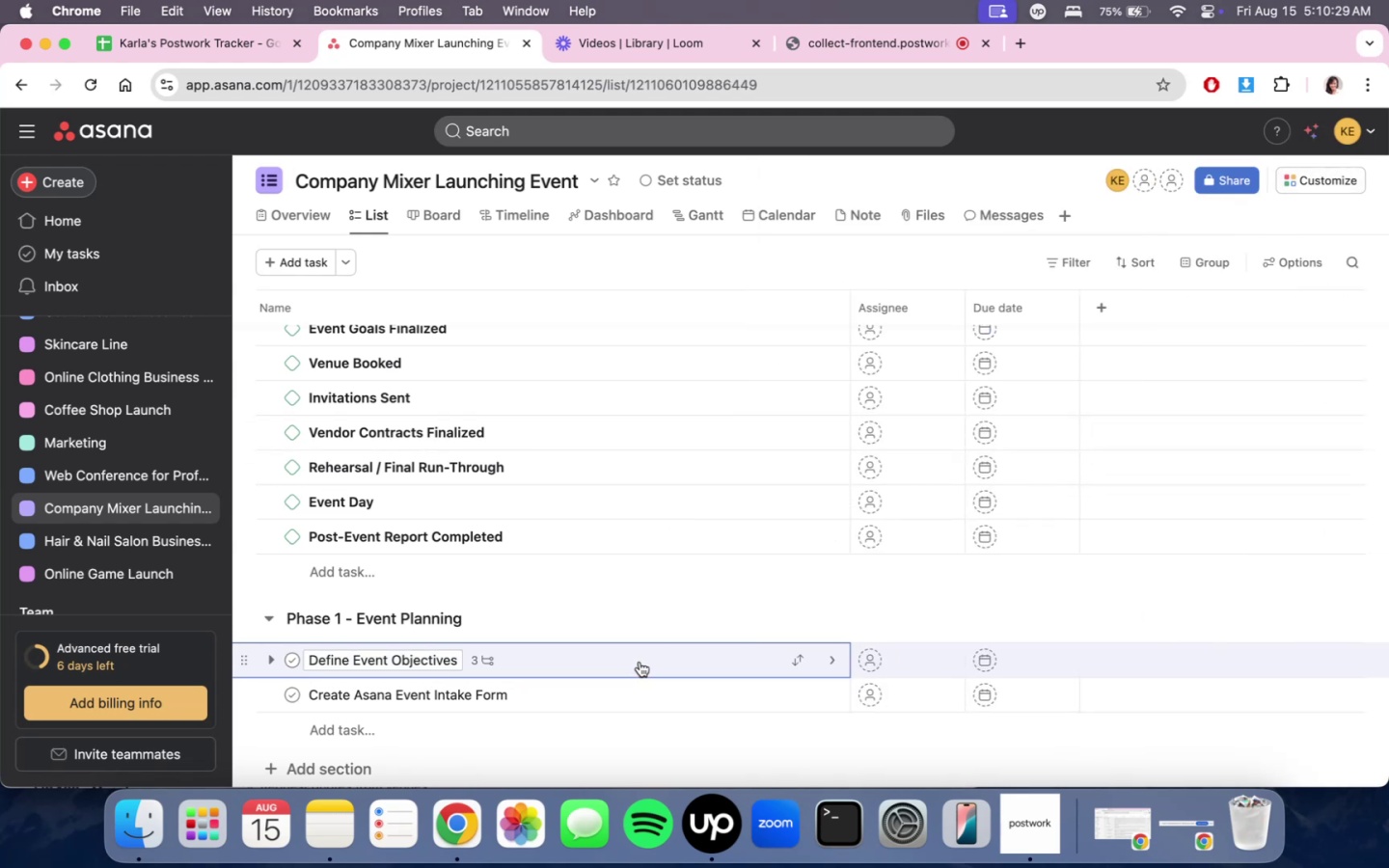 
left_click([647, 703])
 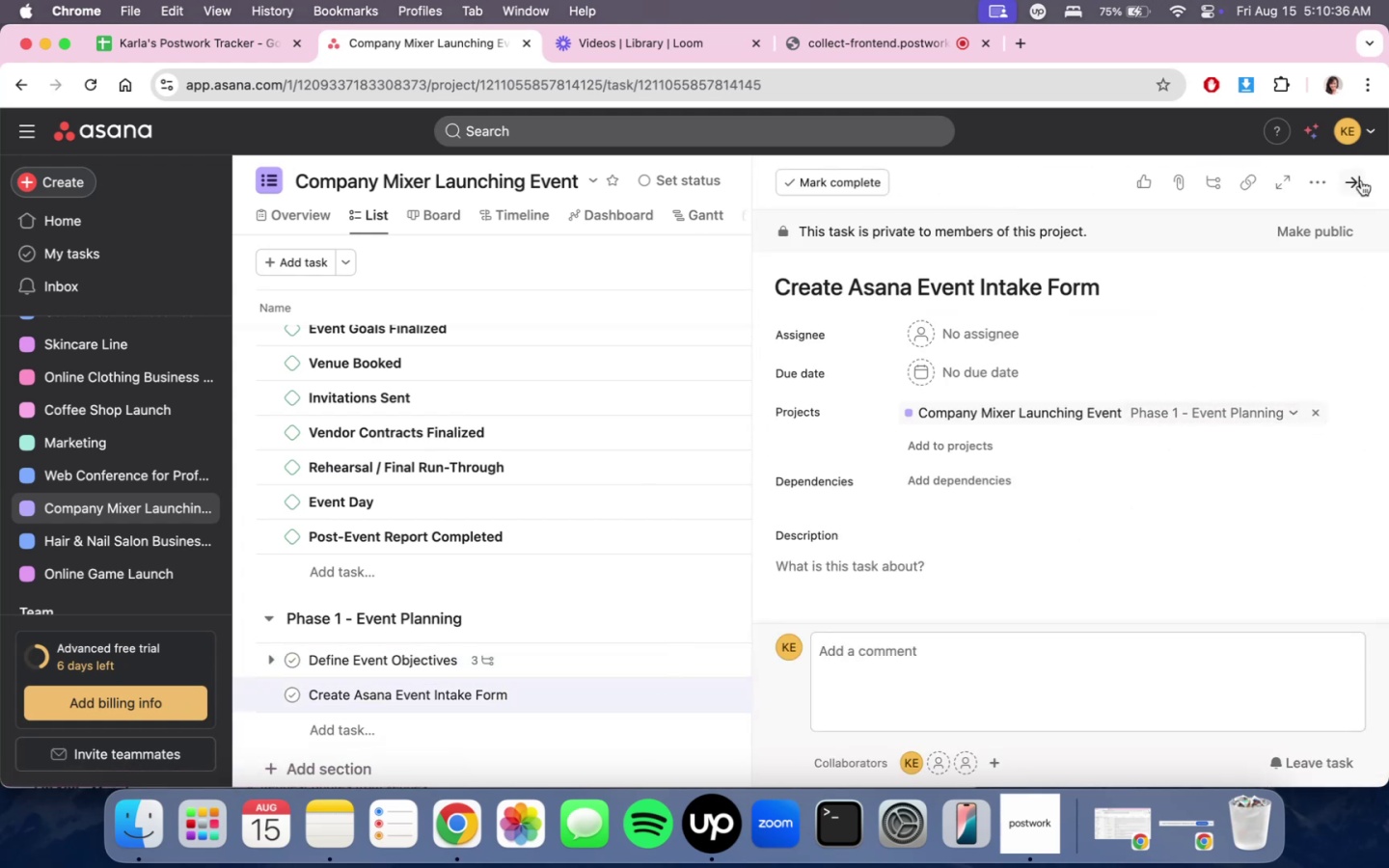 
left_click([1361, 180])
 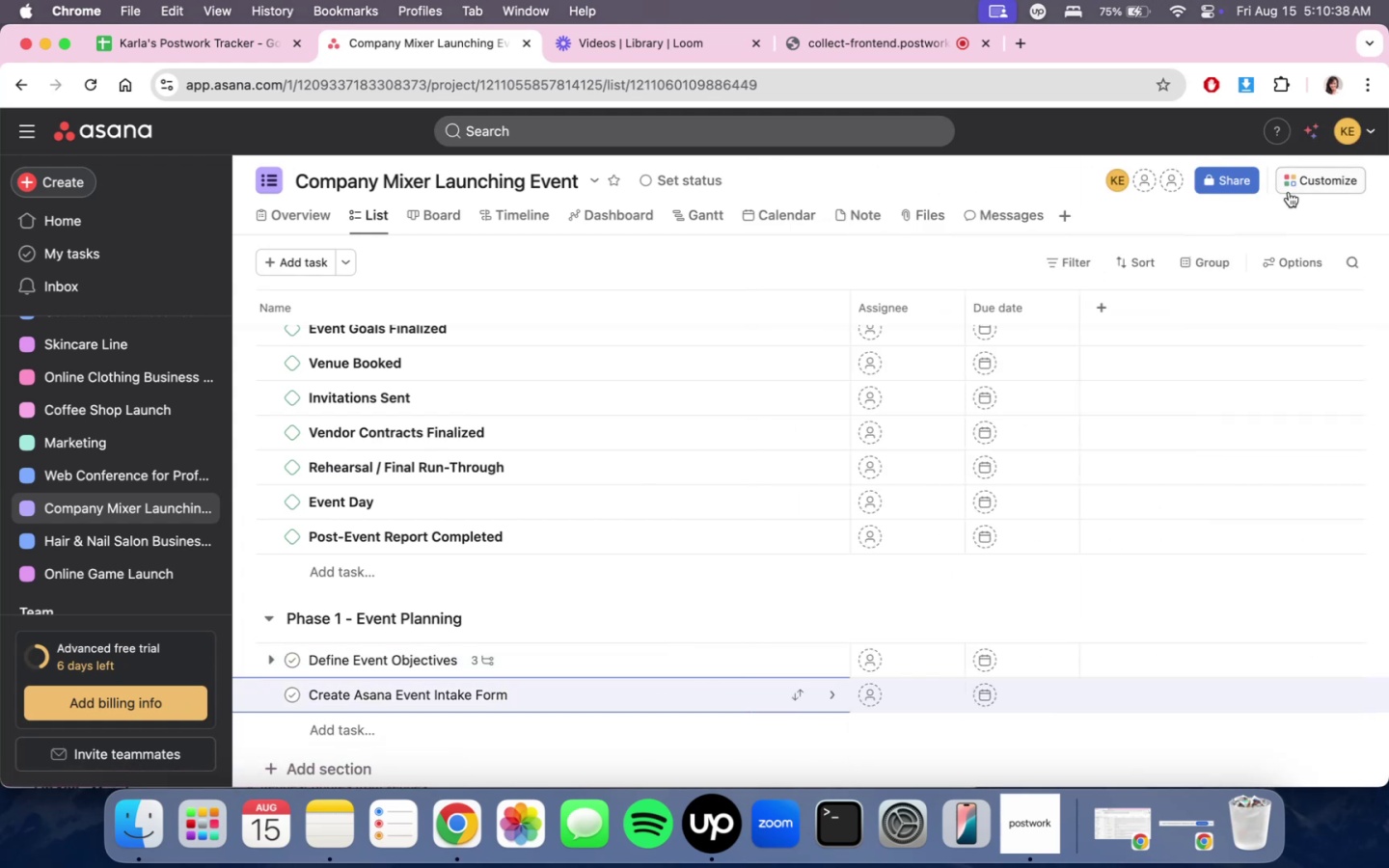 
left_click([1301, 185])
 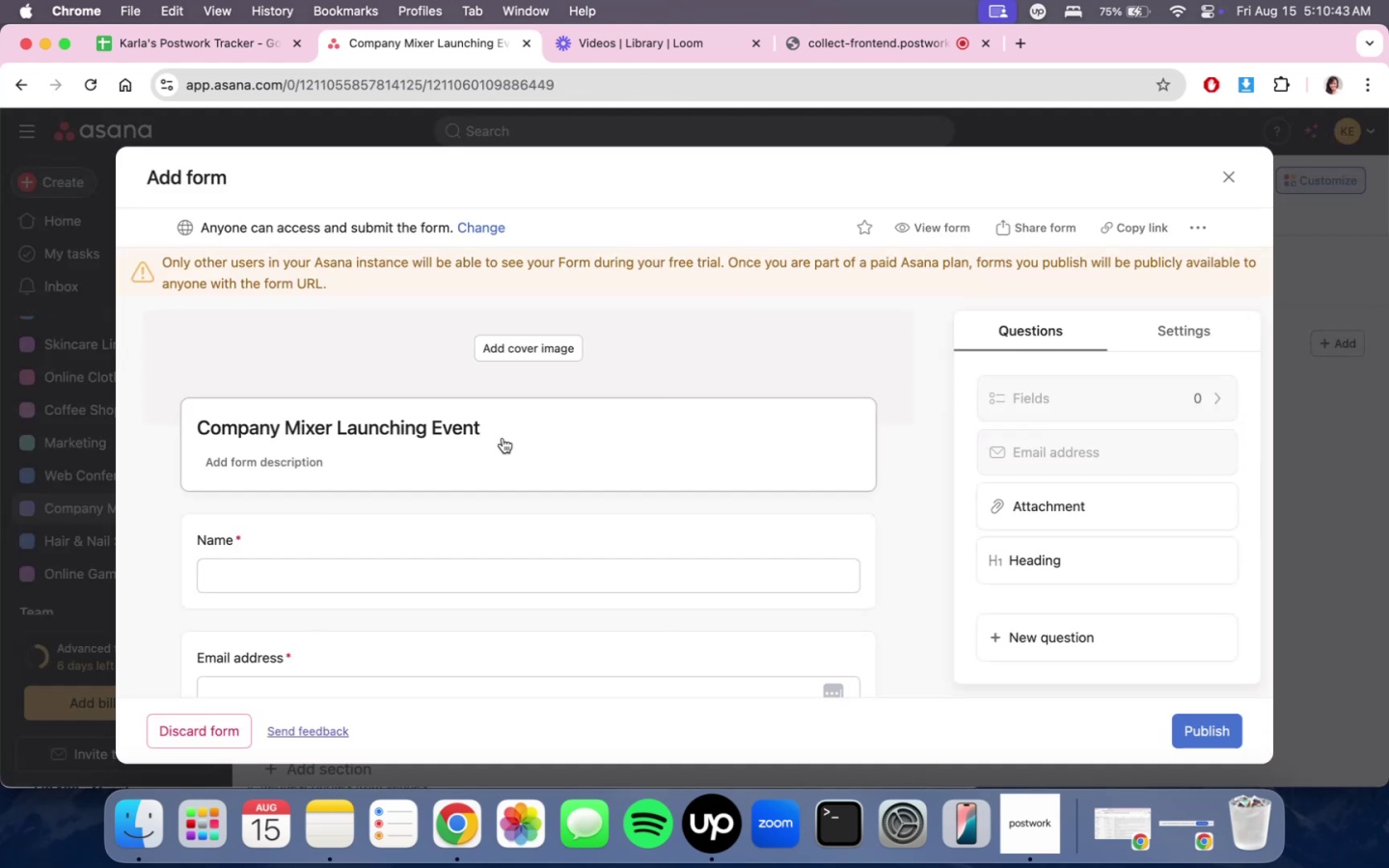 
wait(6.35)
 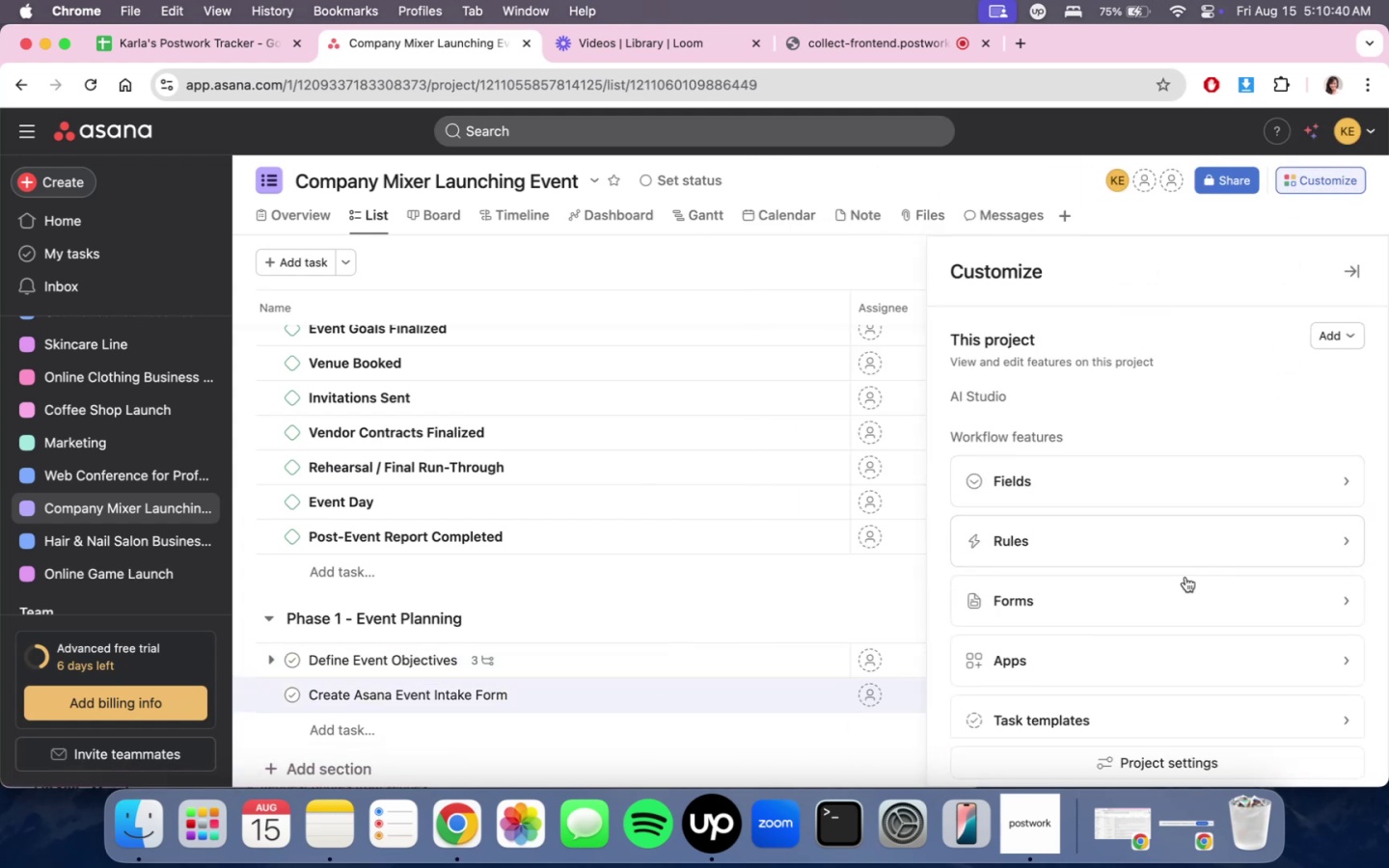 
left_click([504, 437])
 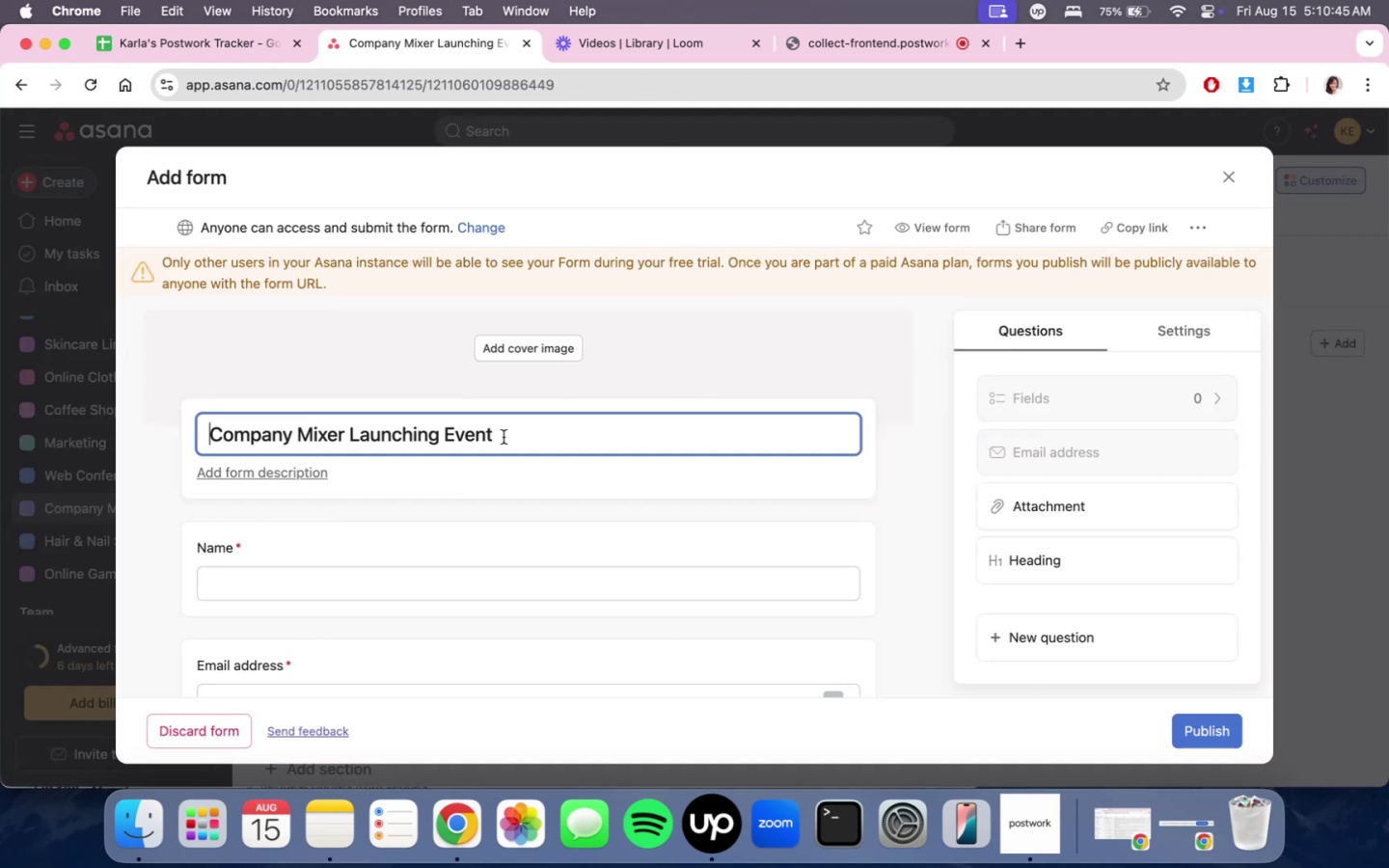 
double_click([504, 437])
 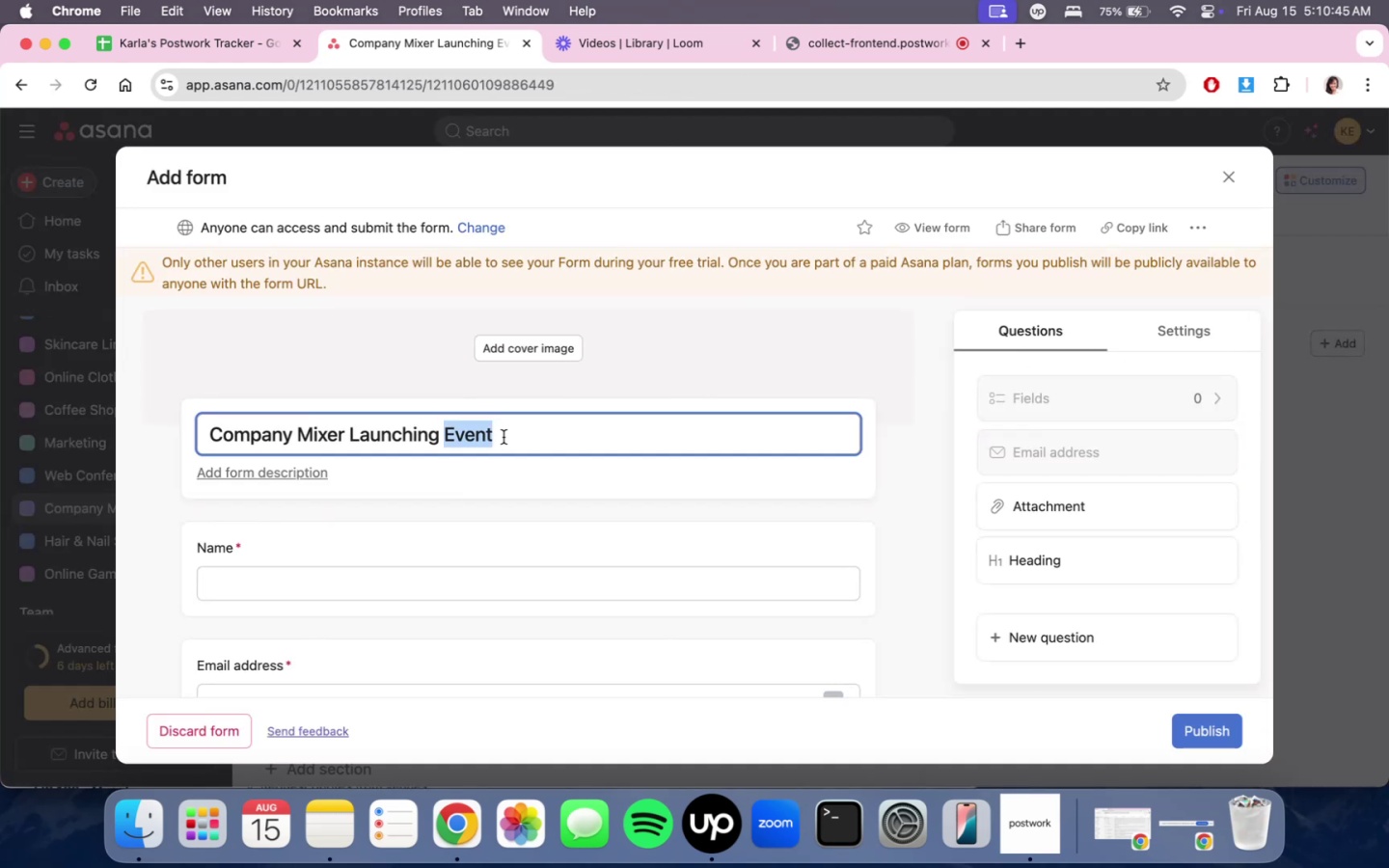 
triple_click([504, 437])
 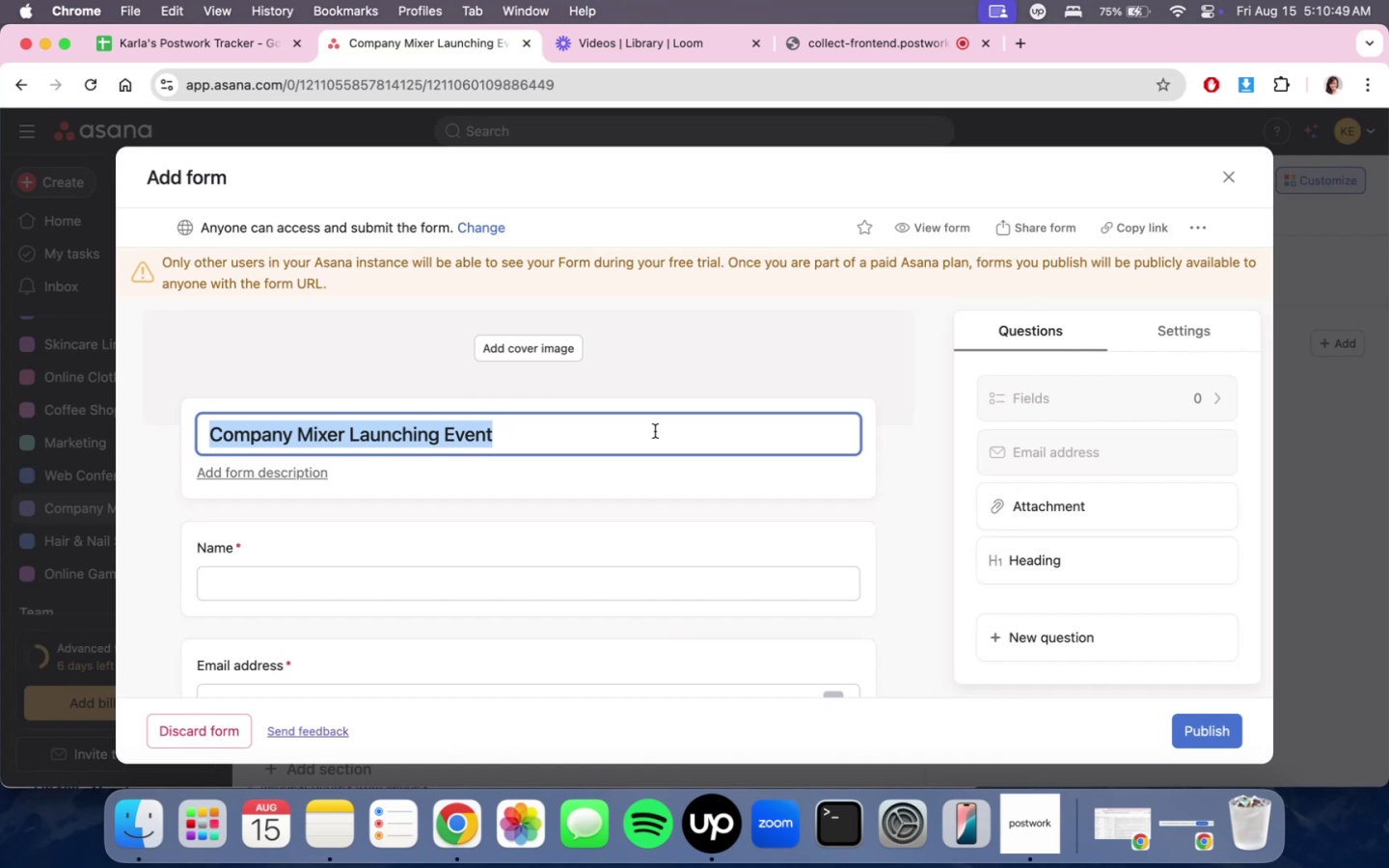 
wait(7.19)
 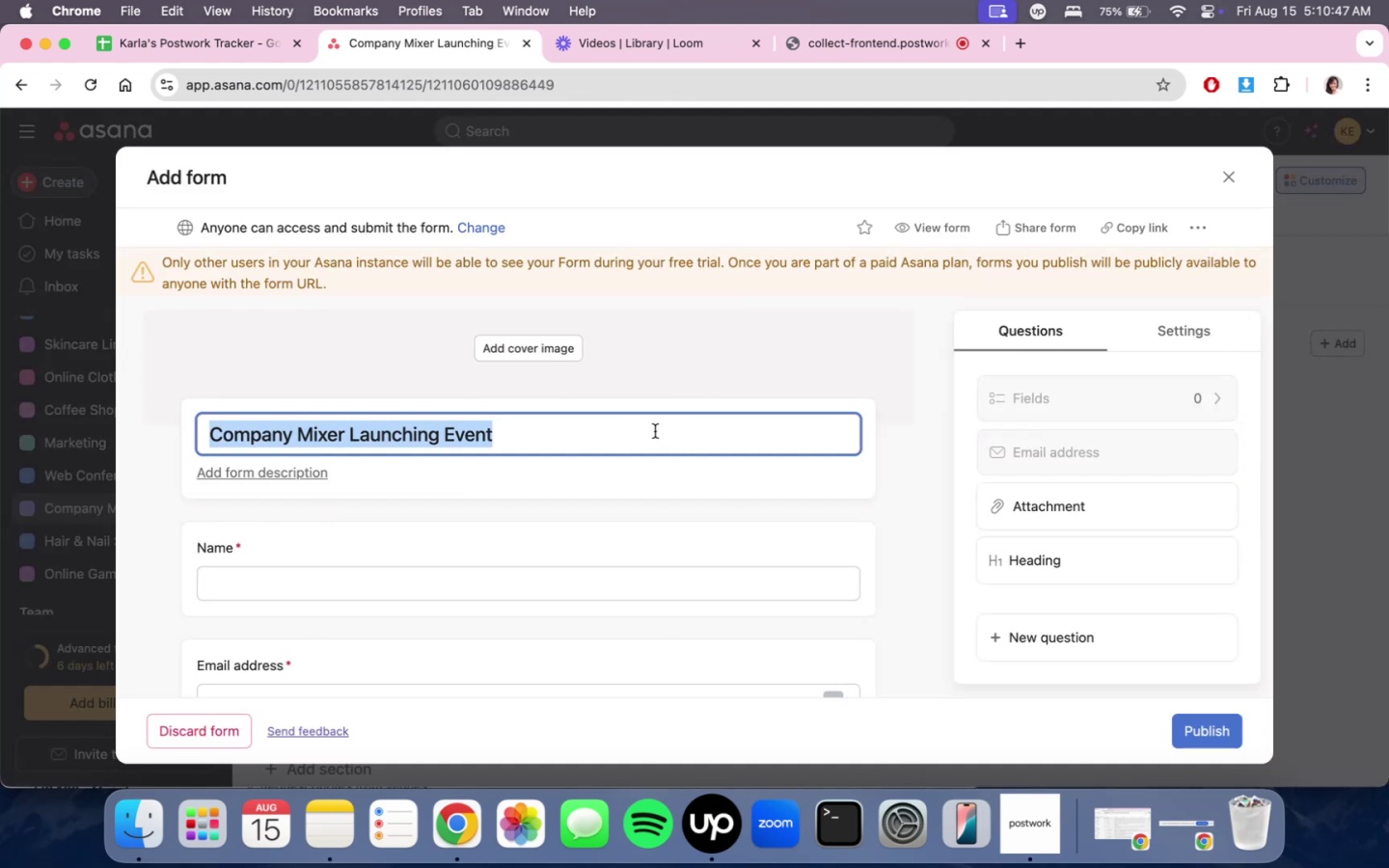 
type(EVen)
key(Backspace)
key(Backspace)
key(Backspace)
type(vent Intake Form )
 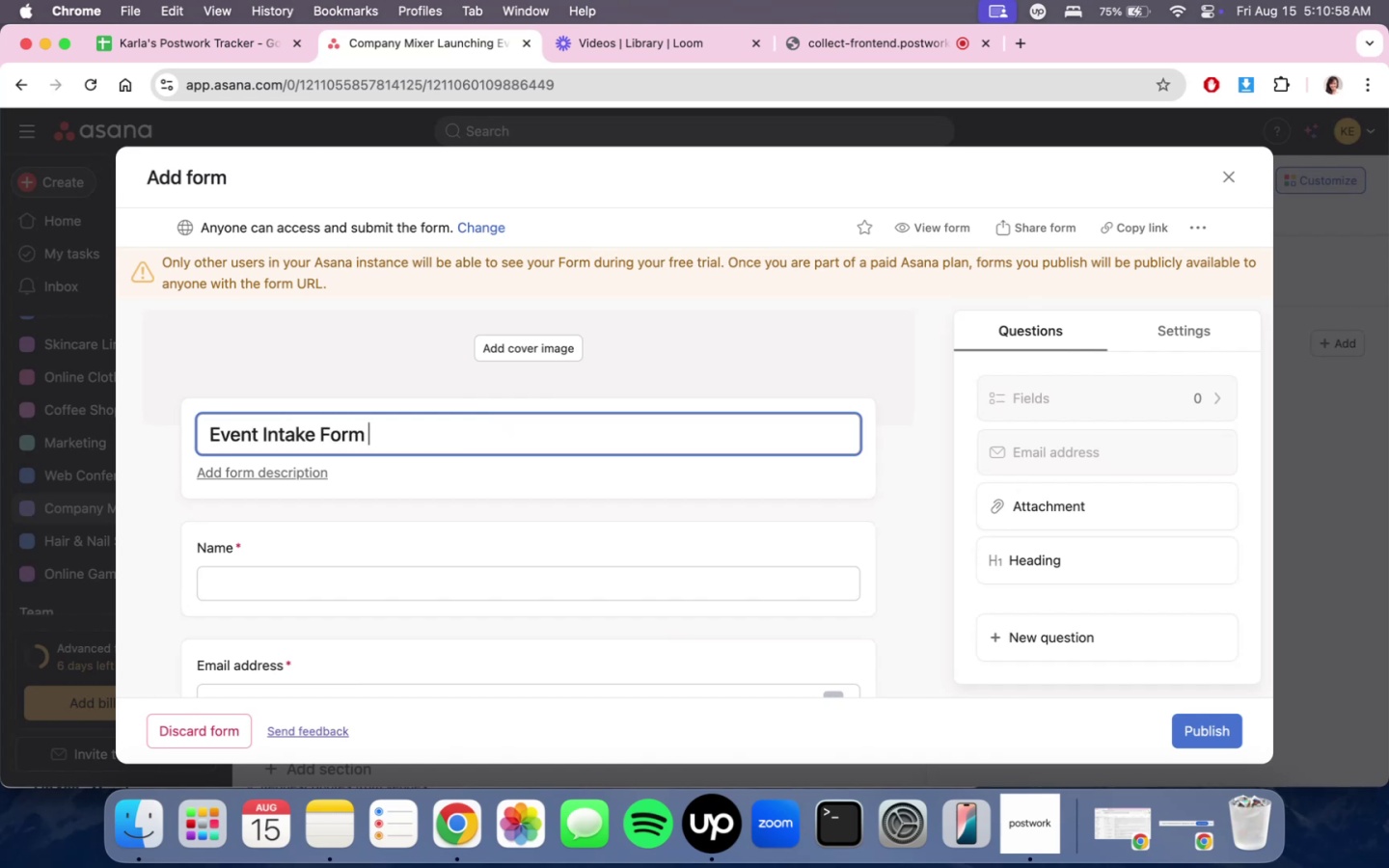 
left_click([217, 436])
 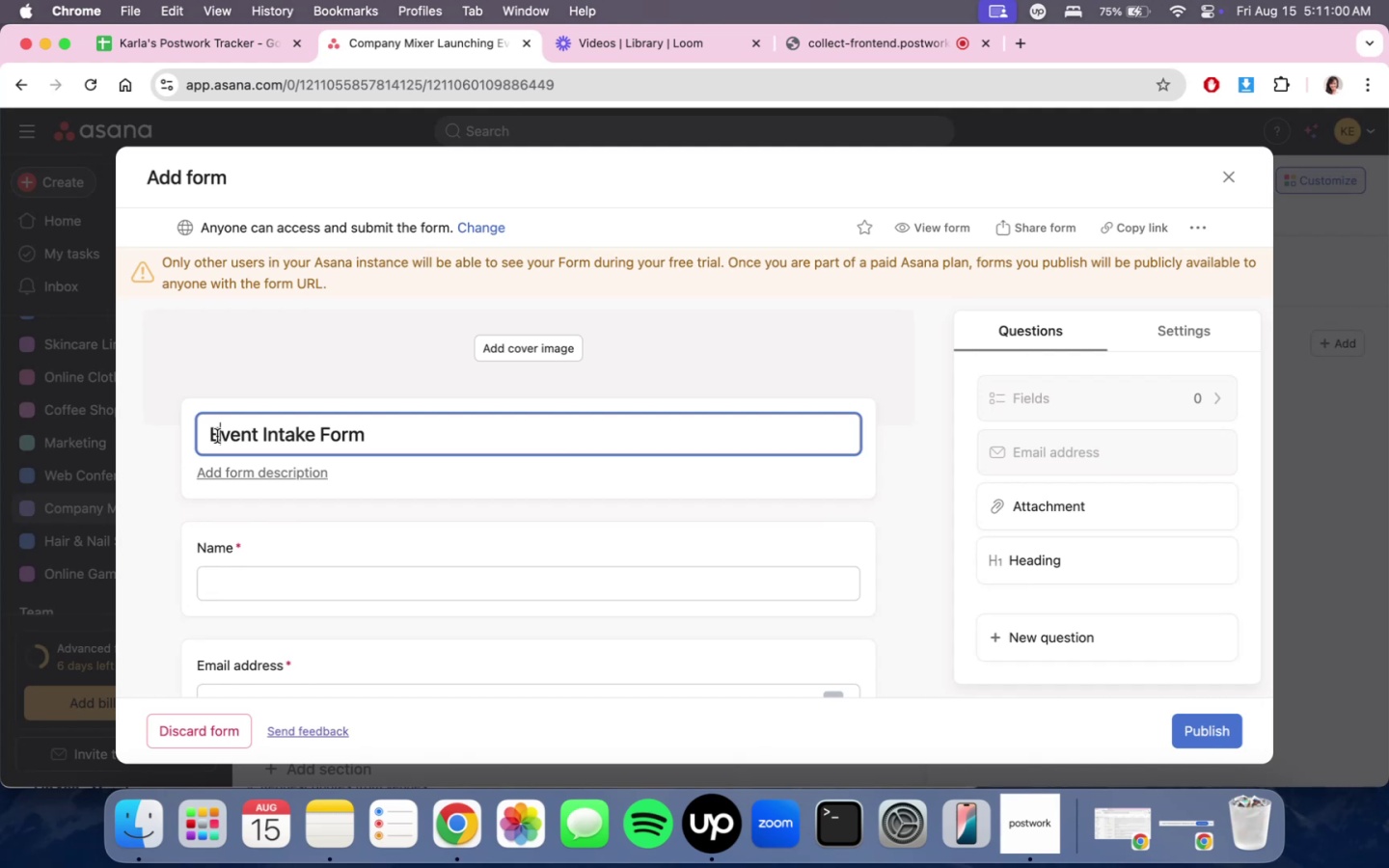 
key(Backspace)
type(COpany)
key(Backspace)
key(Backspace)
key(Backspace)
key(Backspace)
key(Backspace)
type(ompany Mixr)
key(Backspace)
type(er E)
 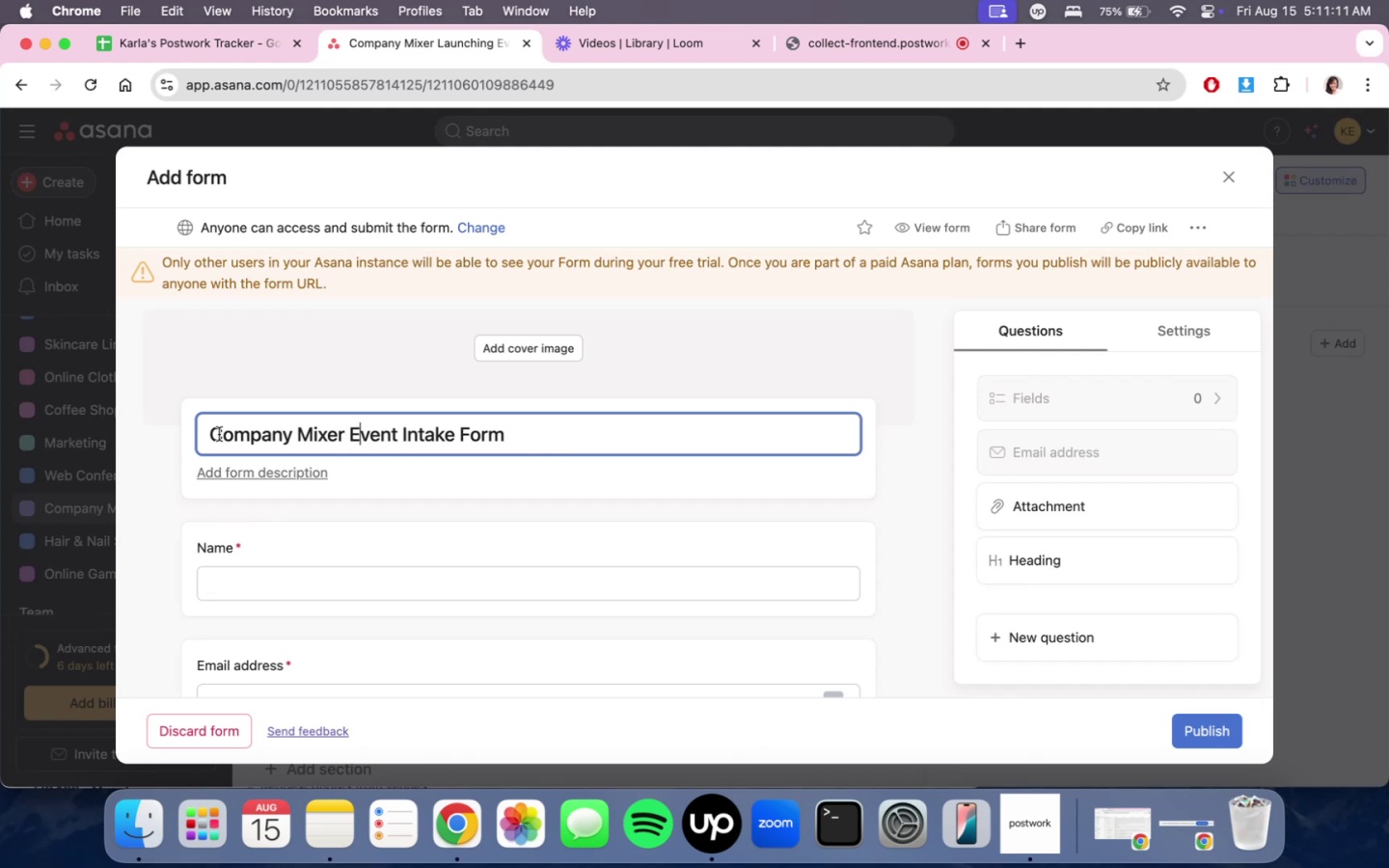 
scroll: coordinate [425, 558], scroll_direction: down, amount: 7.0
 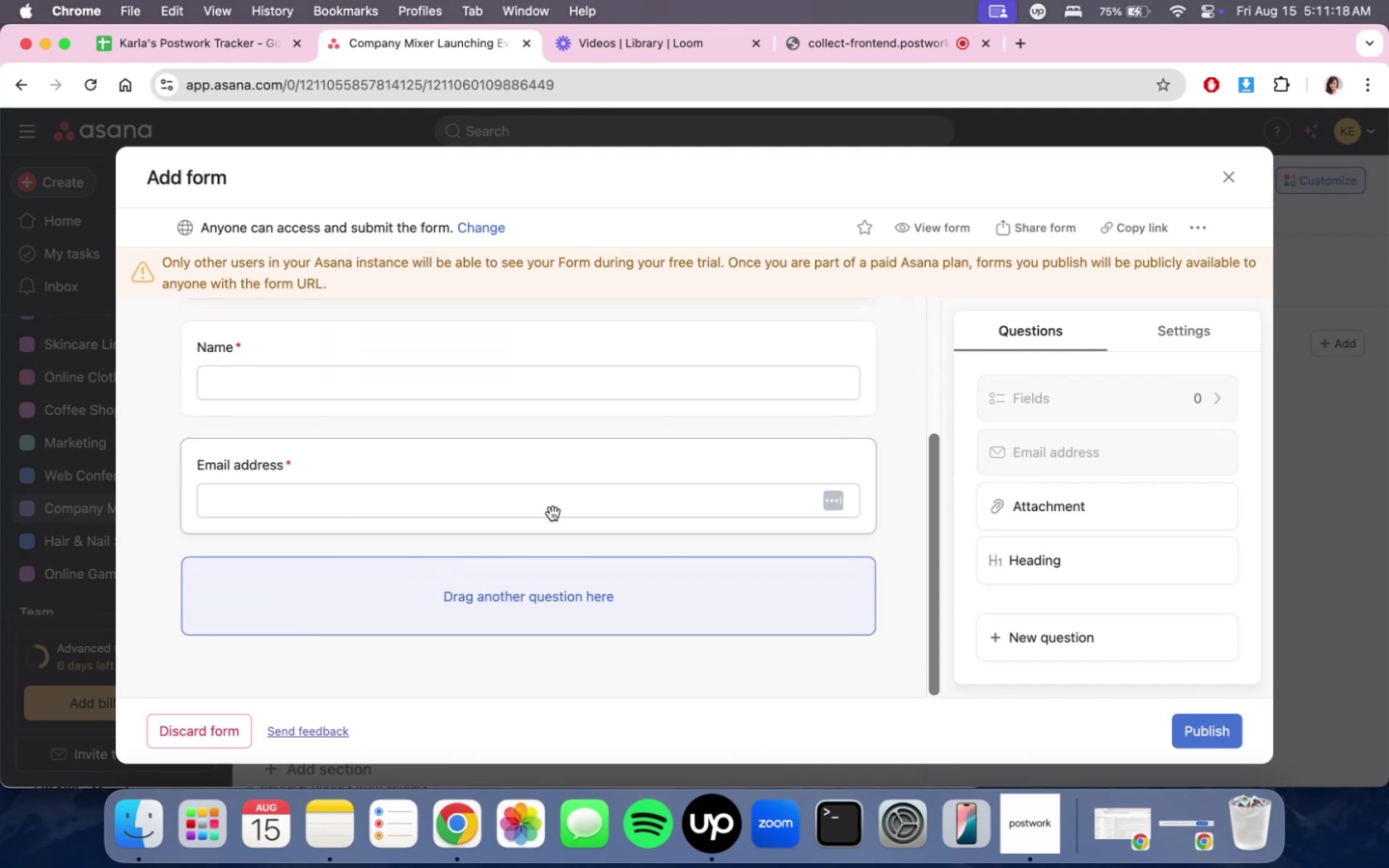 
left_click([1090, 619])
 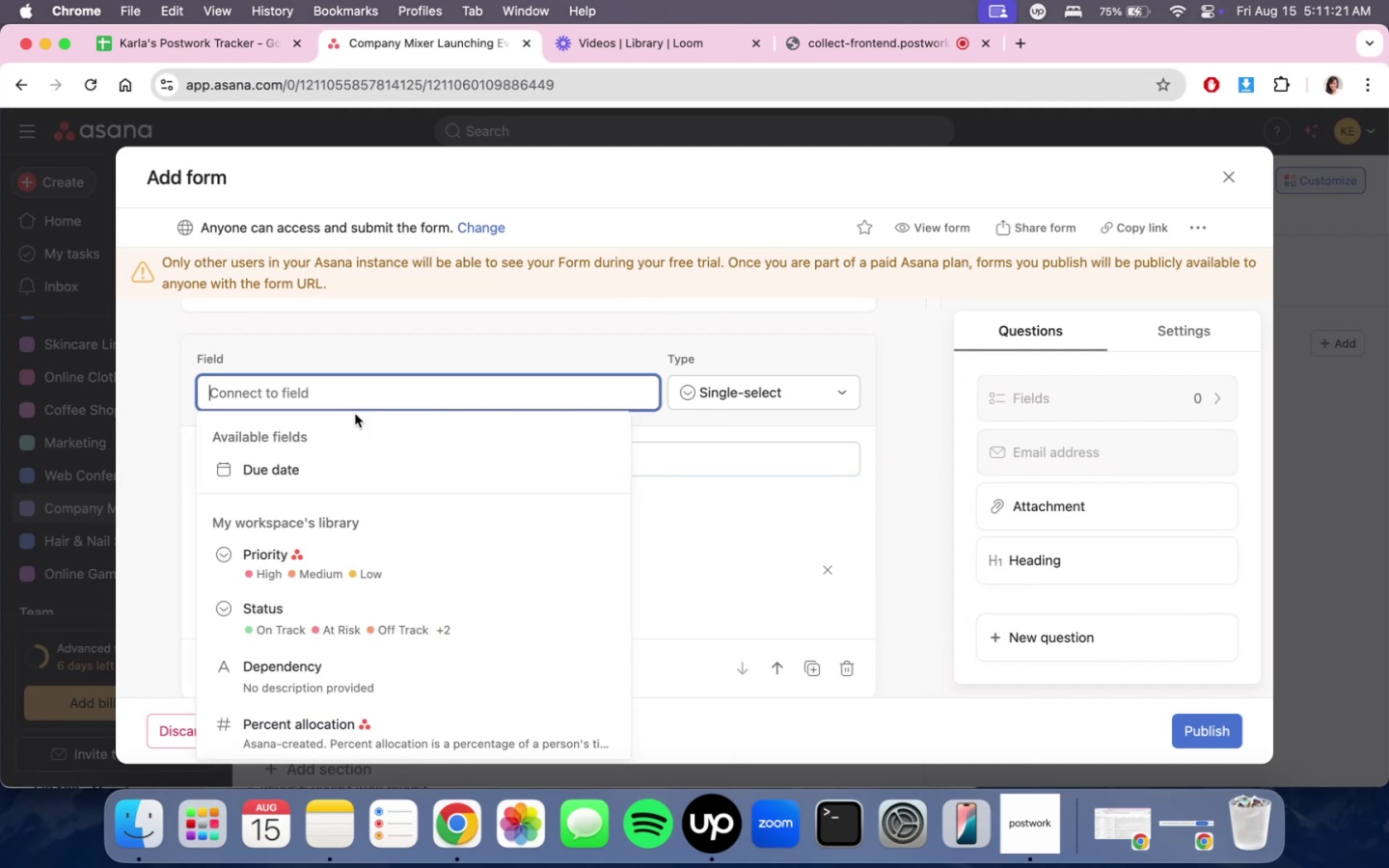 
double_click([770, 477])
 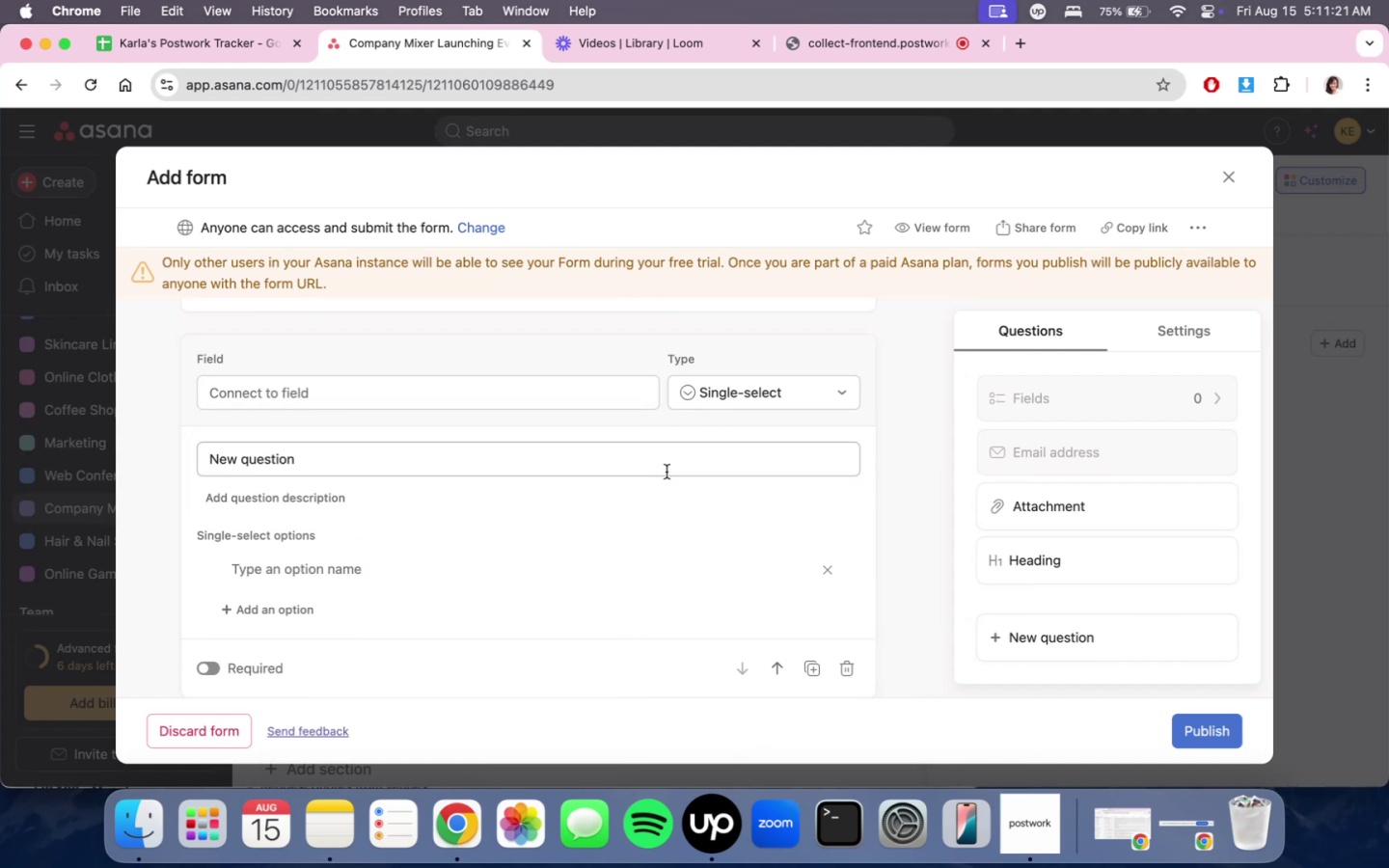 
triple_click([667, 472])
 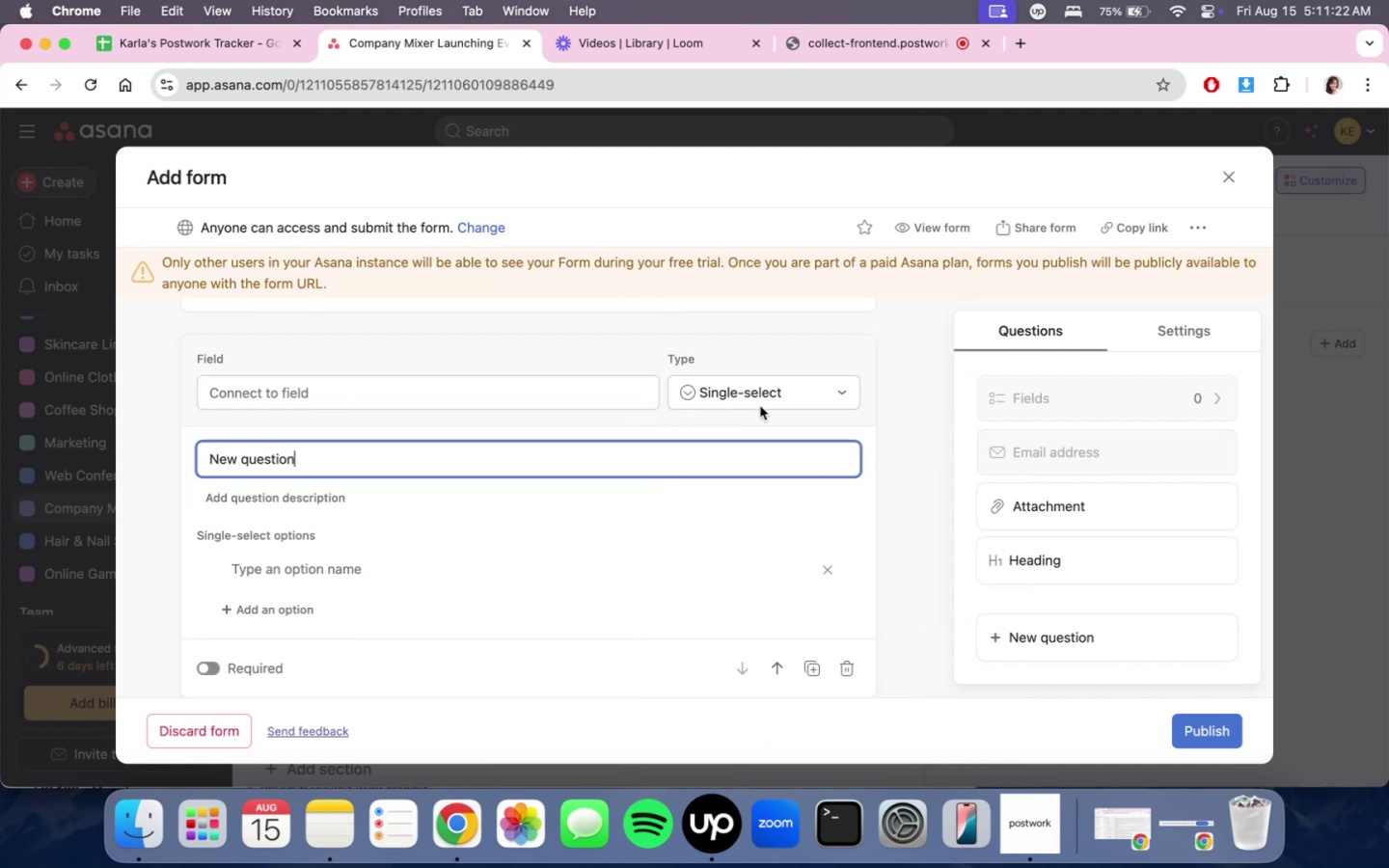 
triple_click([770, 391])
 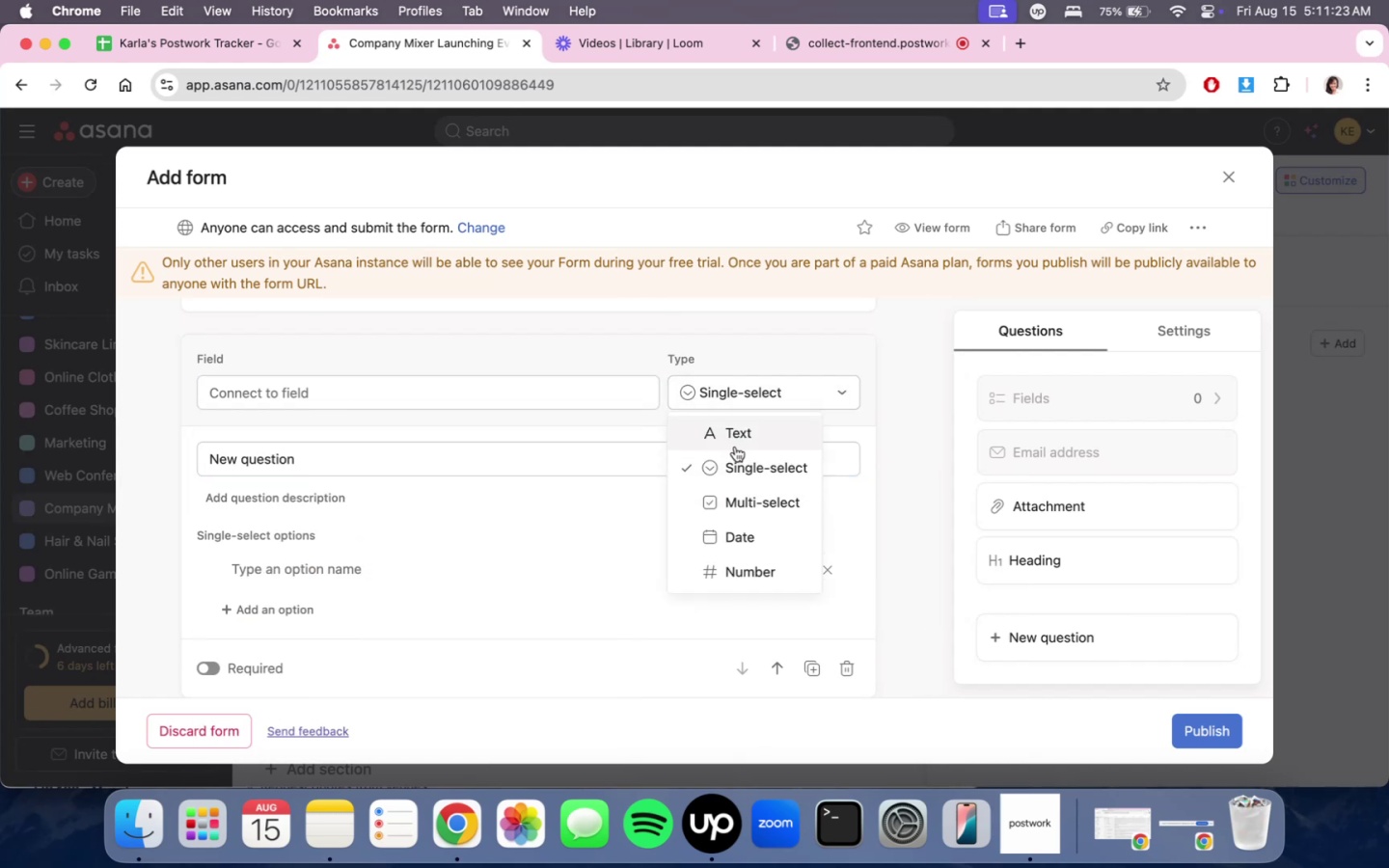 
left_click([737, 441])
 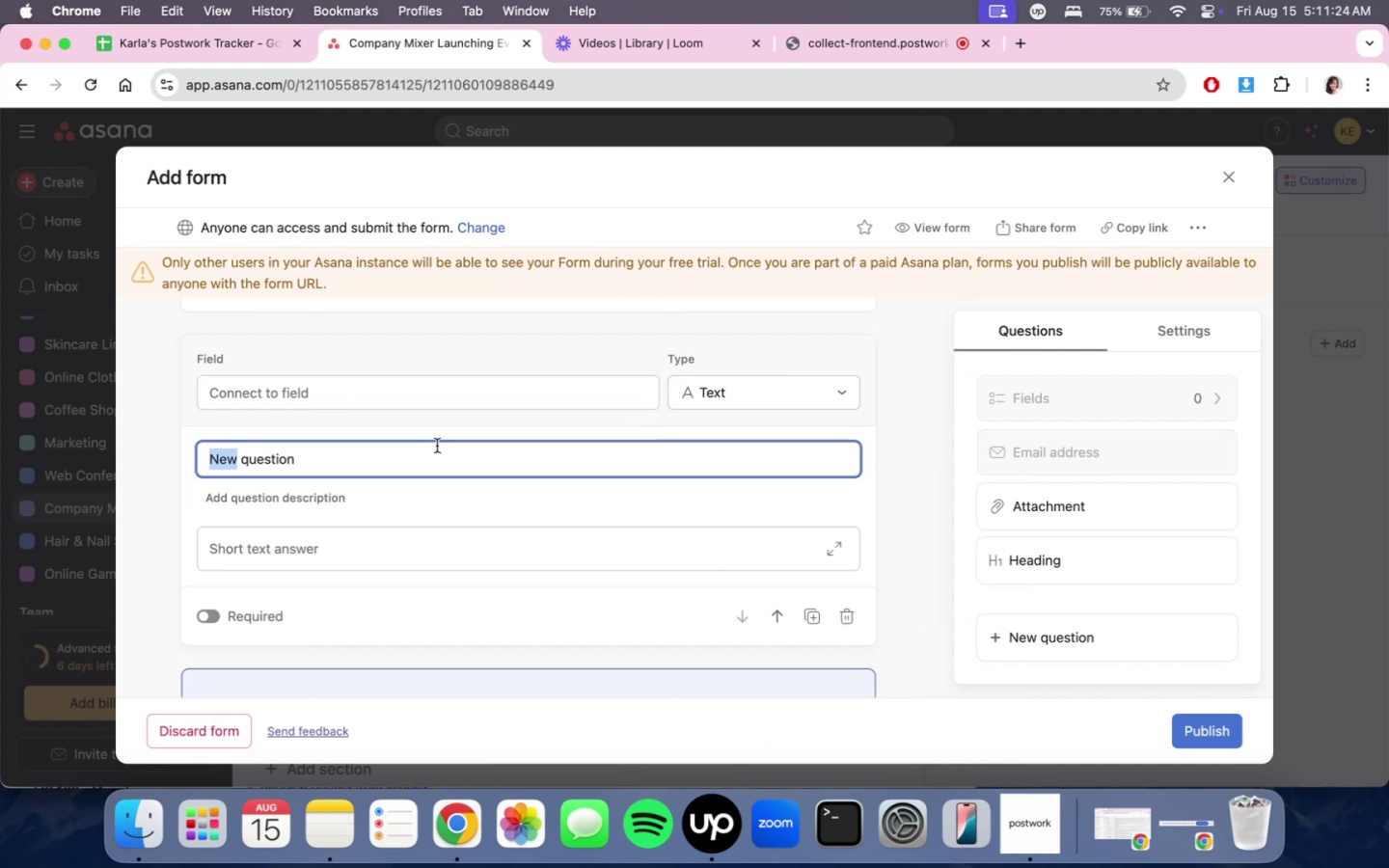 
key(Shift+ShiftLeft)
 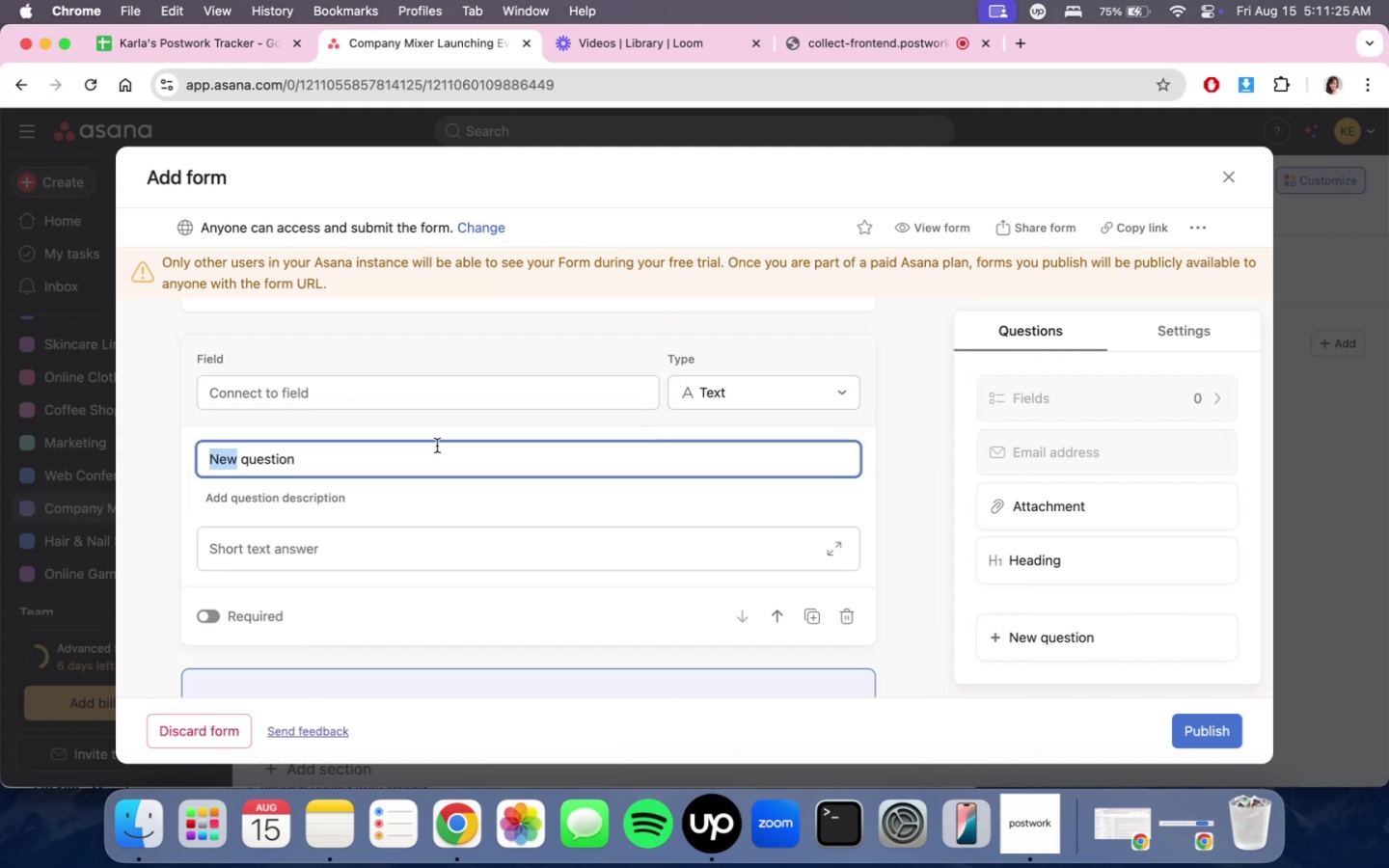 
key(Meta+CommandLeft)
 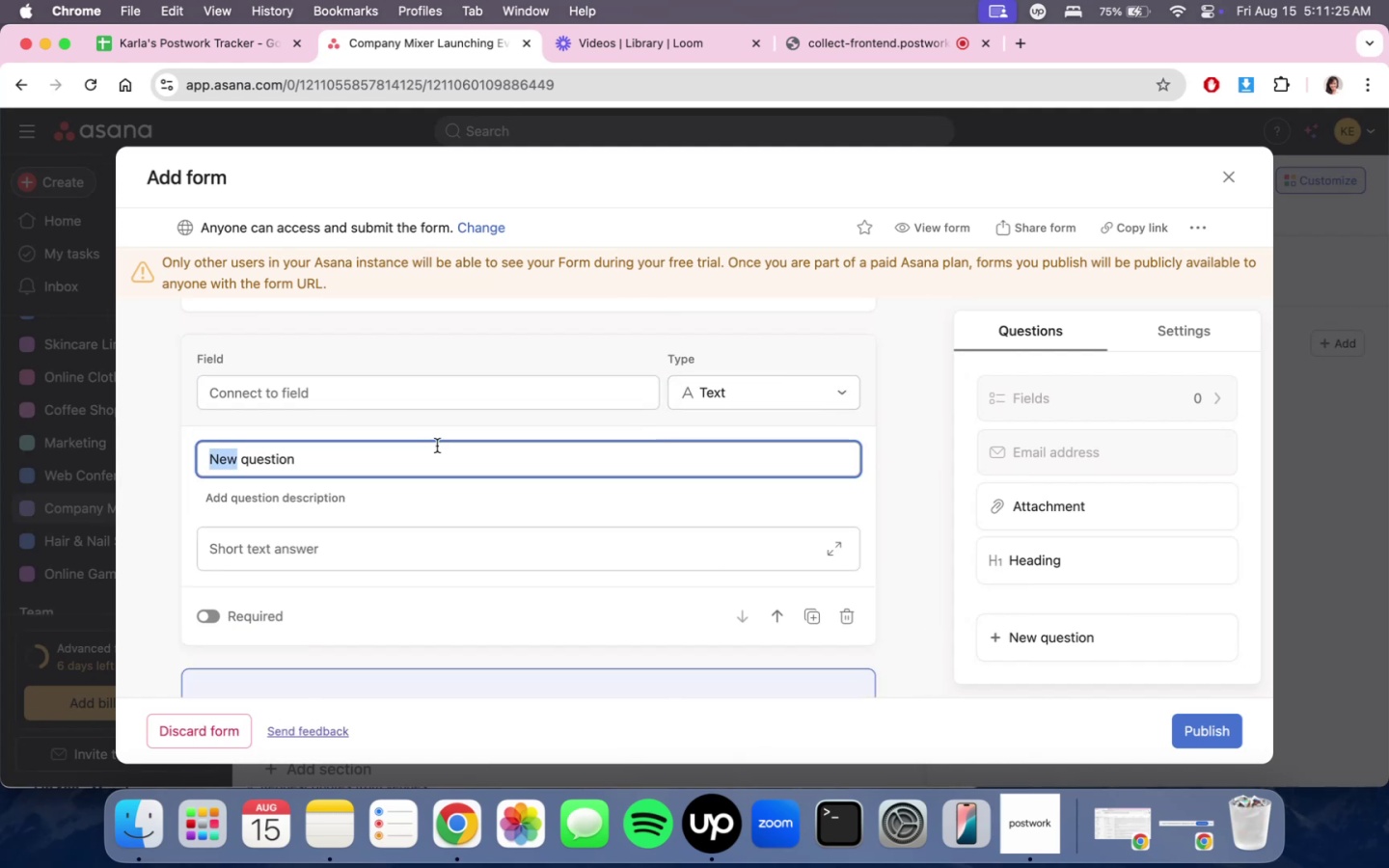 
key(Meta+A)
 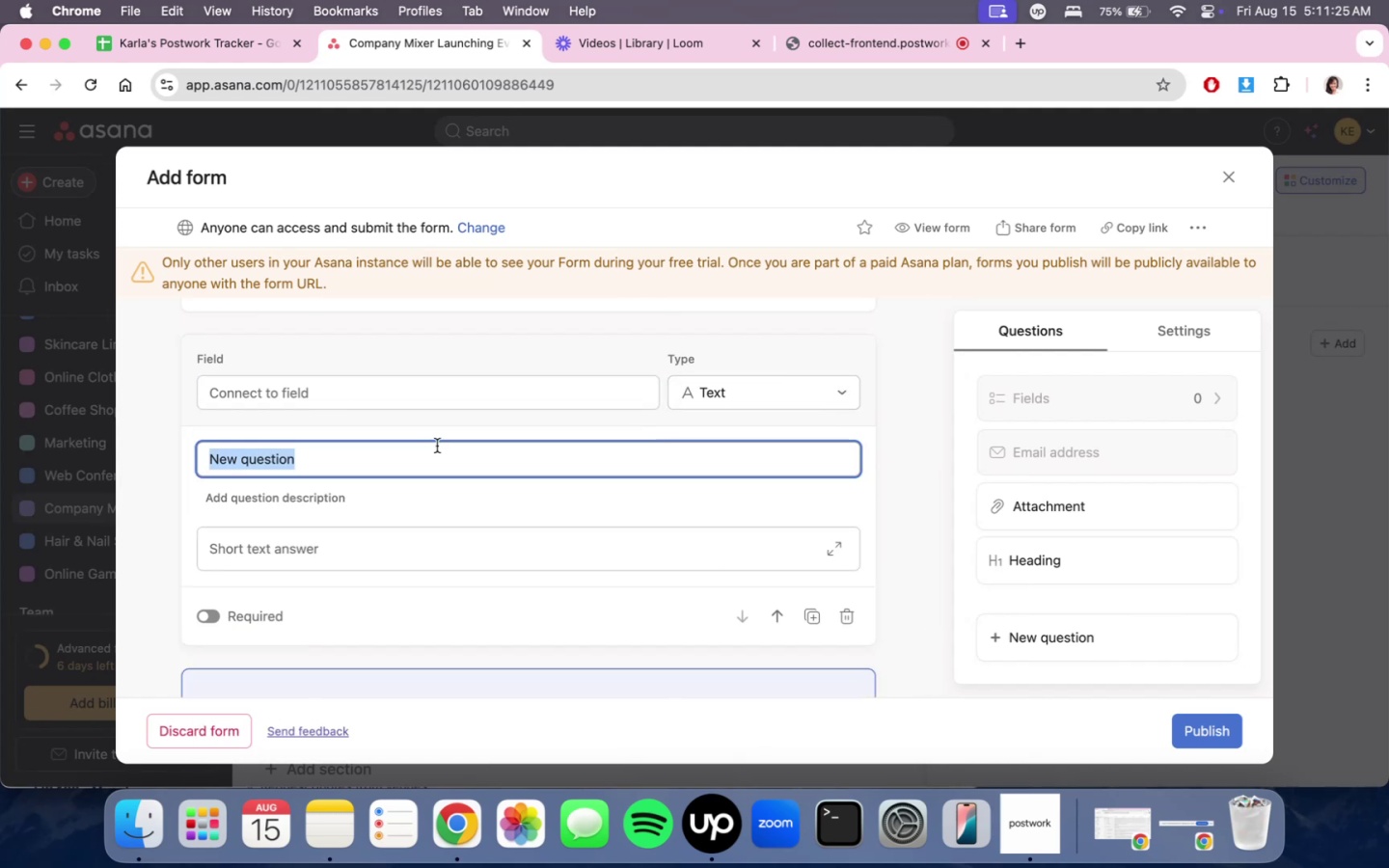 
type(Depat)
key(Backspace)
key(Backspace)
type(artmen)
key(Backspace)
key(Backspace)
type(ent)
 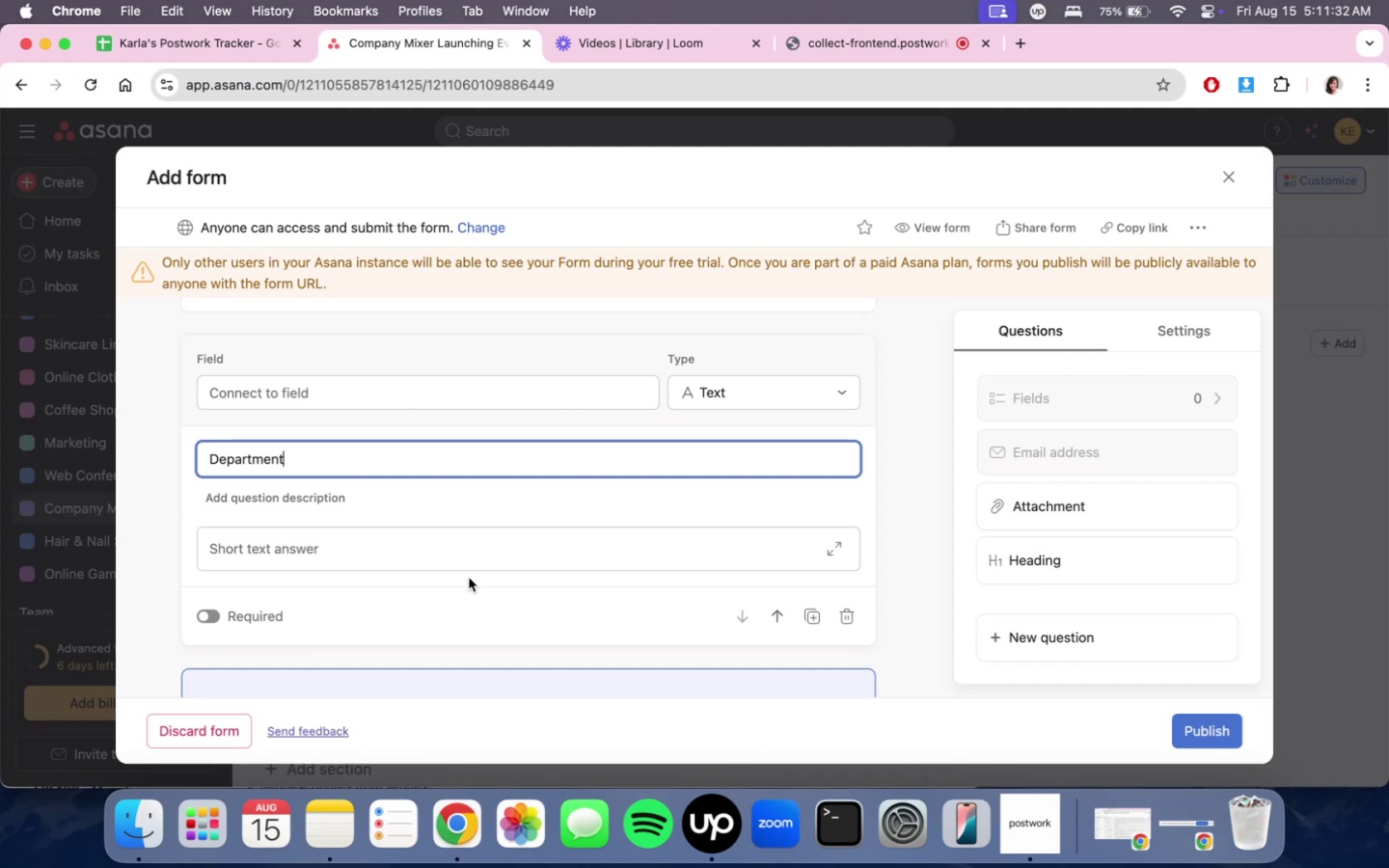 
left_click([194, 620])
 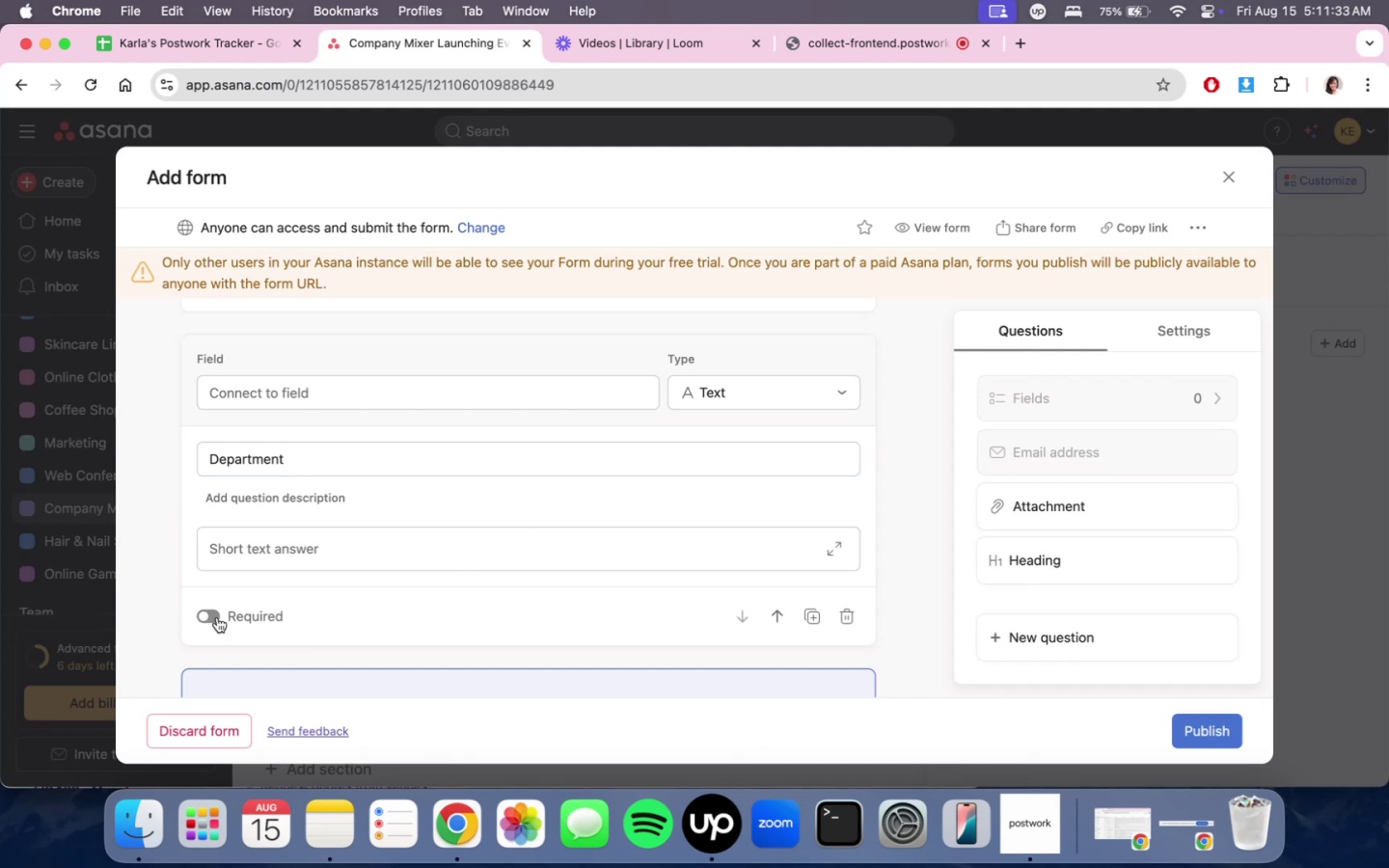 
double_click([214, 617])
 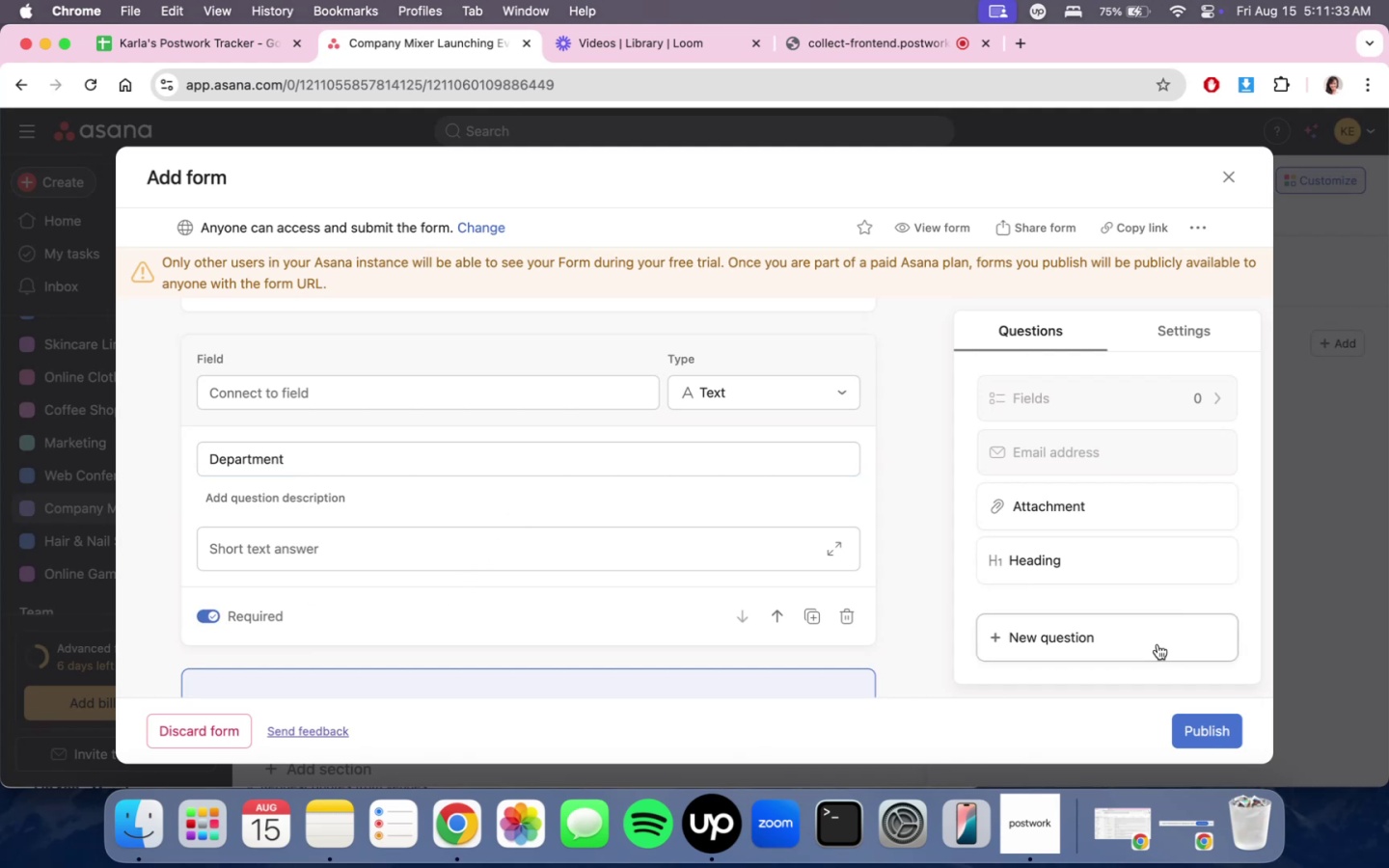 
triple_click([1158, 644])
 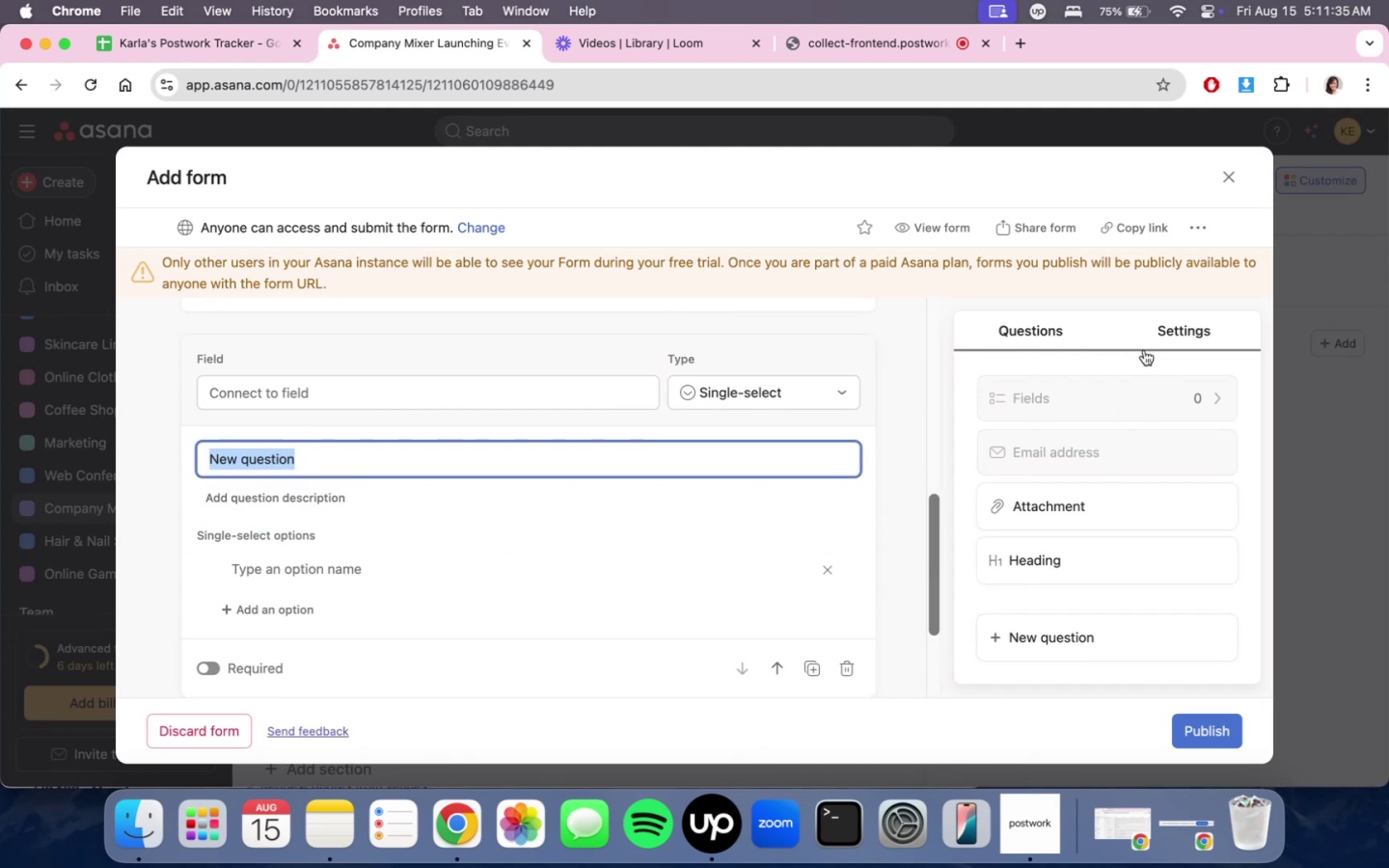 
left_click([1156, 335])
 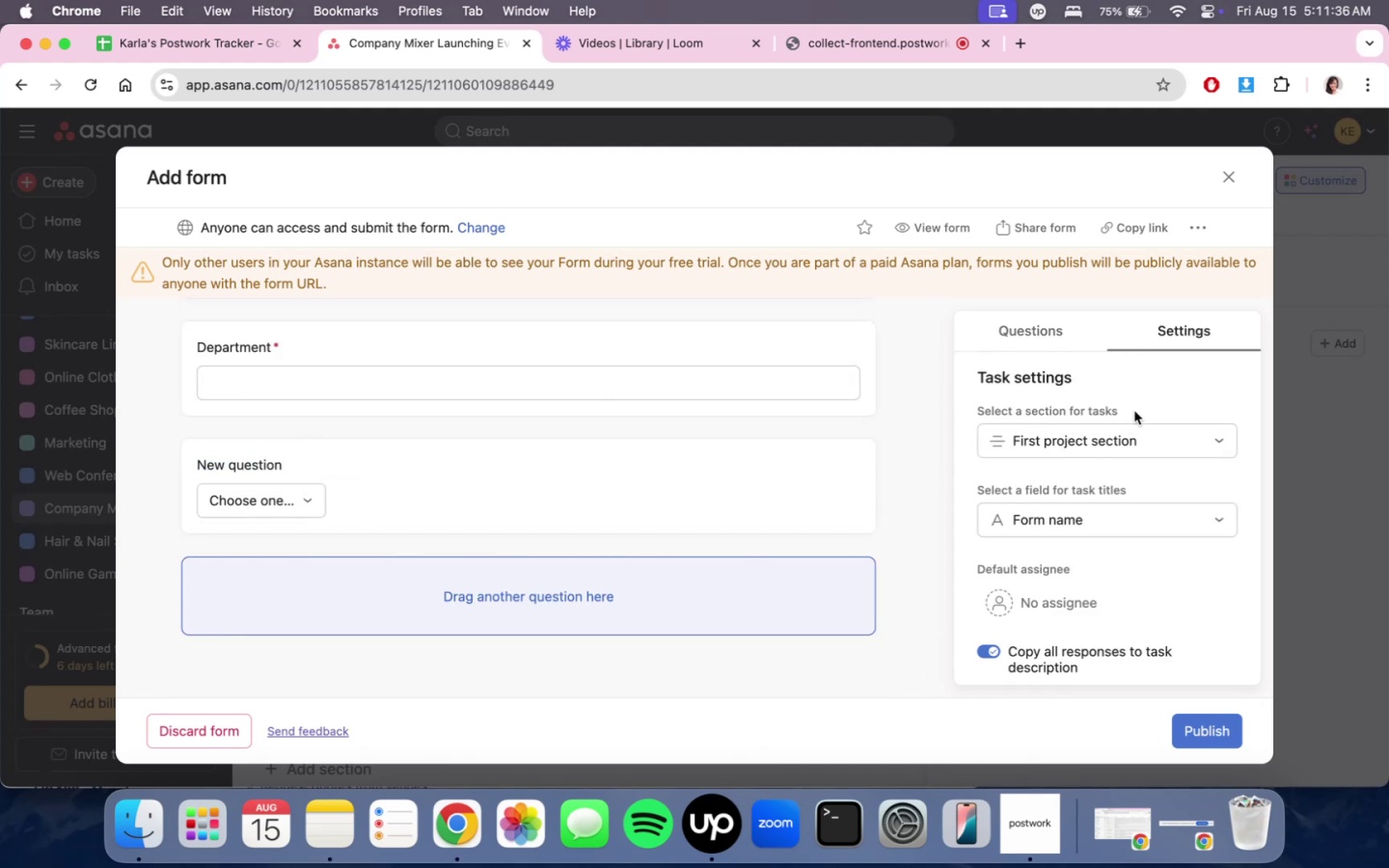 
double_click([1123, 435])
 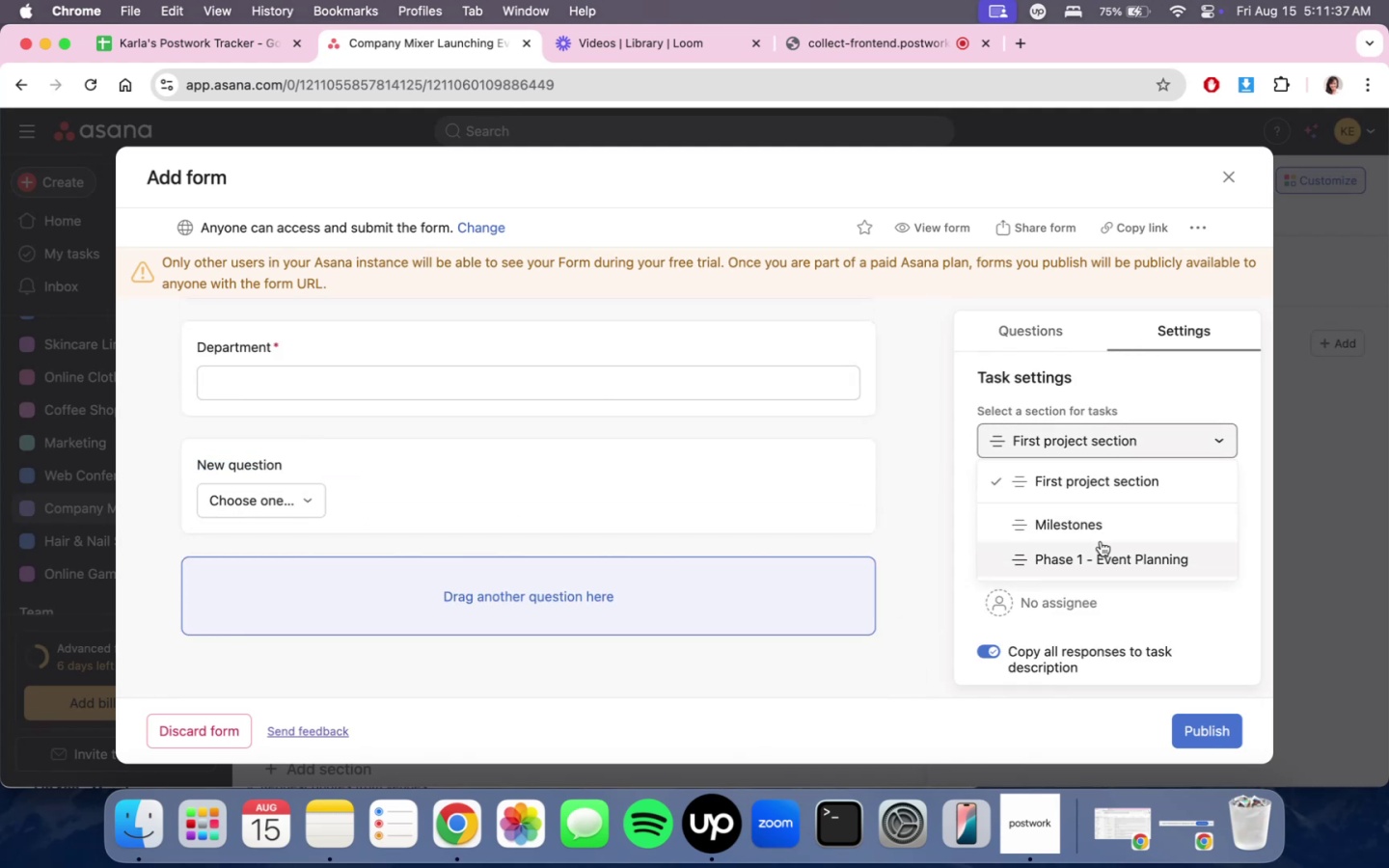 
left_click([1100, 550])
 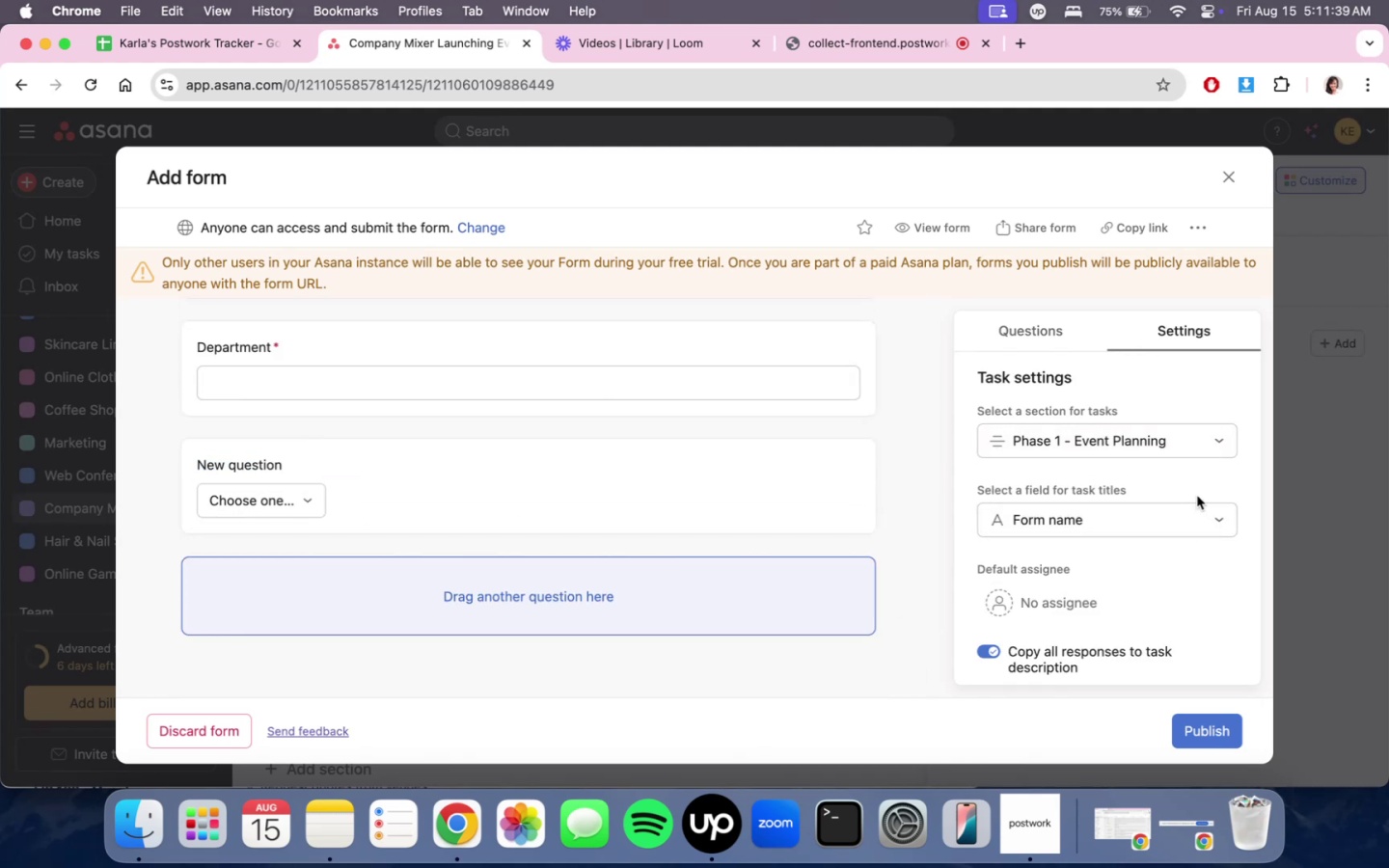 
left_click([1173, 521])
 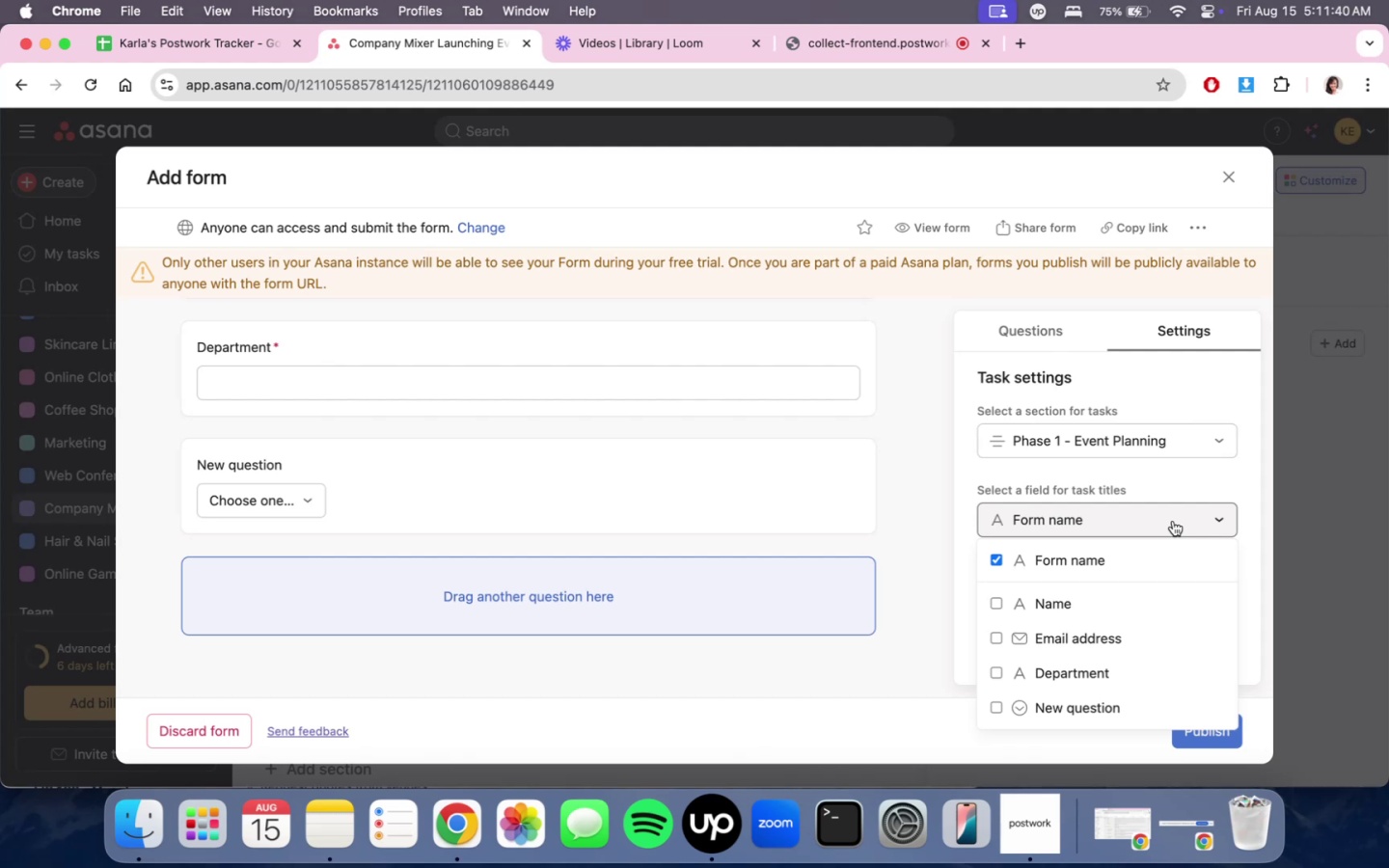 
left_click([1173, 521])
 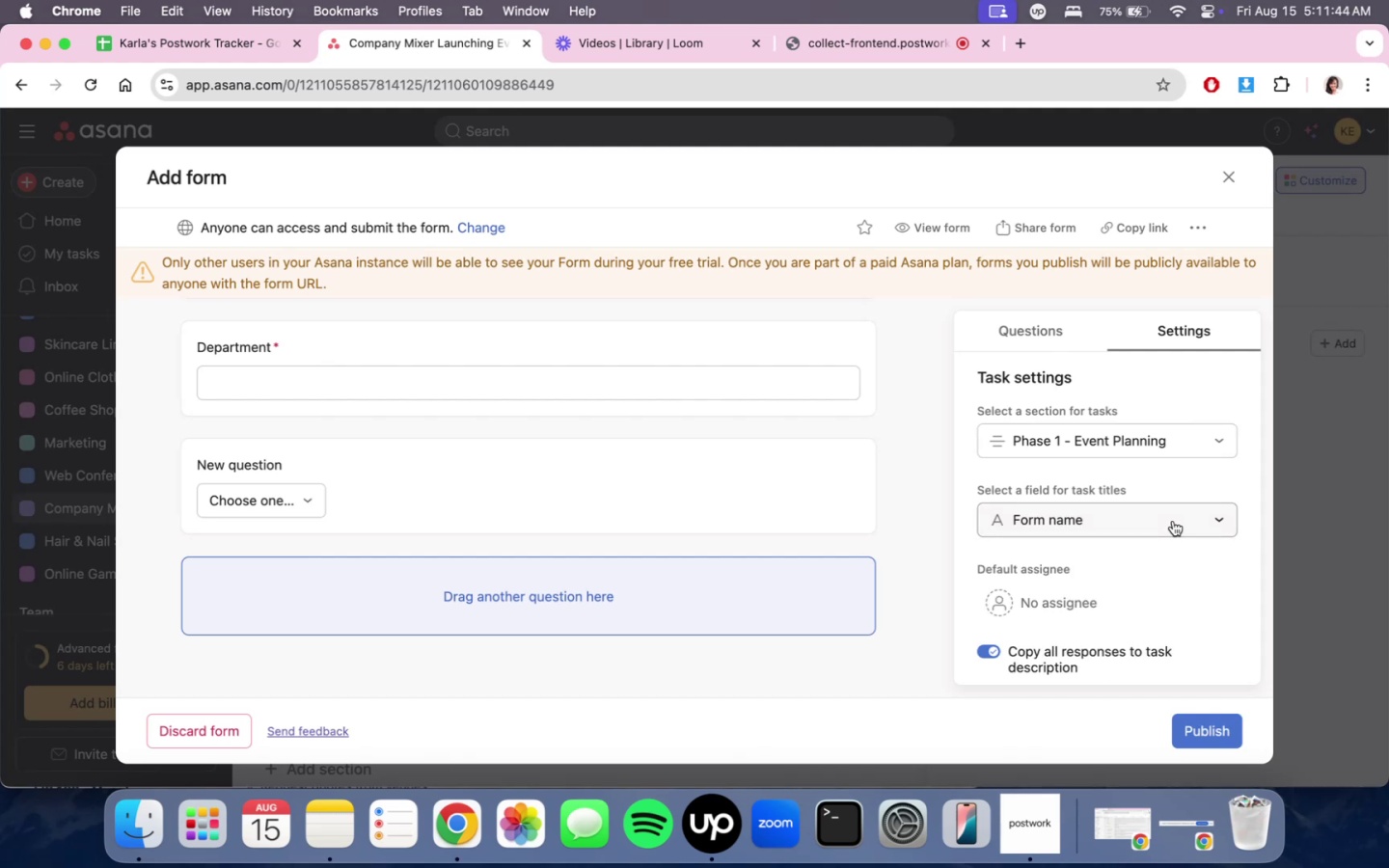 
scroll: coordinate [357, 530], scroll_direction: down, amount: 1.0
 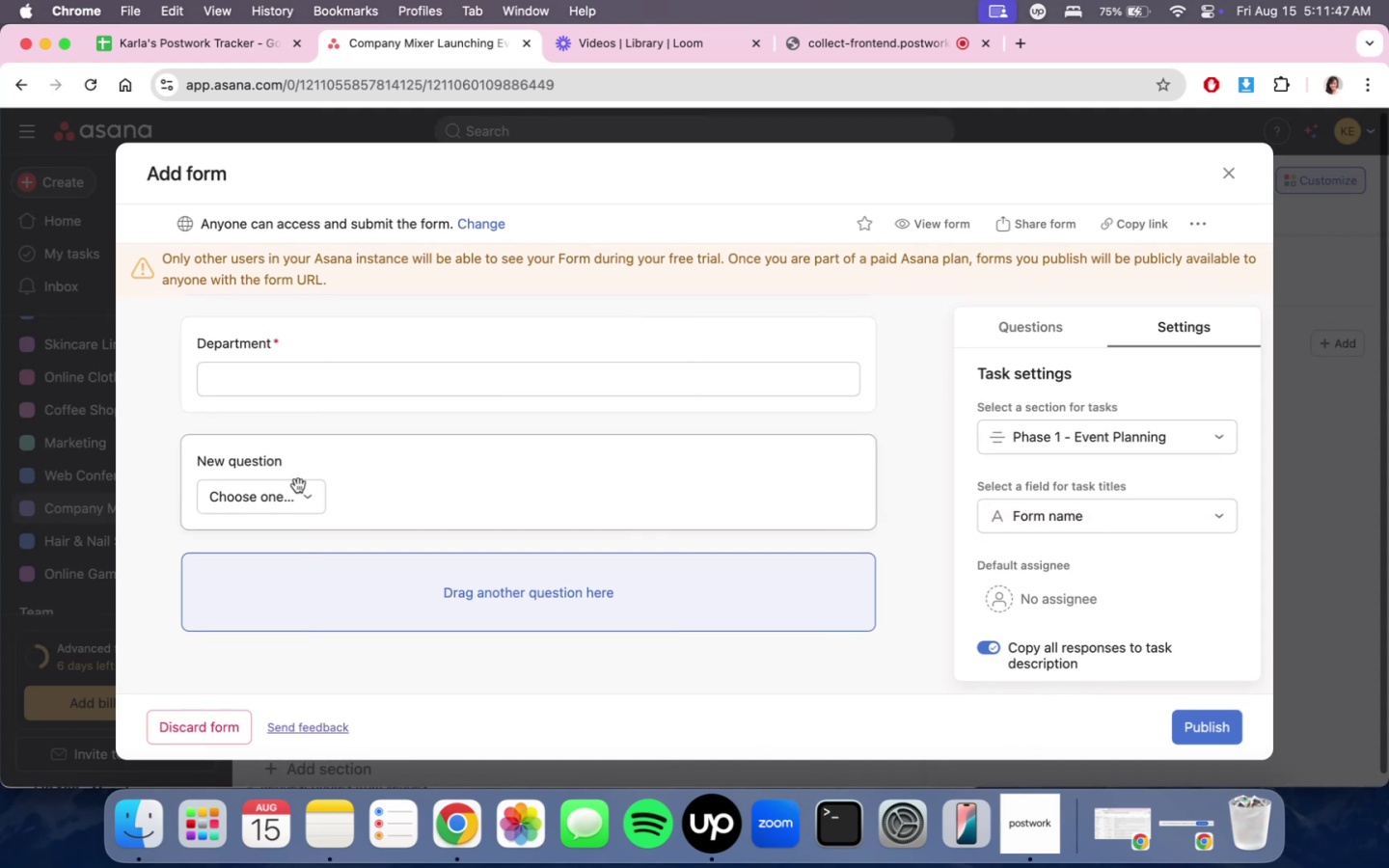 
left_click([298, 485])
 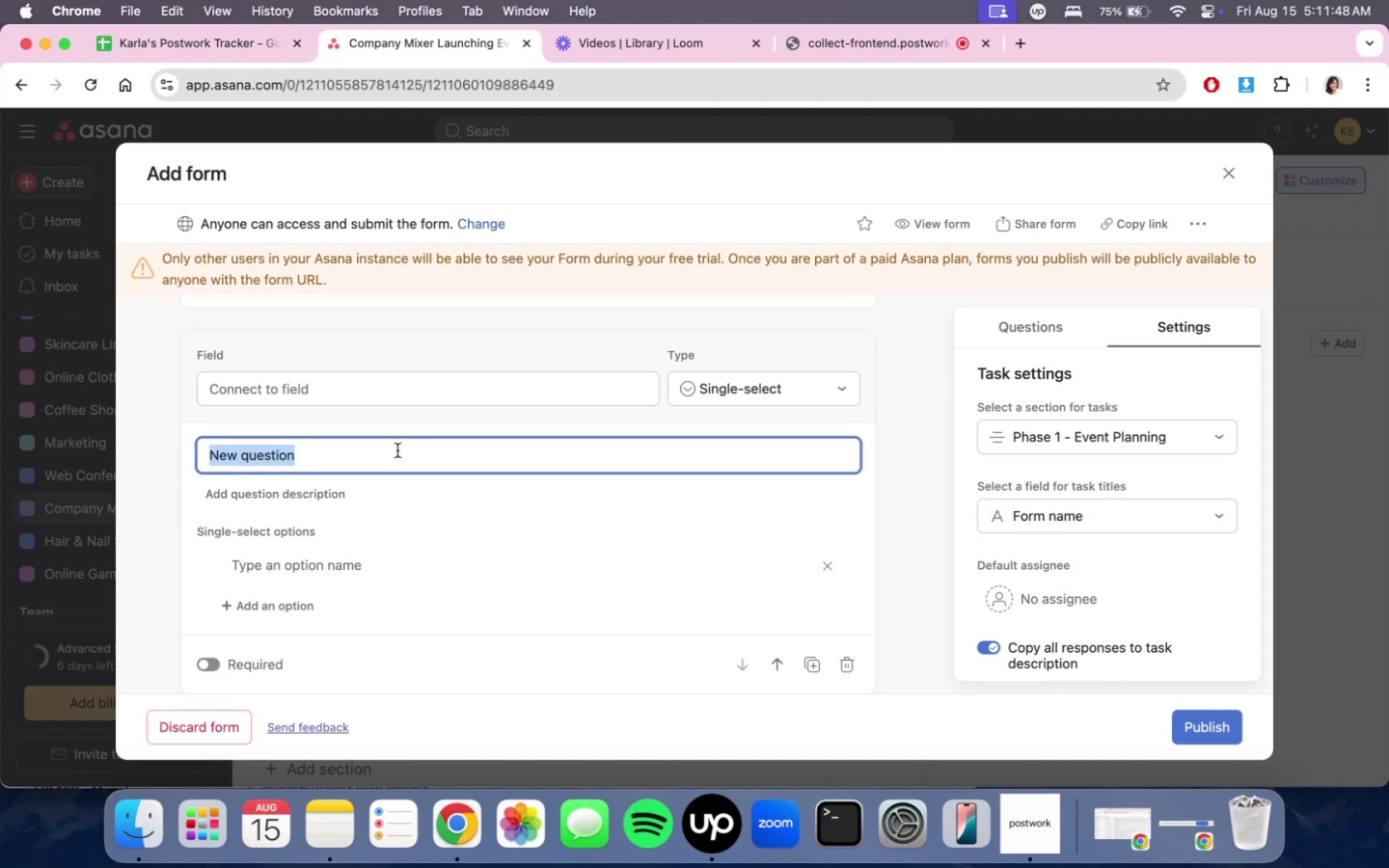 
hold_key(key=ShiftLeft, duration=0.89)
 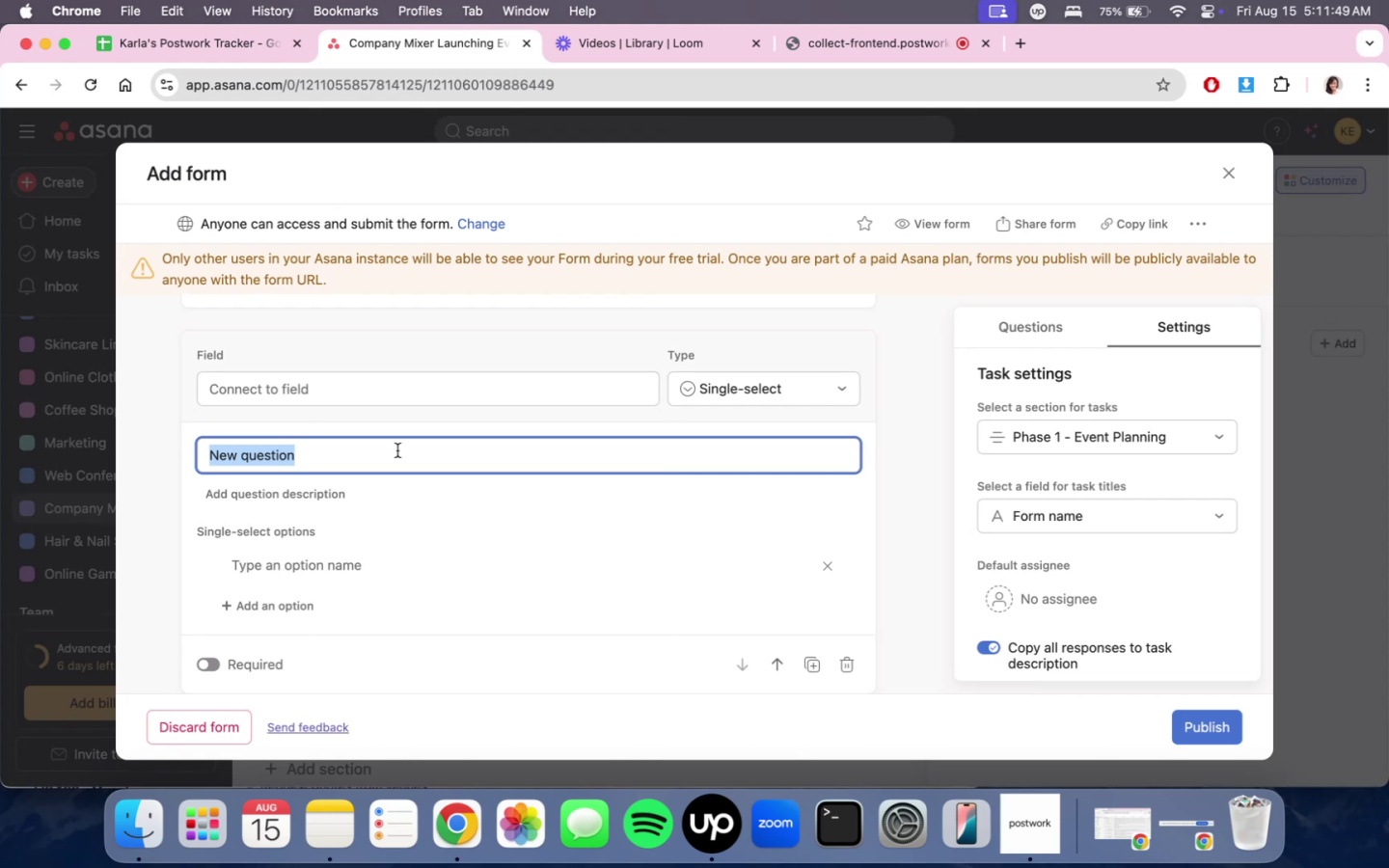 
type(sug)
key(Backspace)
key(Backspace)
key(Backspace)
key(Backspace)
type(Suggestions for activities)
 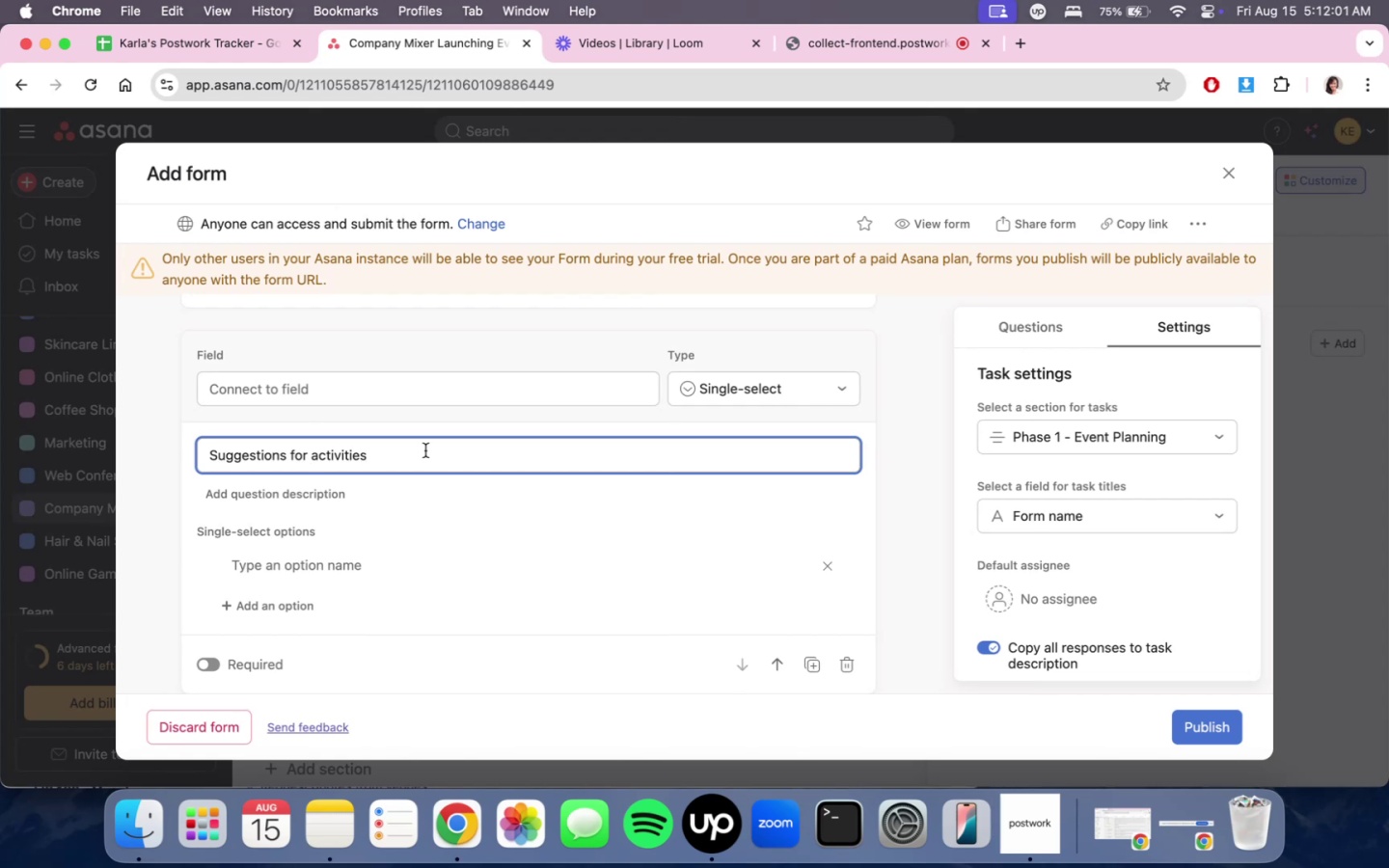 
wait(6.31)
 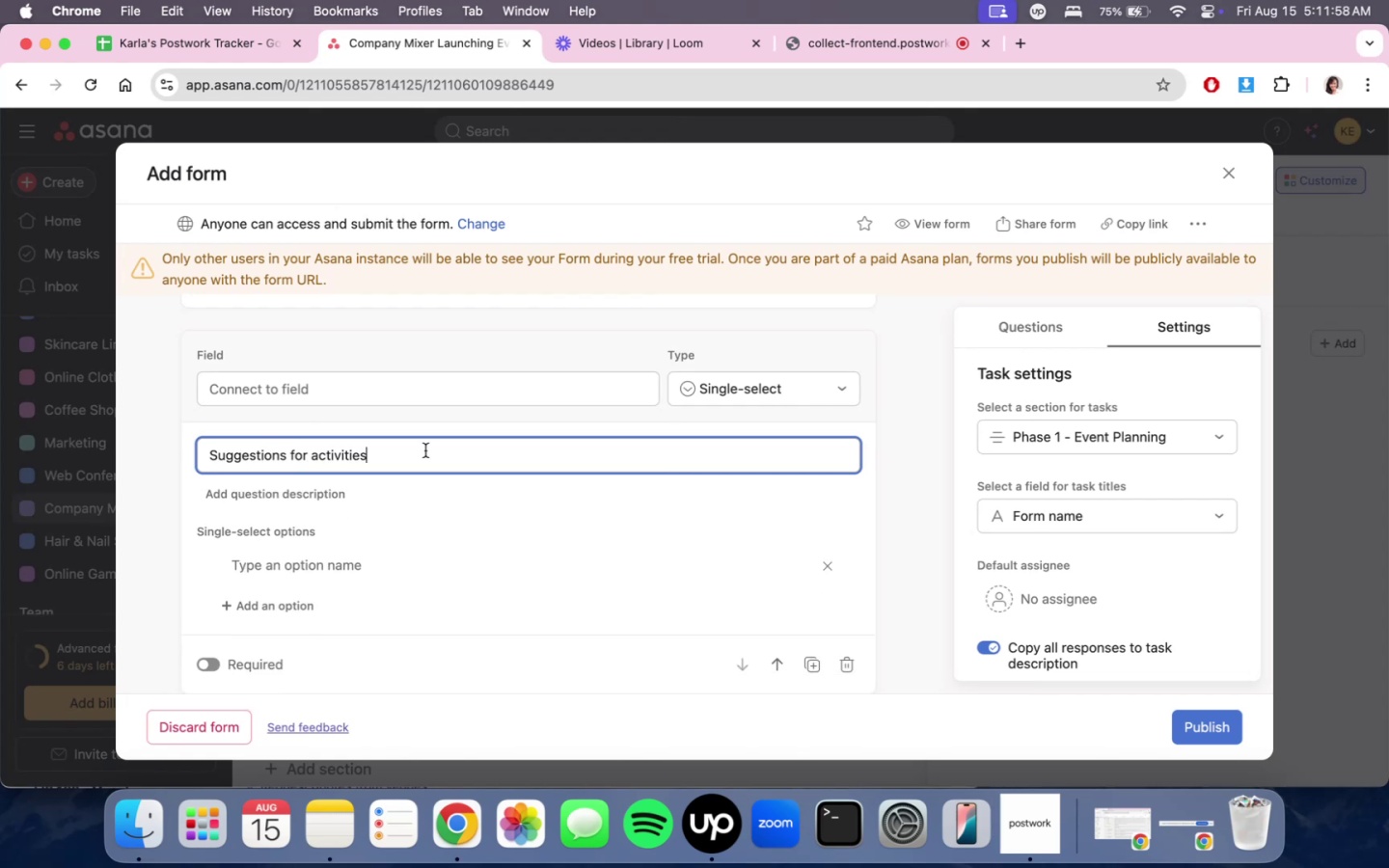 
left_click([890, 540])
 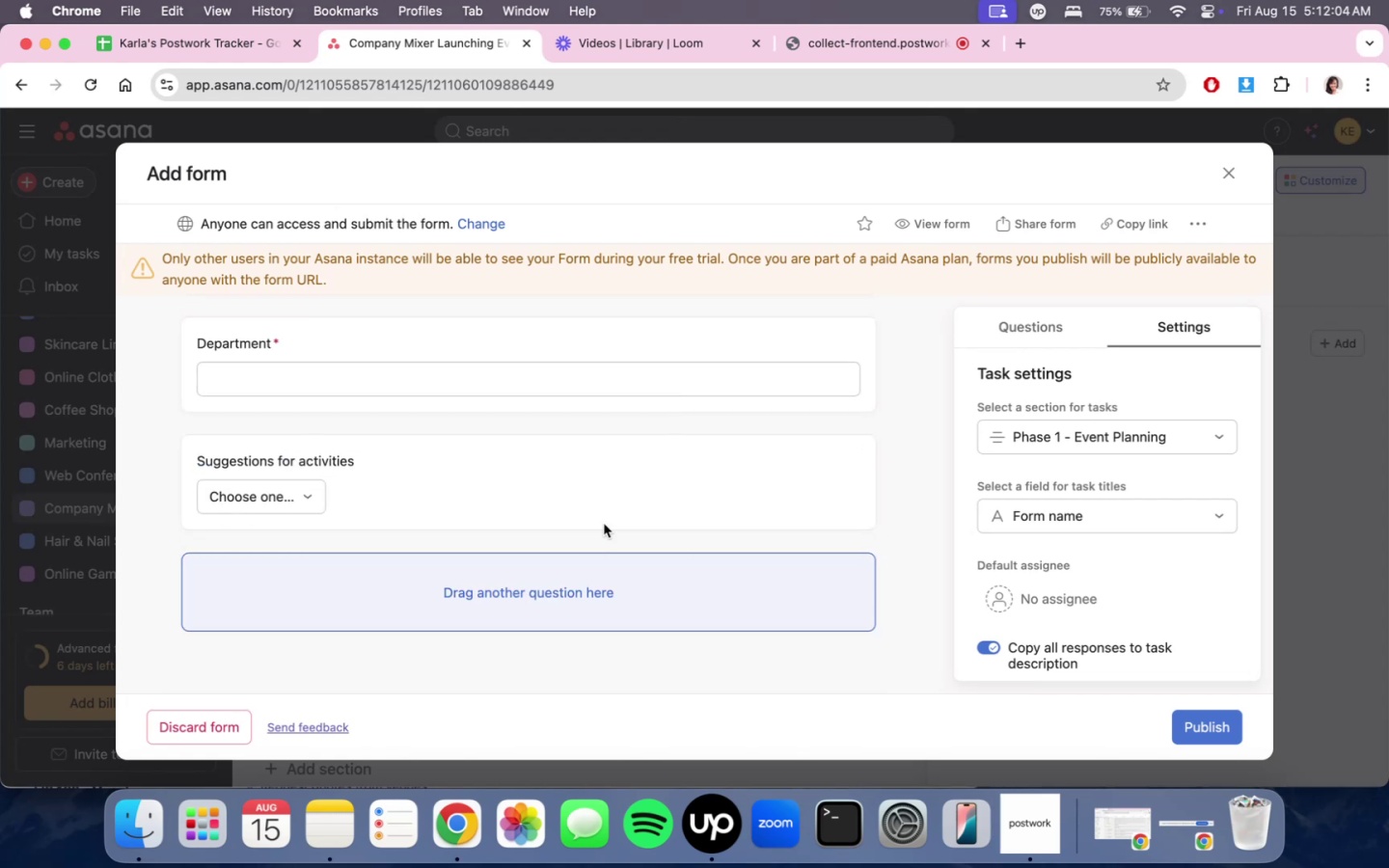 
left_click([618, 473])
 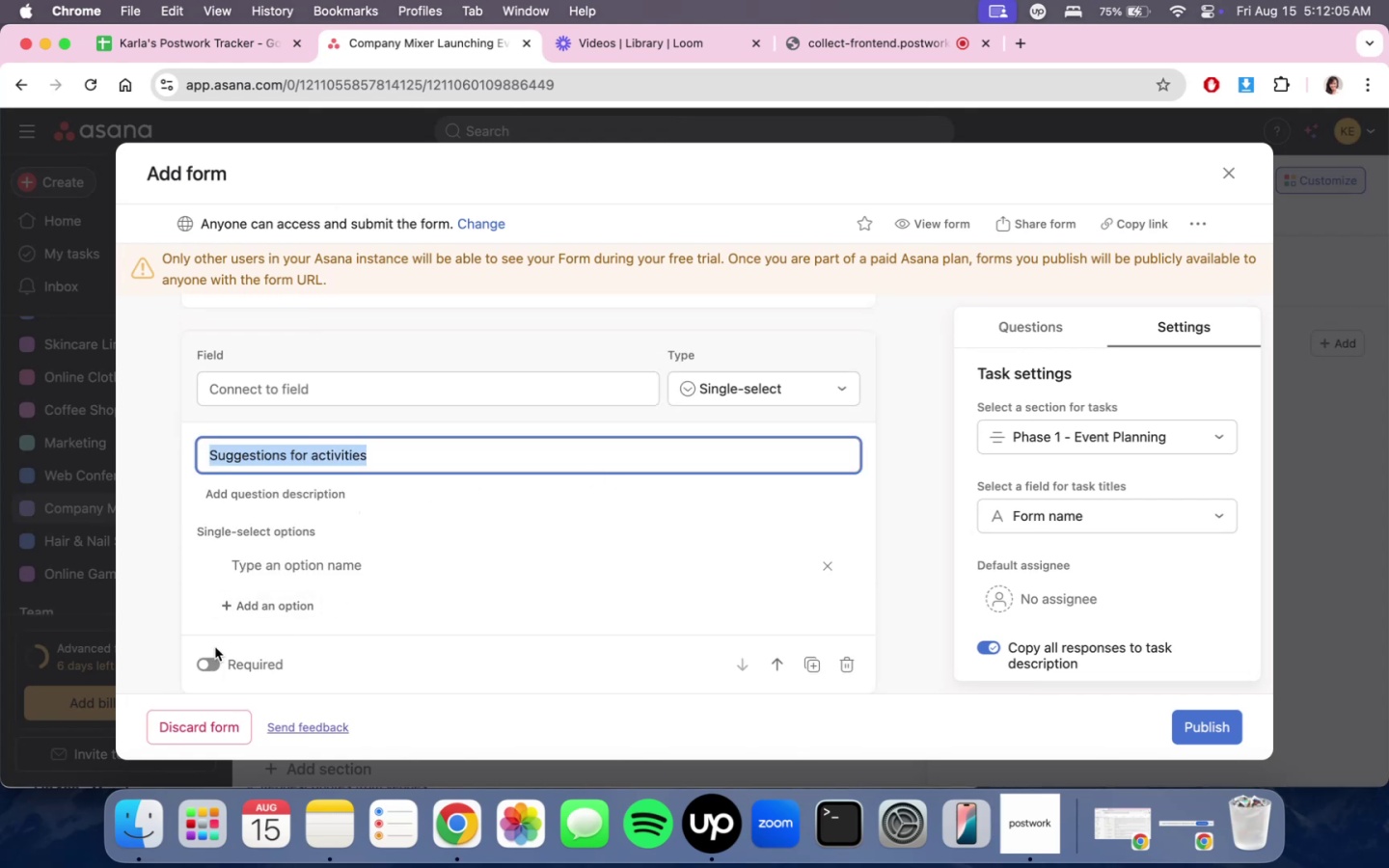 
left_click([212, 664])
 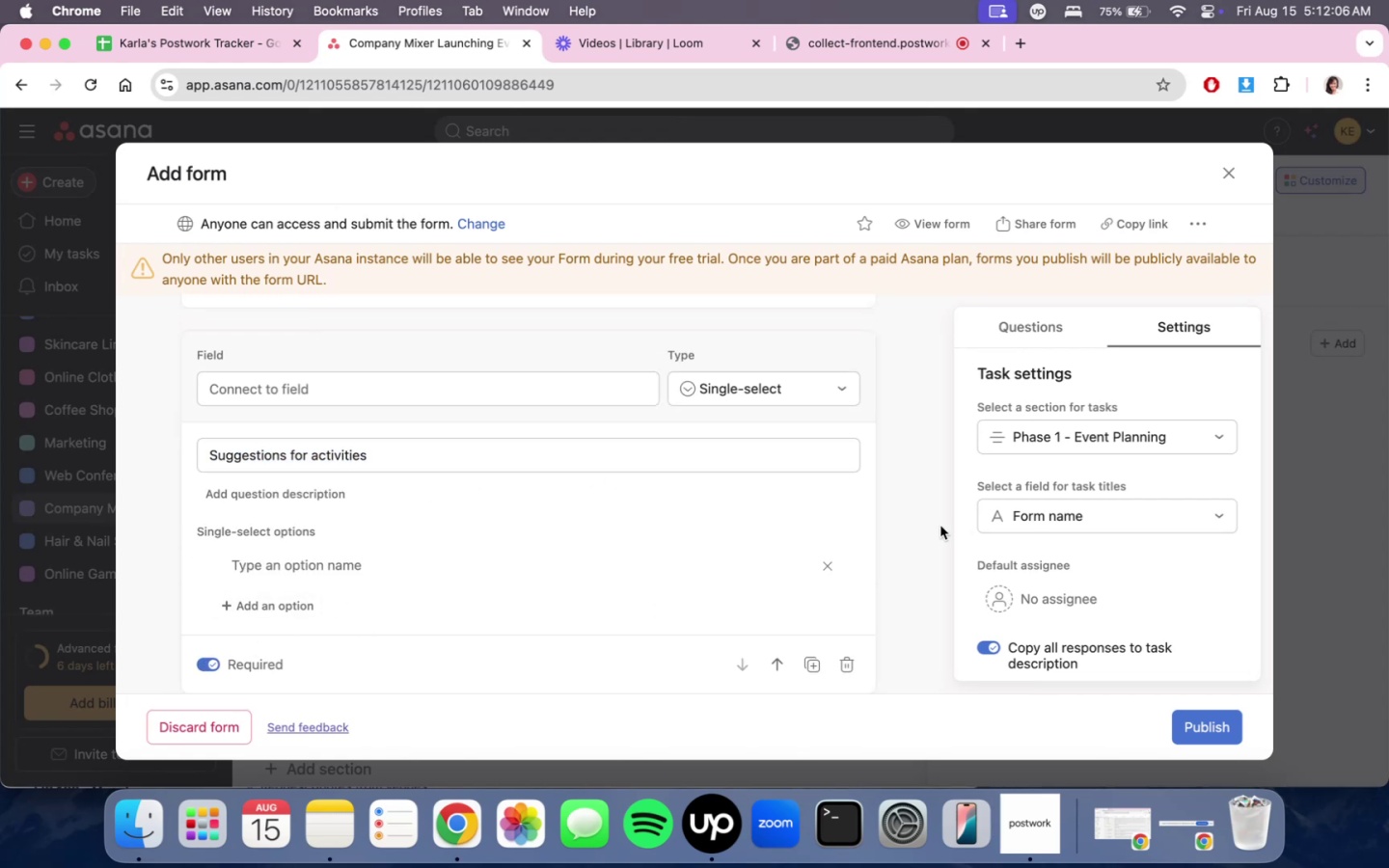 
double_click([940, 522])
 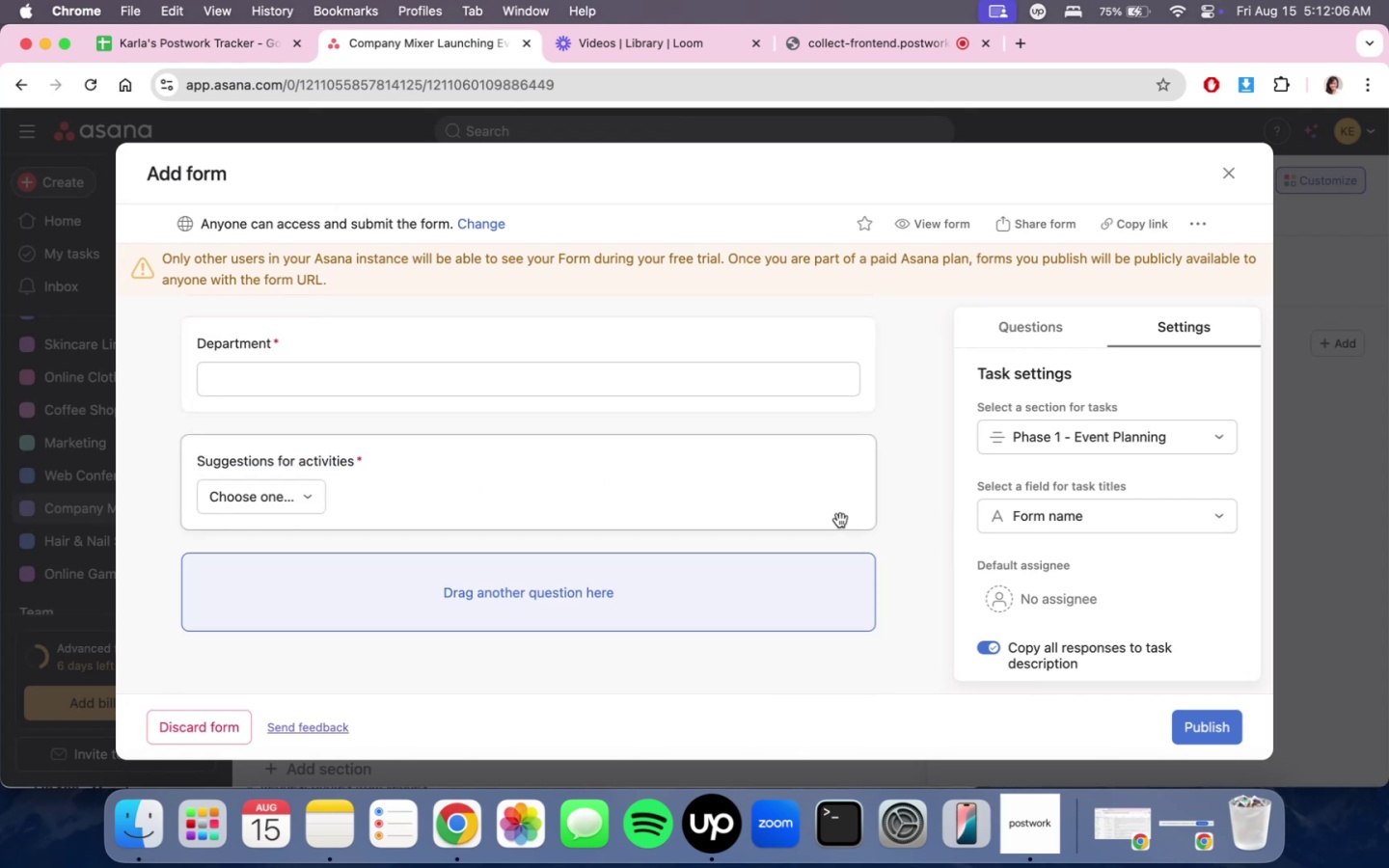 
scroll: coordinate [858, 536], scroll_direction: up, amount: 2.0
 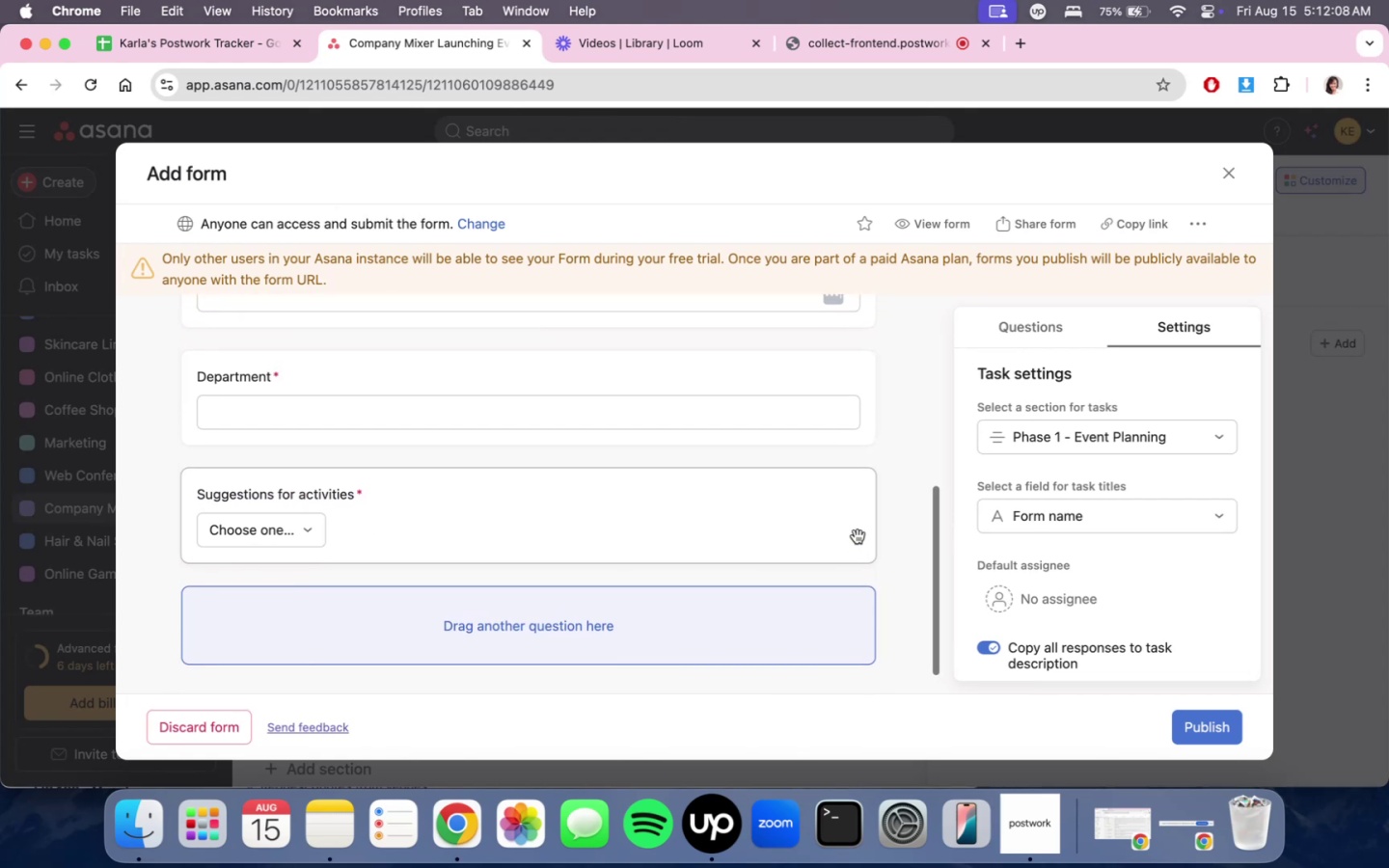 
scroll: coordinate [816, 502], scroll_direction: down, amount: 5.0
 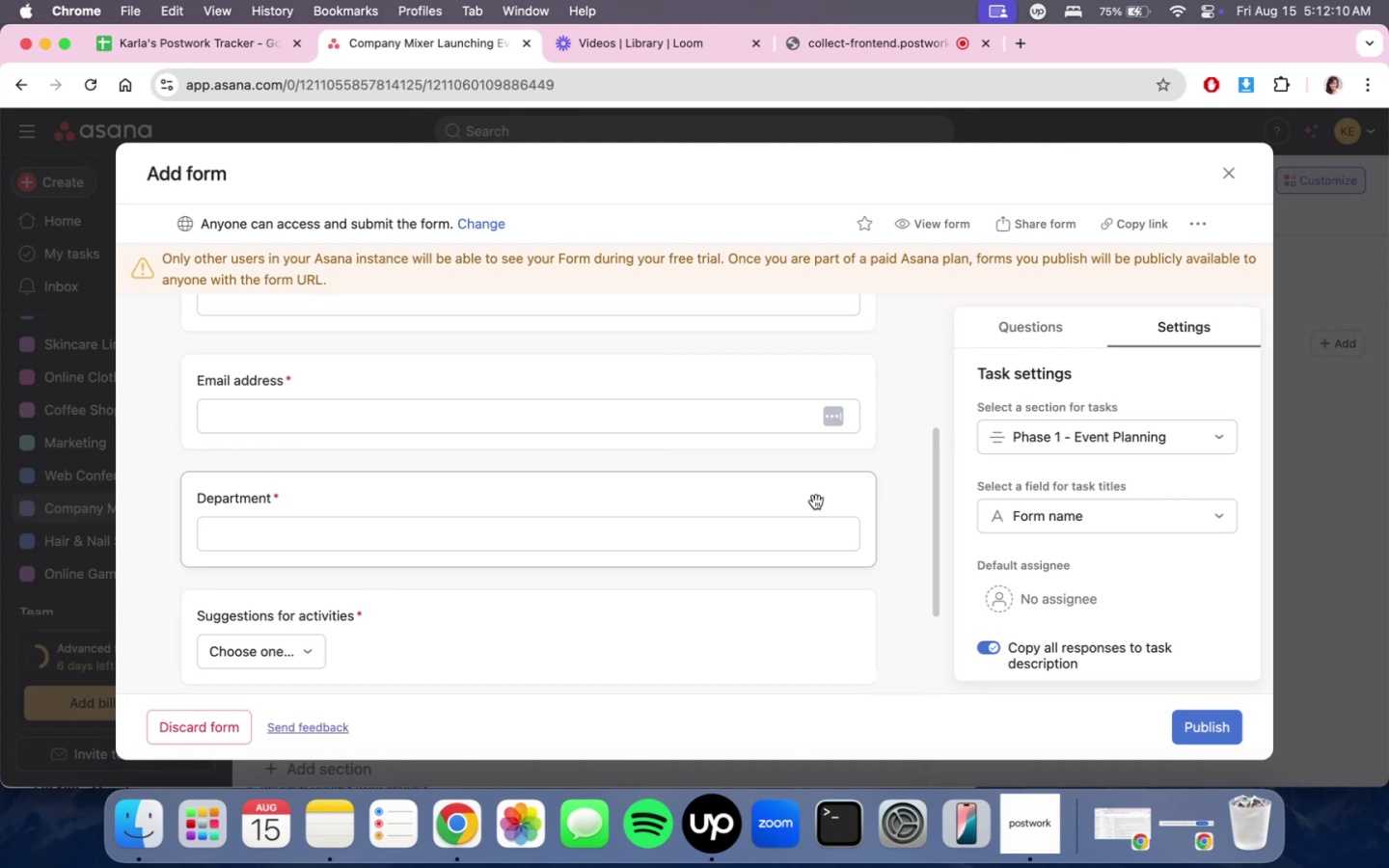 
scroll: coordinate [816, 502], scroll_direction: up, amount: 1.0
 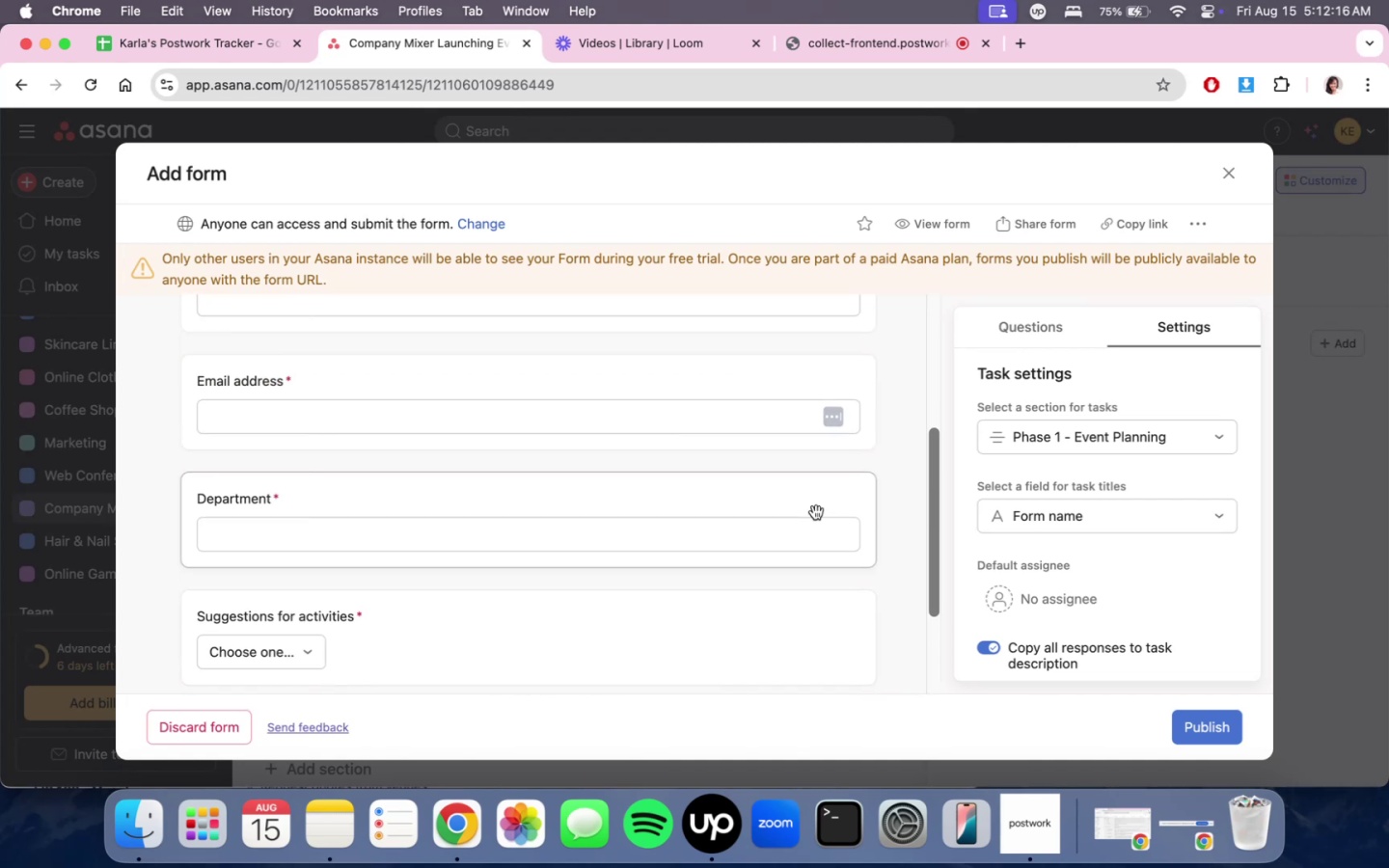 
wait(10.71)
 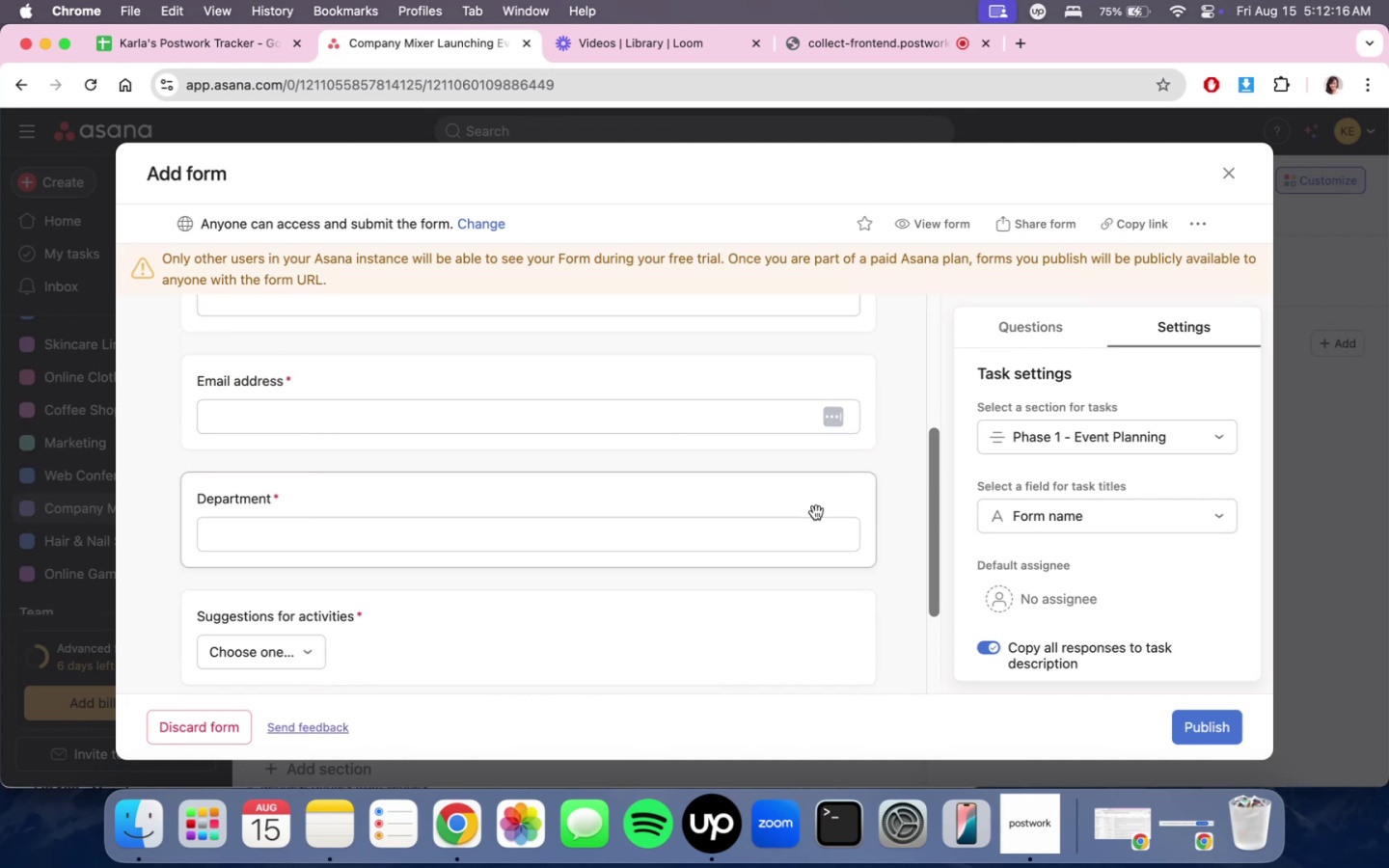 
scroll: coordinate [798, 522], scroll_direction: down, amount: 1.0
 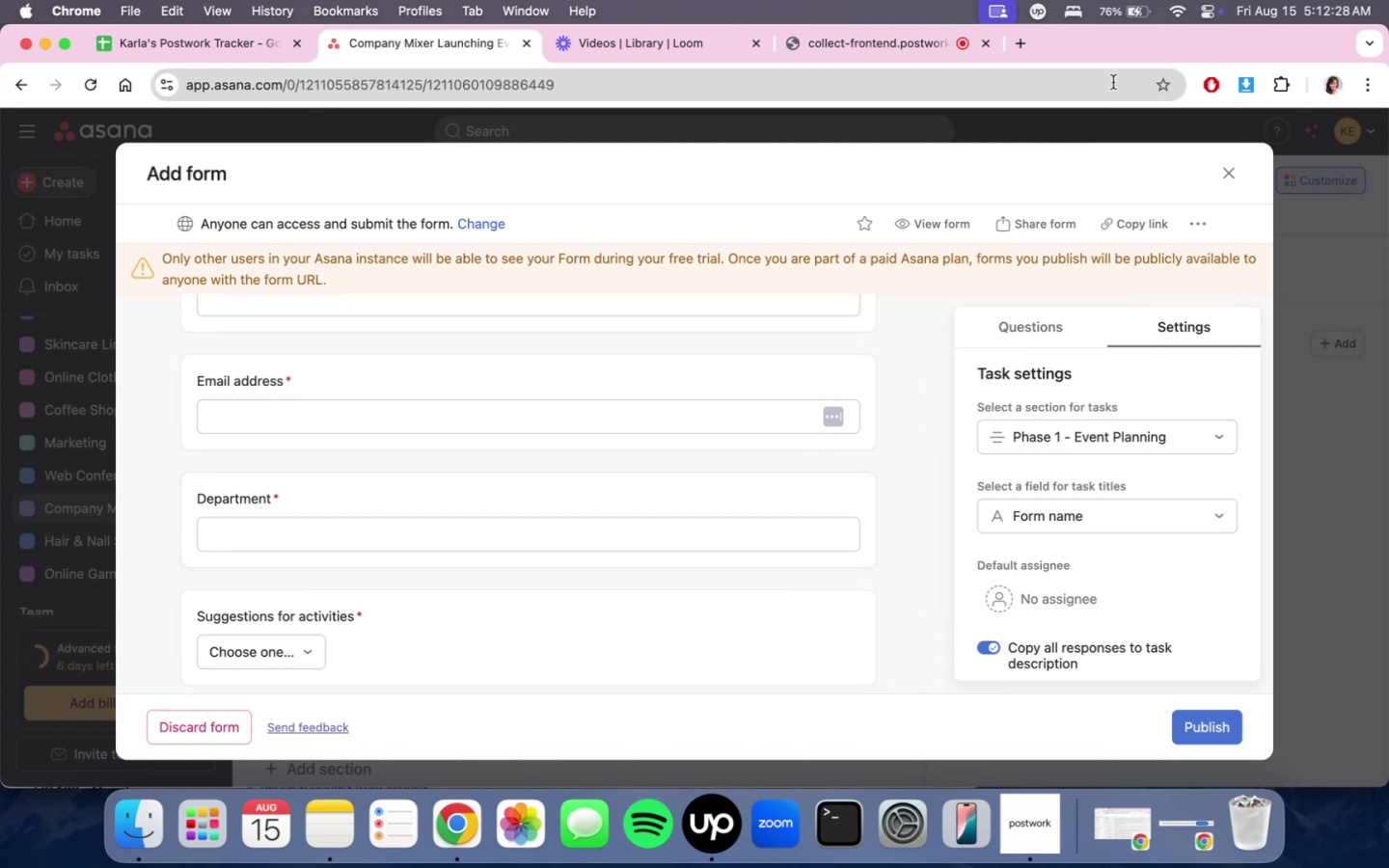 
wait(7.39)
 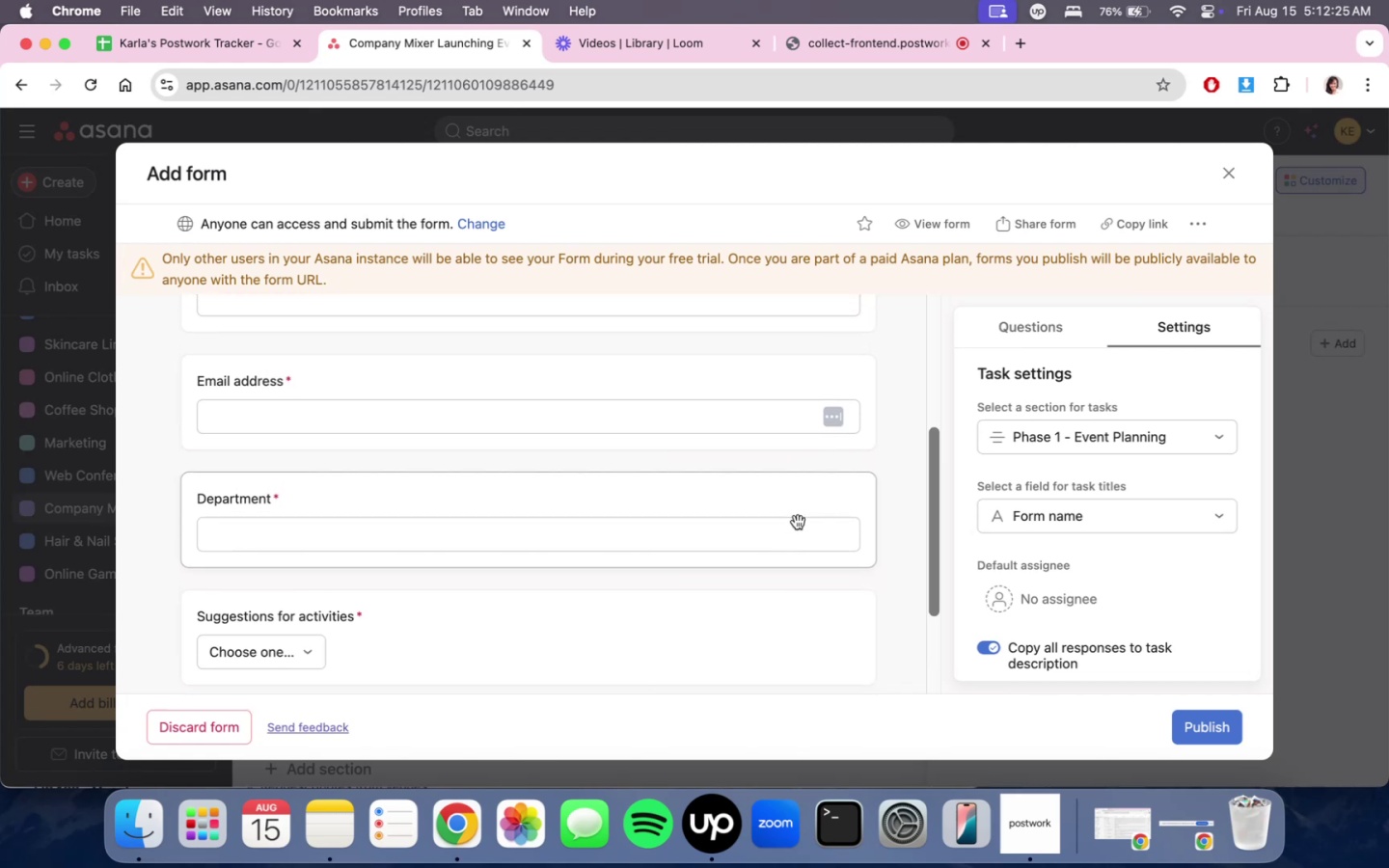 
scroll: coordinate [456, 516], scroll_direction: down, amount: 5.0
 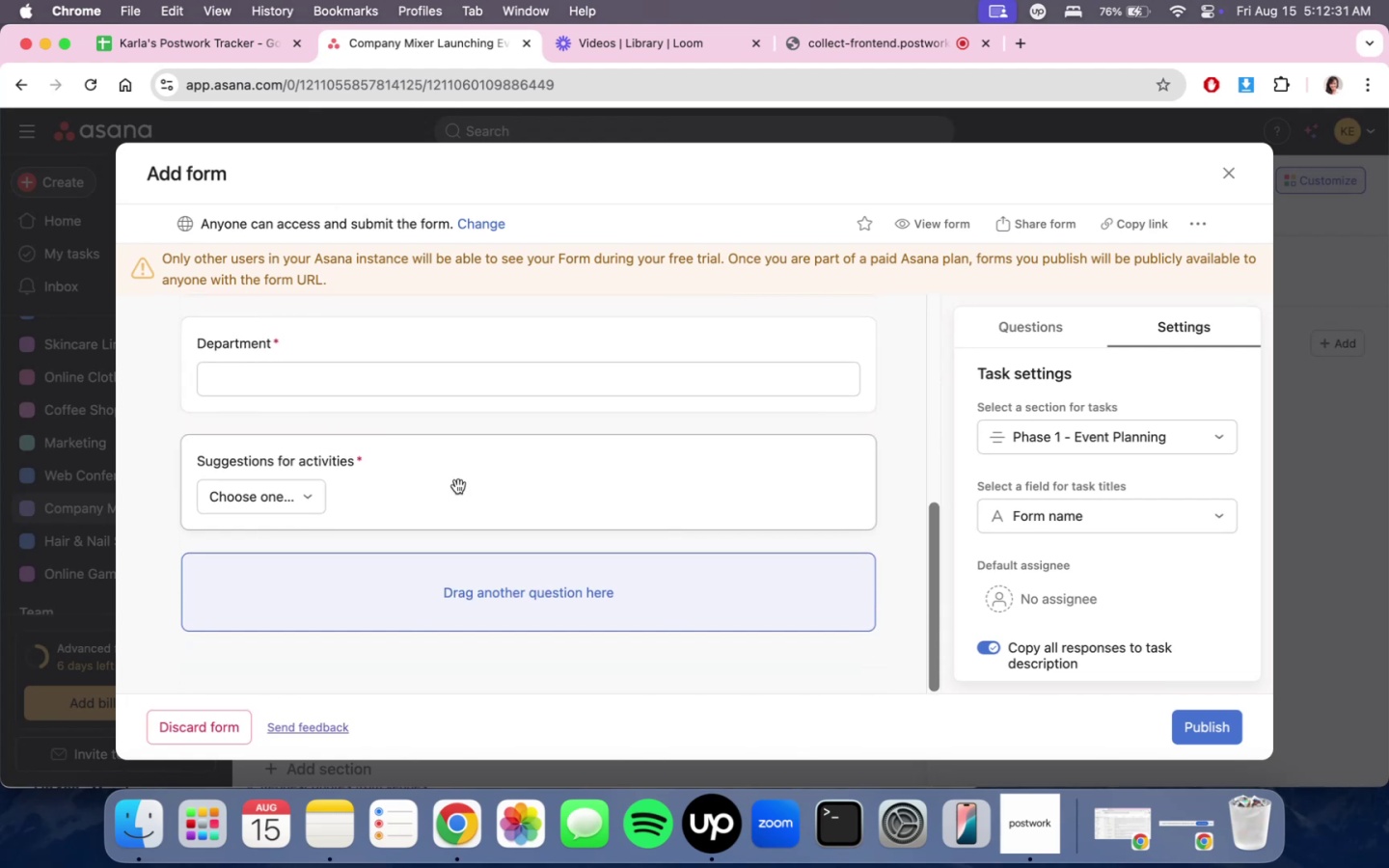 
scroll: coordinate [735, 473], scroll_direction: up, amount: 1.0
 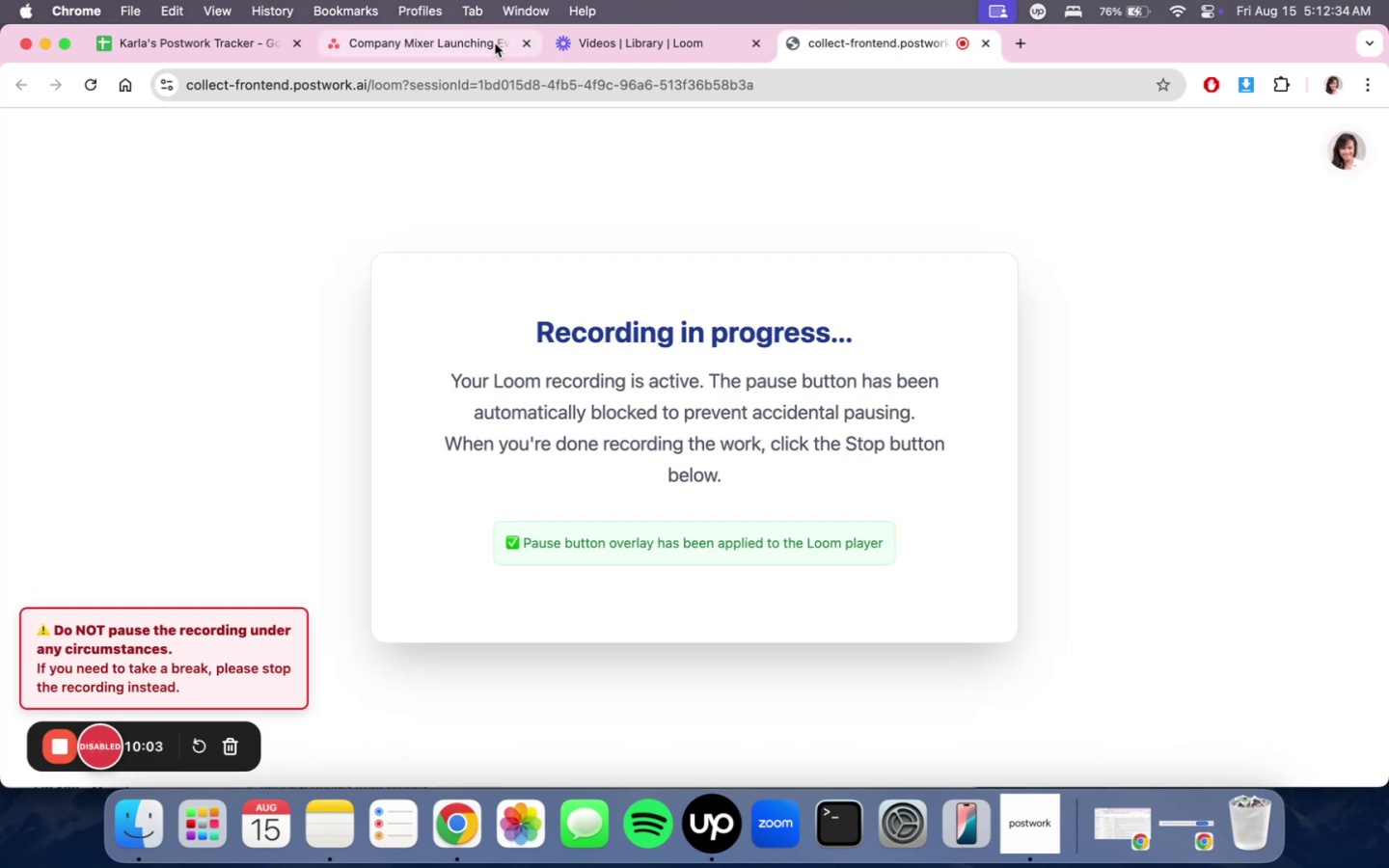 
left_click([453, 45])
 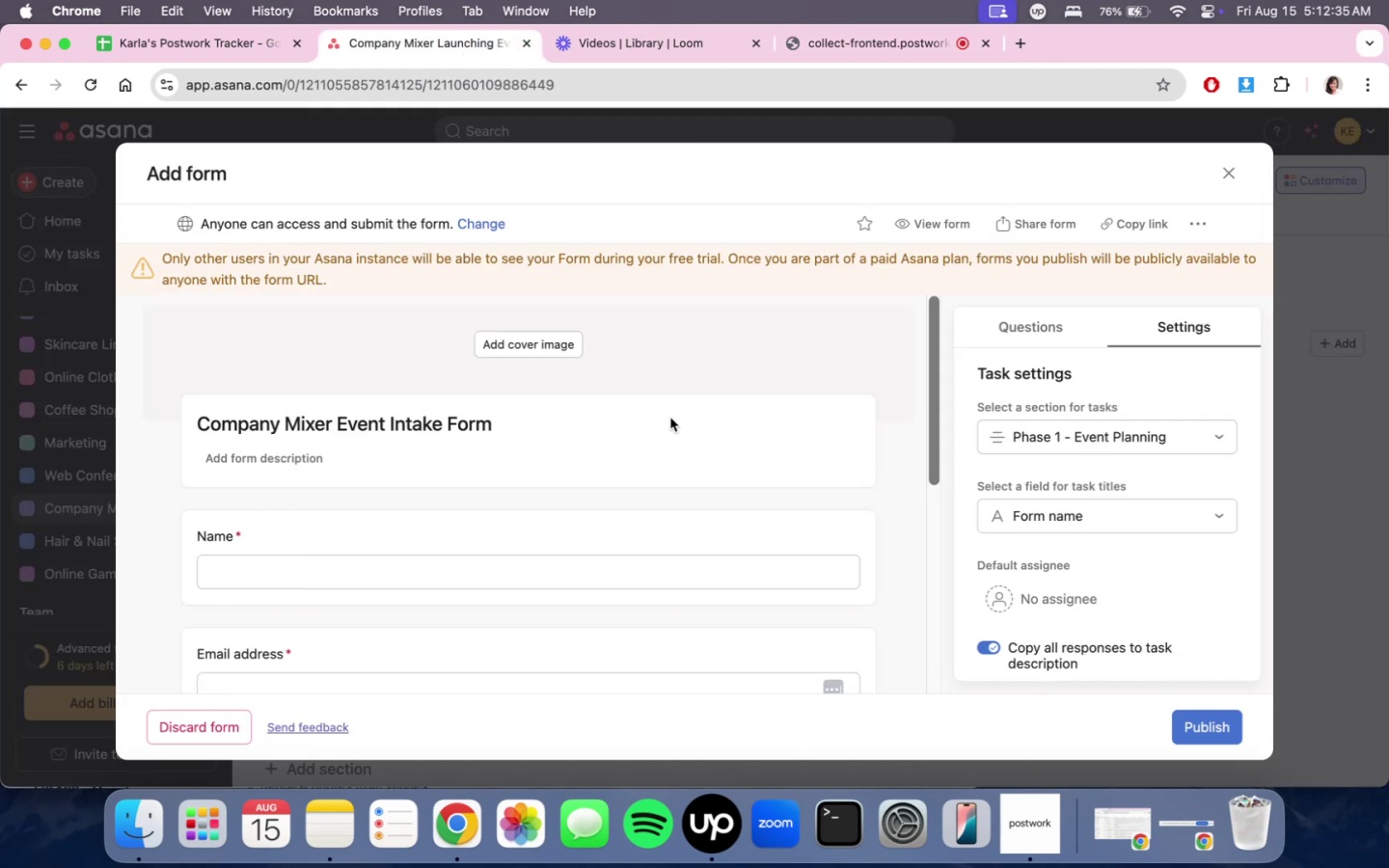 
scroll: coordinate [681, 486], scroll_direction: down, amount: 8.0
 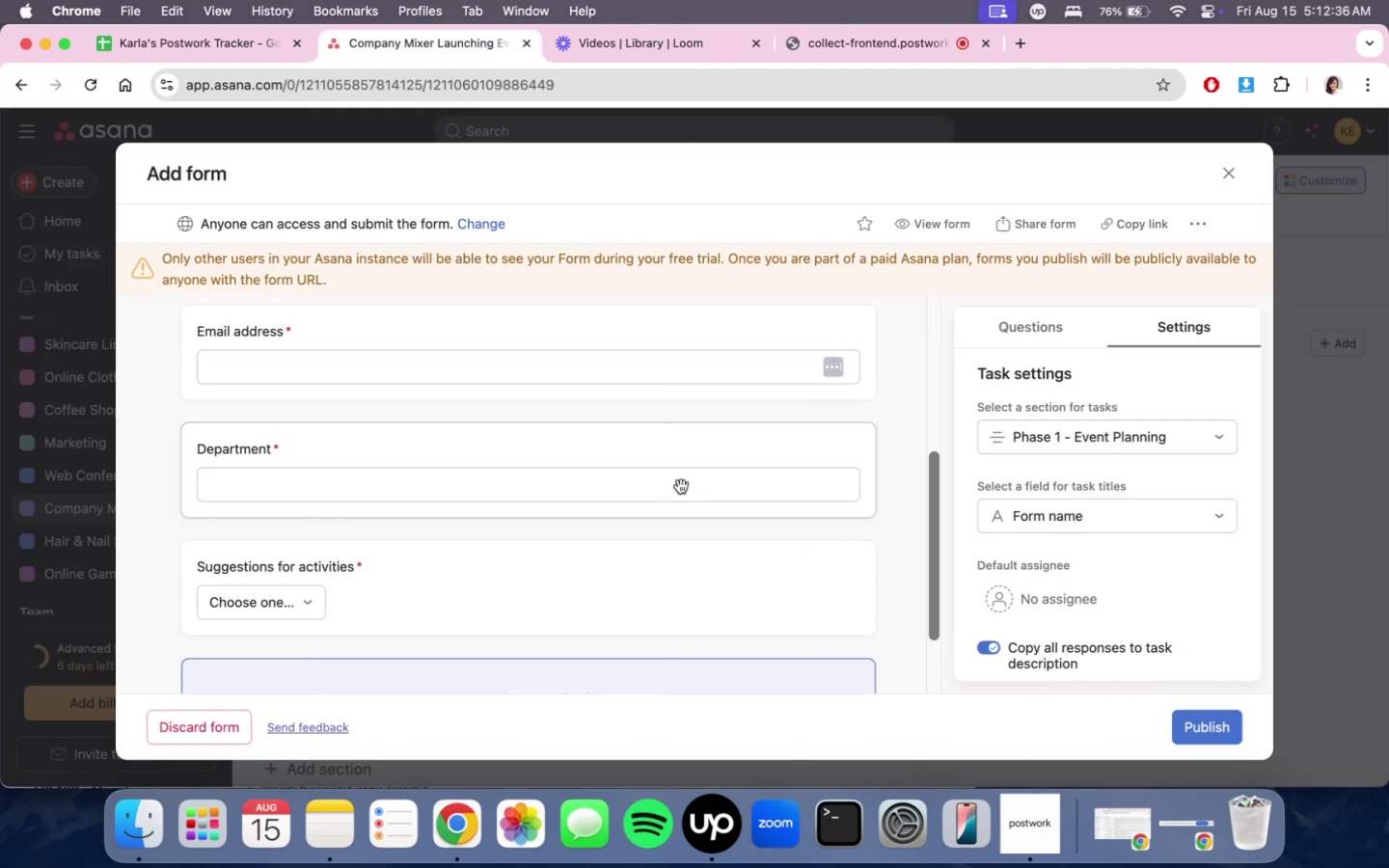 
scroll: coordinate [681, 486], scroll_direction: up, amount: 4.0
 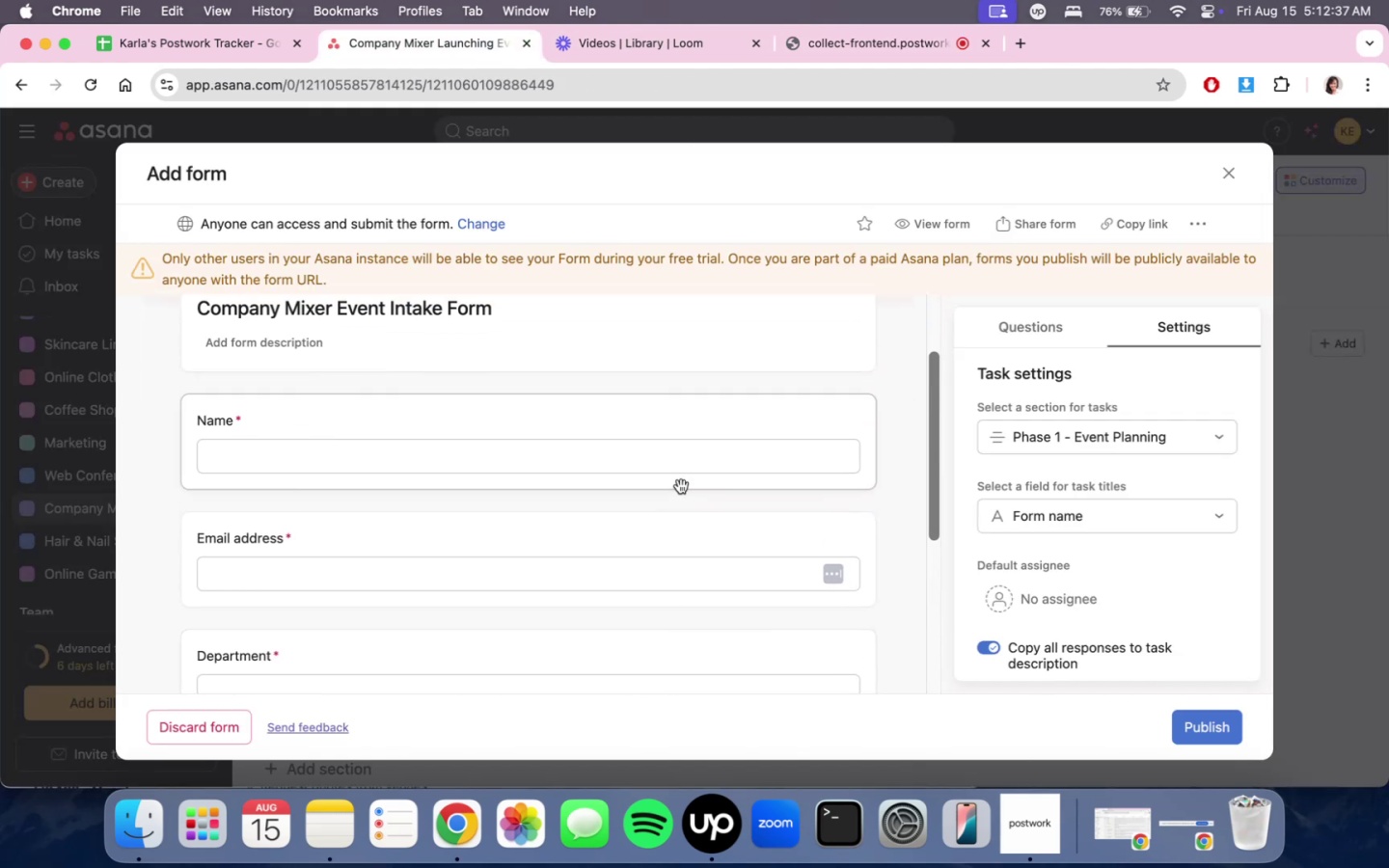 
scroll: coordinate [681, 486], scroll_direction: down, amount: 4.0
 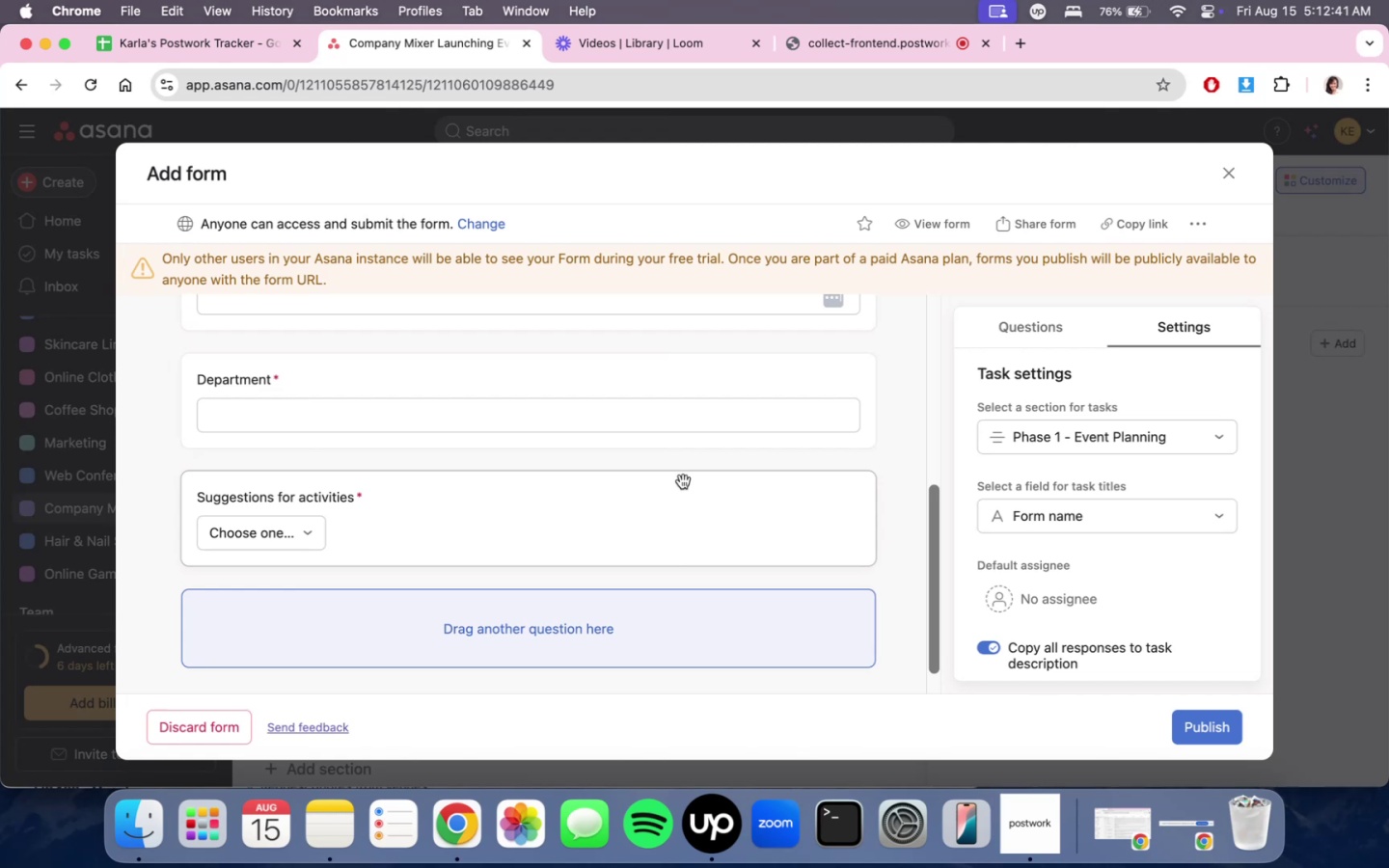 
scroll: coordinate [683, 481], scroll_direction: up, amount: 4.0
 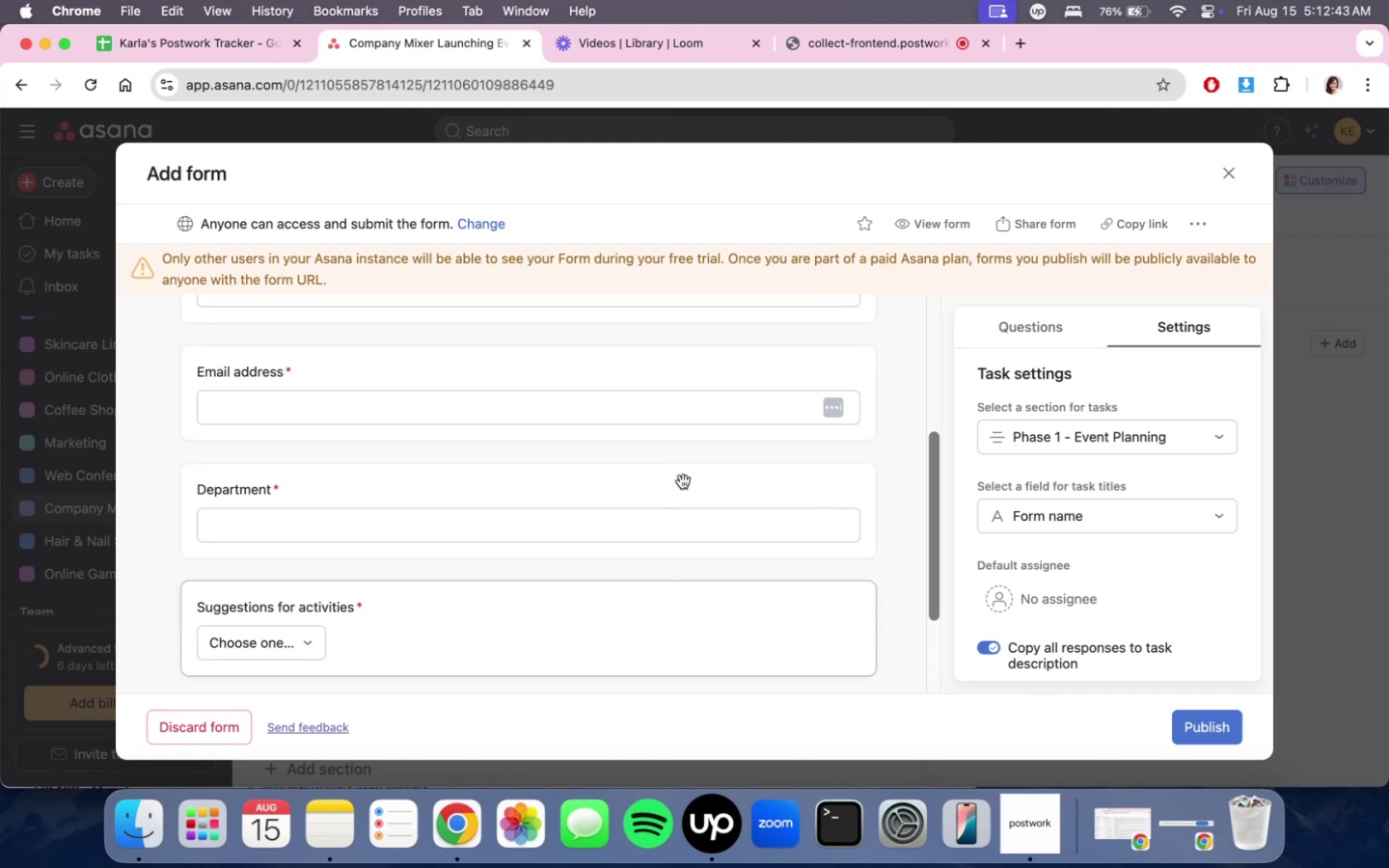 
scroll: coordinate [683, 481], scroll_direction: down, amount: 3.0
 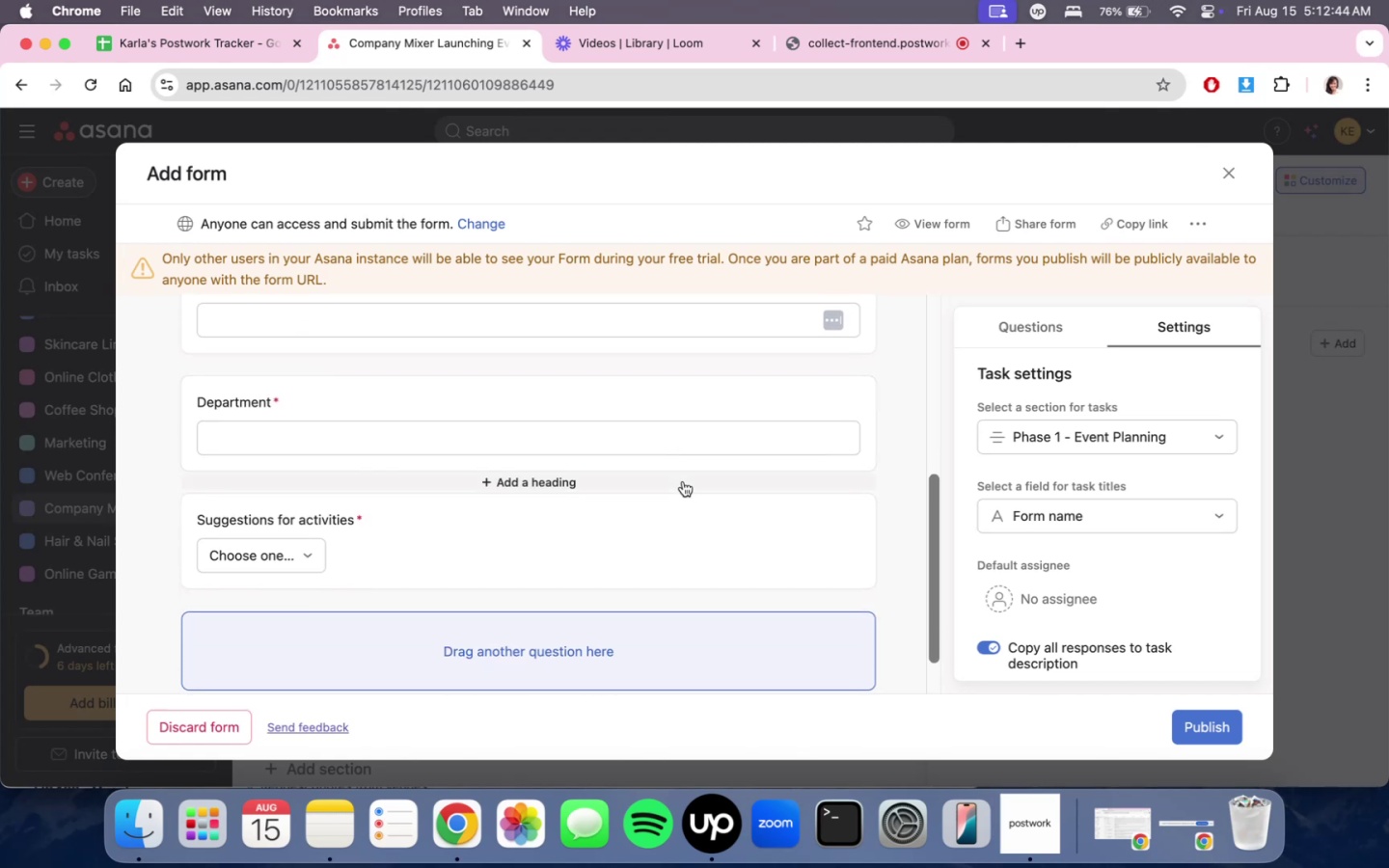 
scroll: coordinate [683, 481], scroll_direction: up, amount: 2.0
 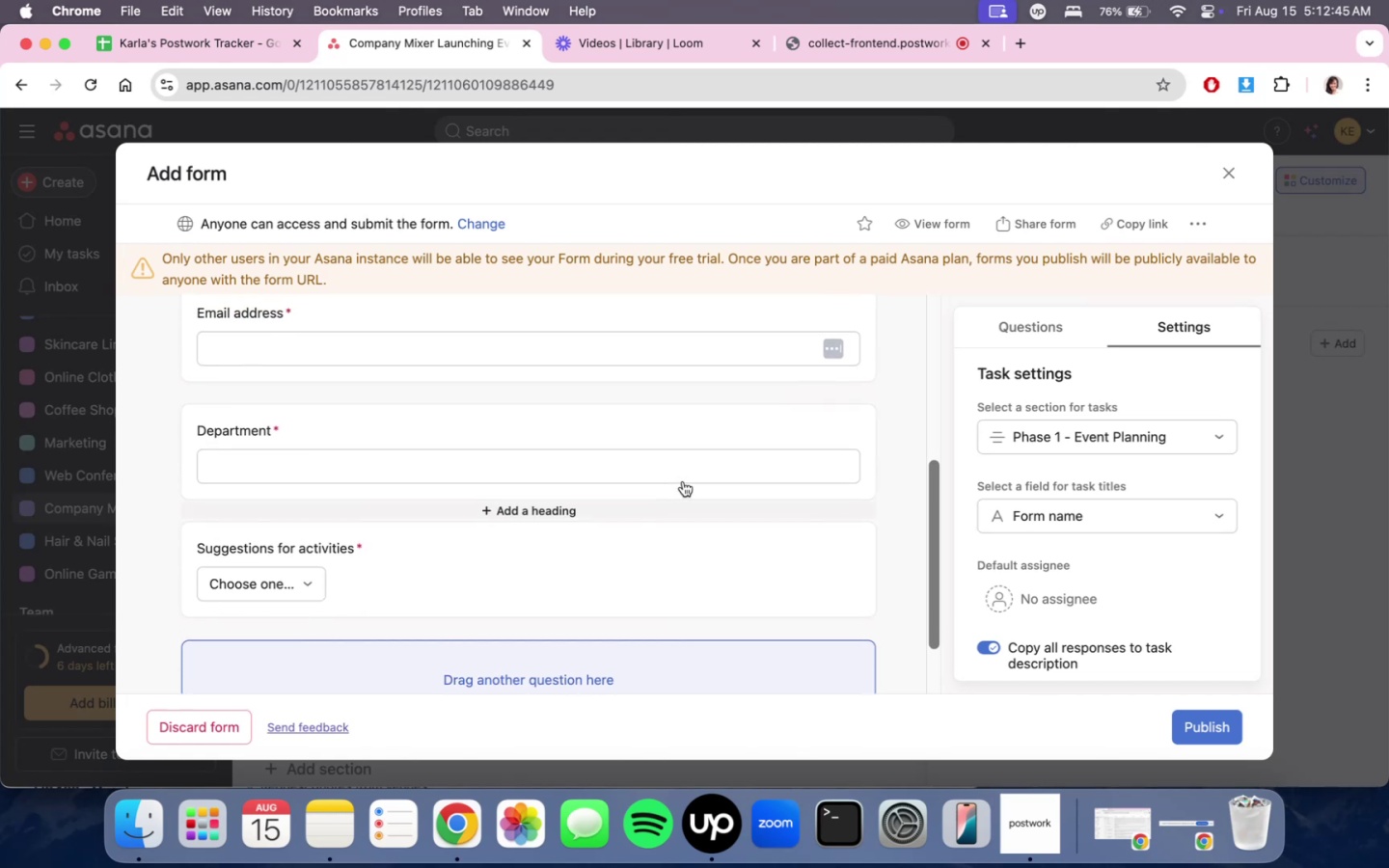 
scroll: coordinate [683, 481], scroll_direction: down, amount: 4.0
 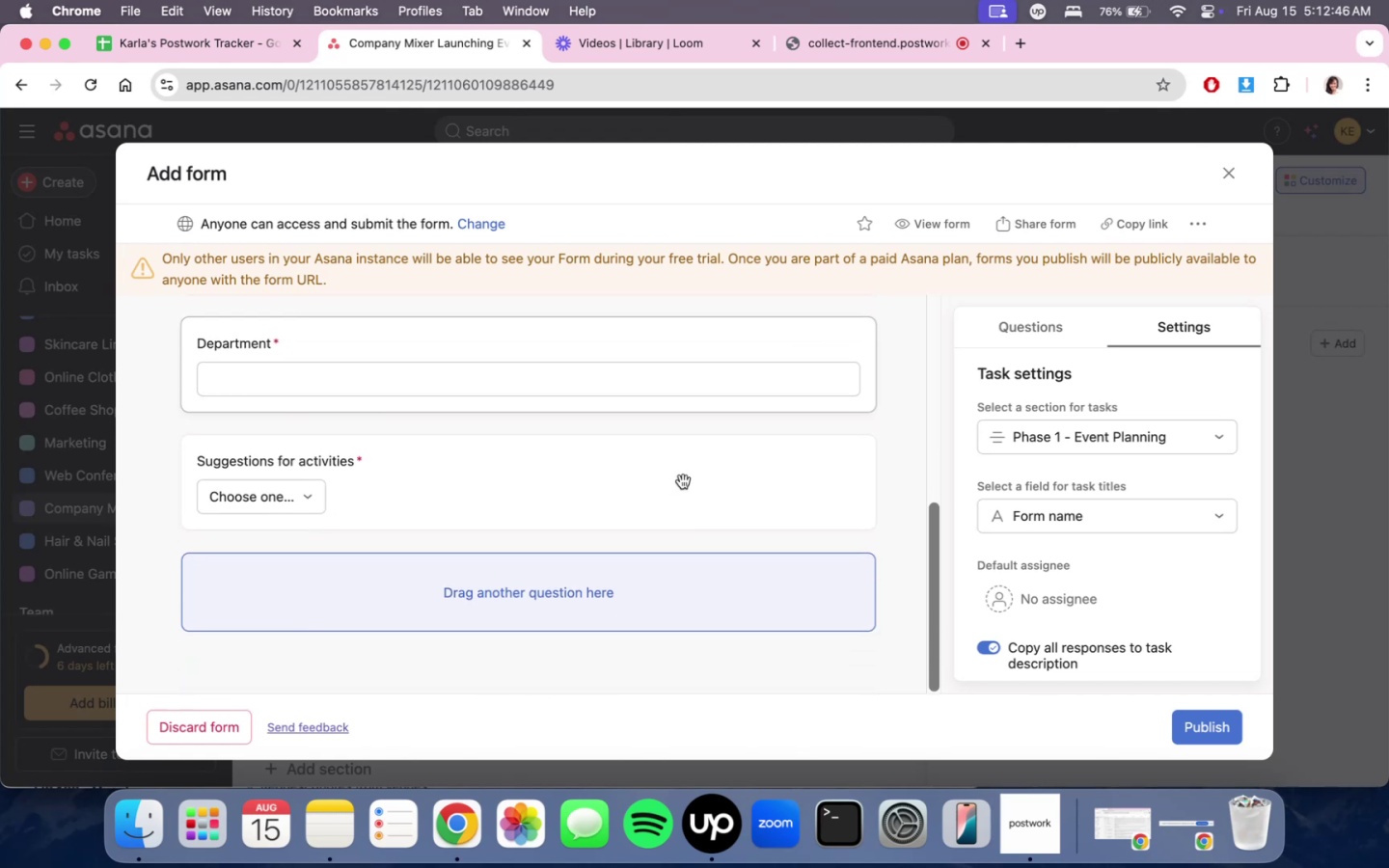 
scroll: coordinate [683, 481], scroll_direction: none, amount: 0.0
 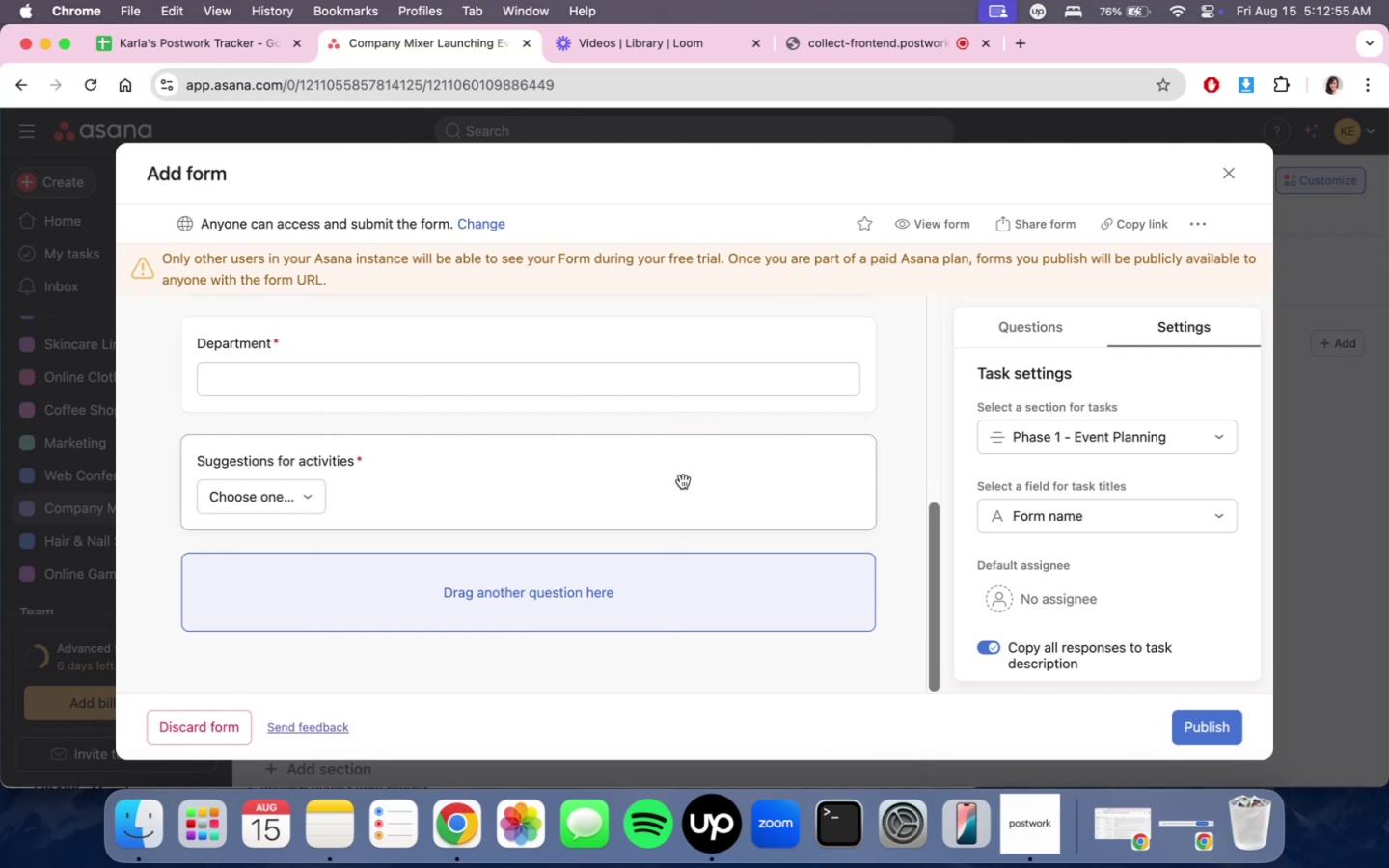 
wait(12.82)
 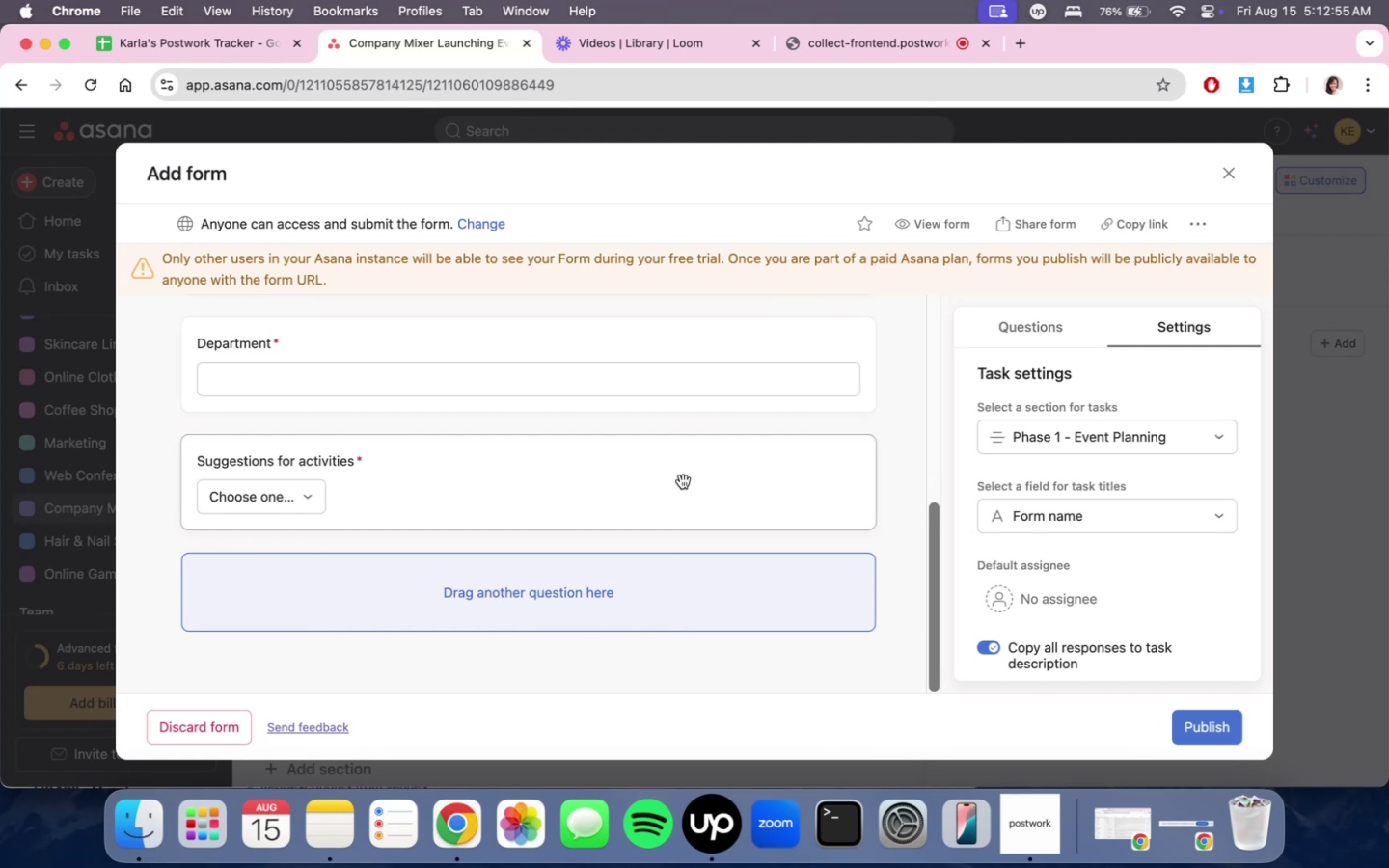 
scroll: coordinate [683, 481], scroll_direction: up, amount: 3.0
 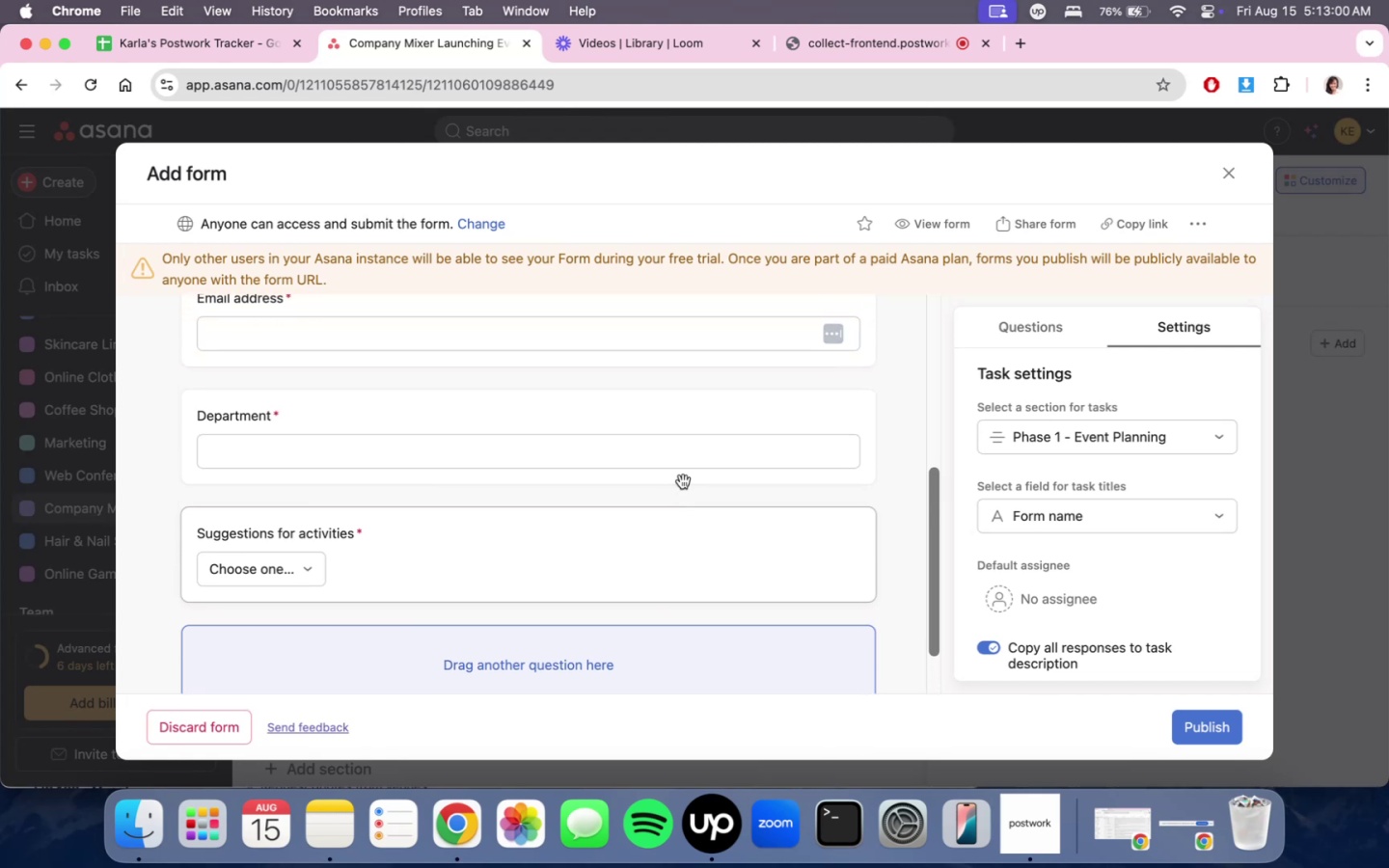 
scroll: coordinate [683, 481], scroll_direction: down, amount: 3.0
 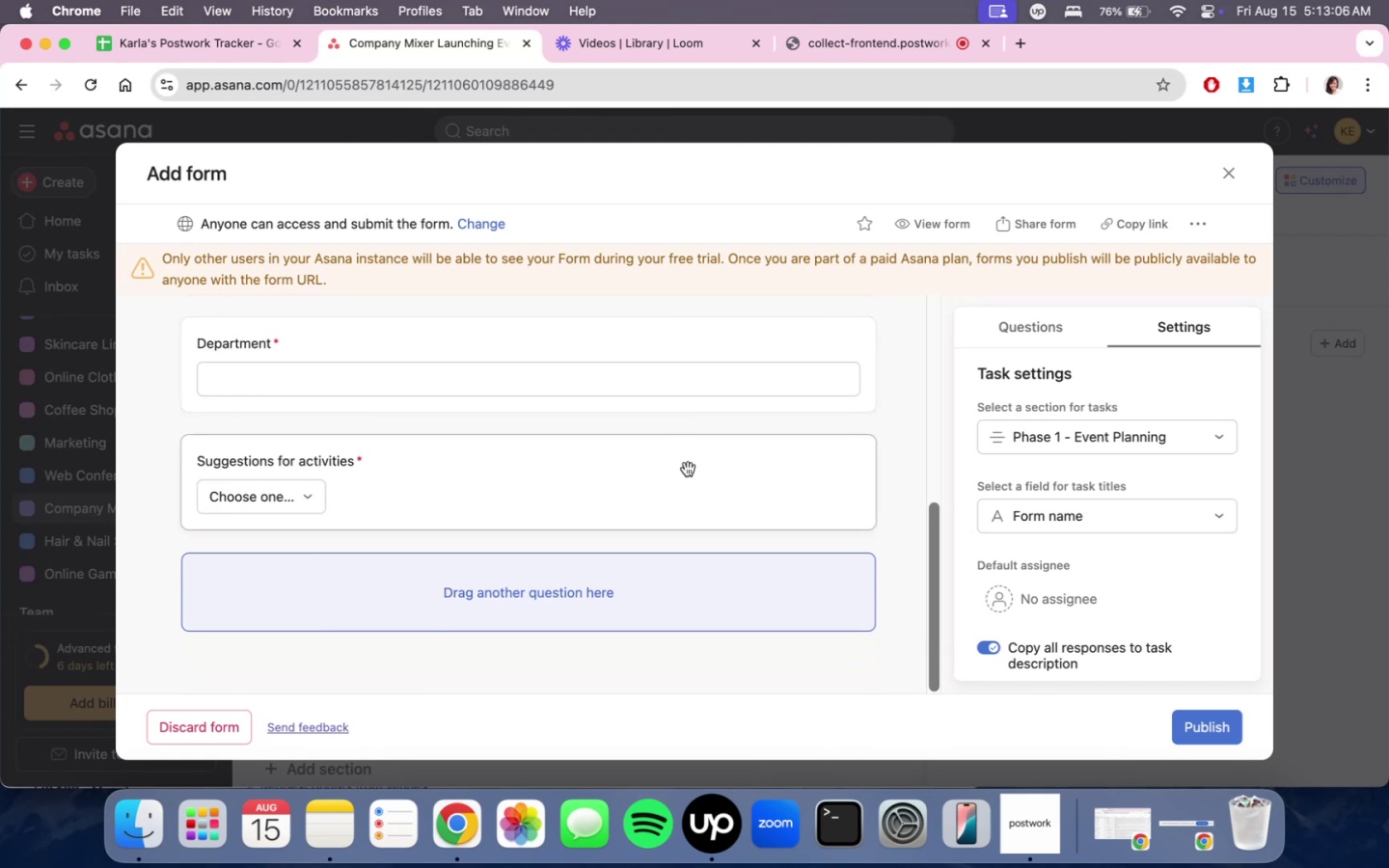 
wait(7.36)
 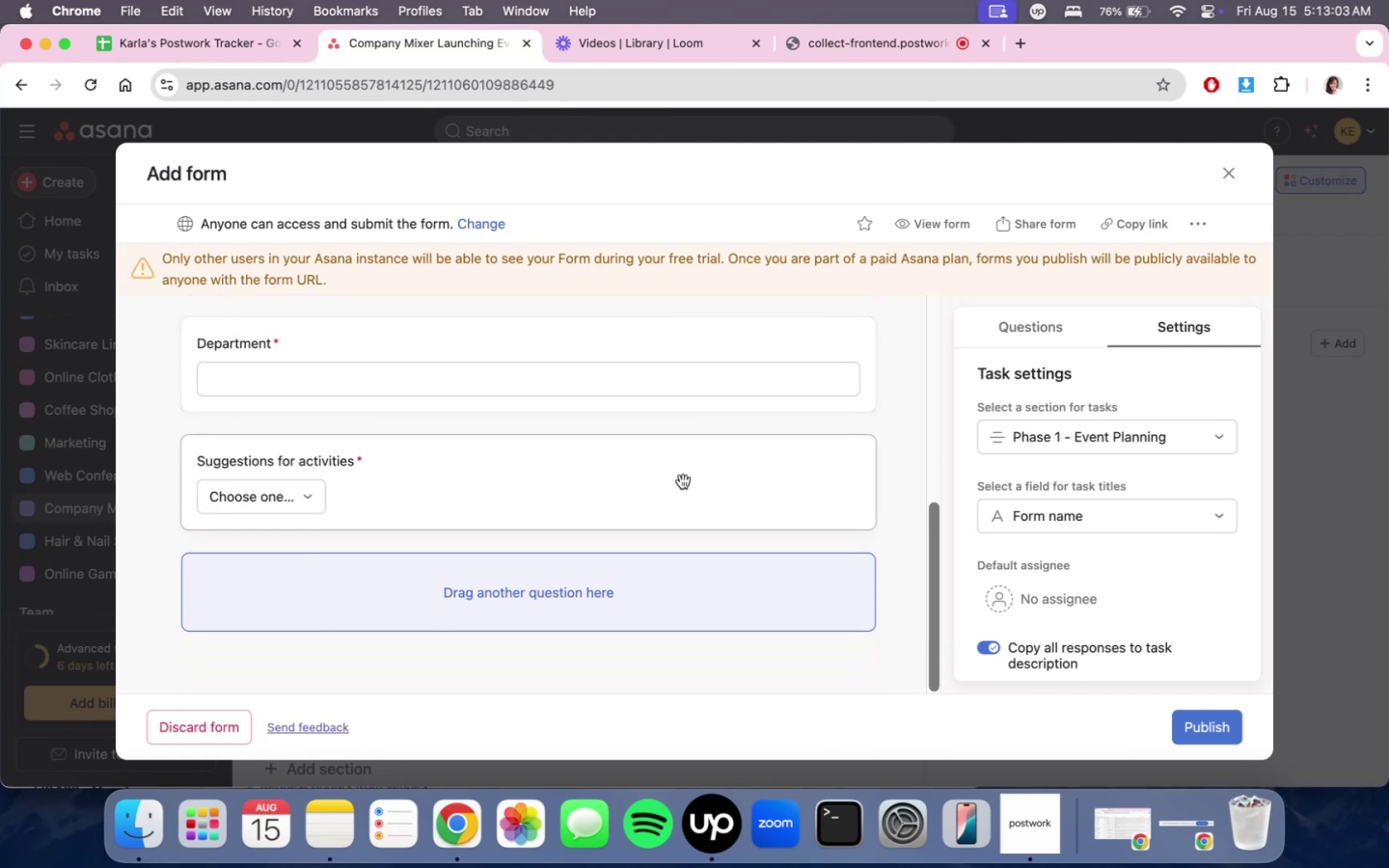 
scroll: coordinate [632, 398], scroll_direction: up, amount: 4.0
 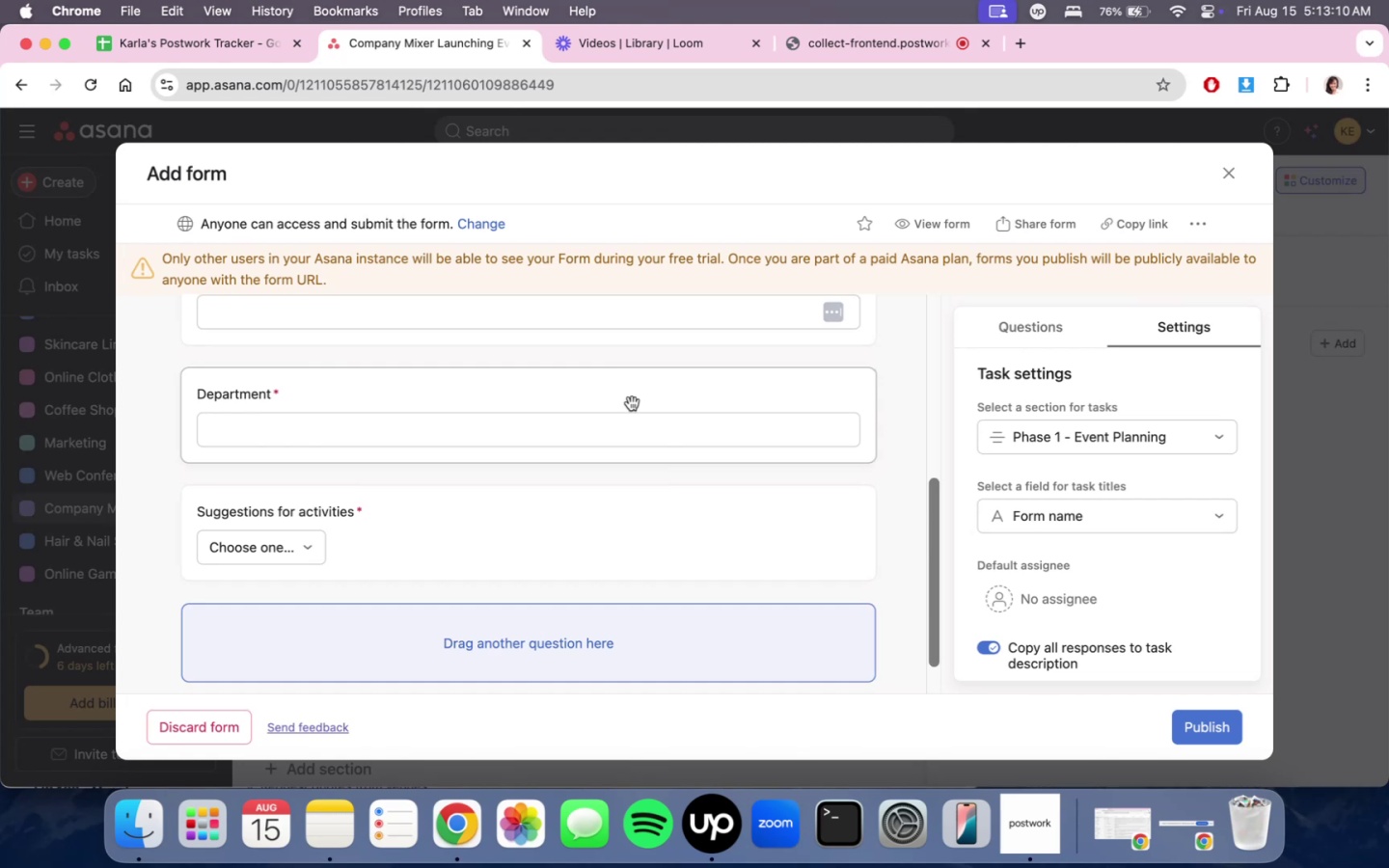 
scroll: coordinate [1130, 518], scroll_direction: down, amount: 17.0
 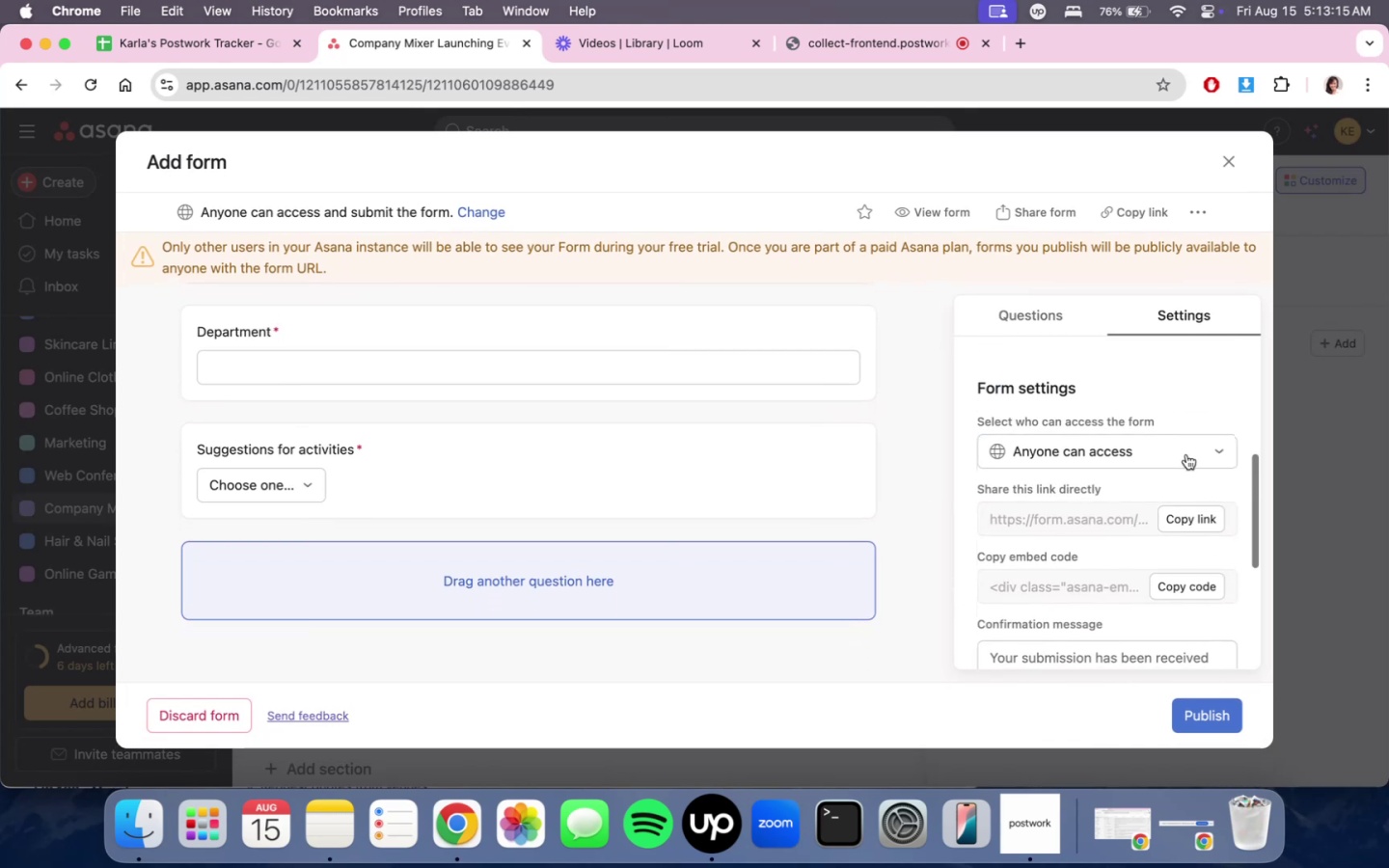 
left_click([1187, 451])
 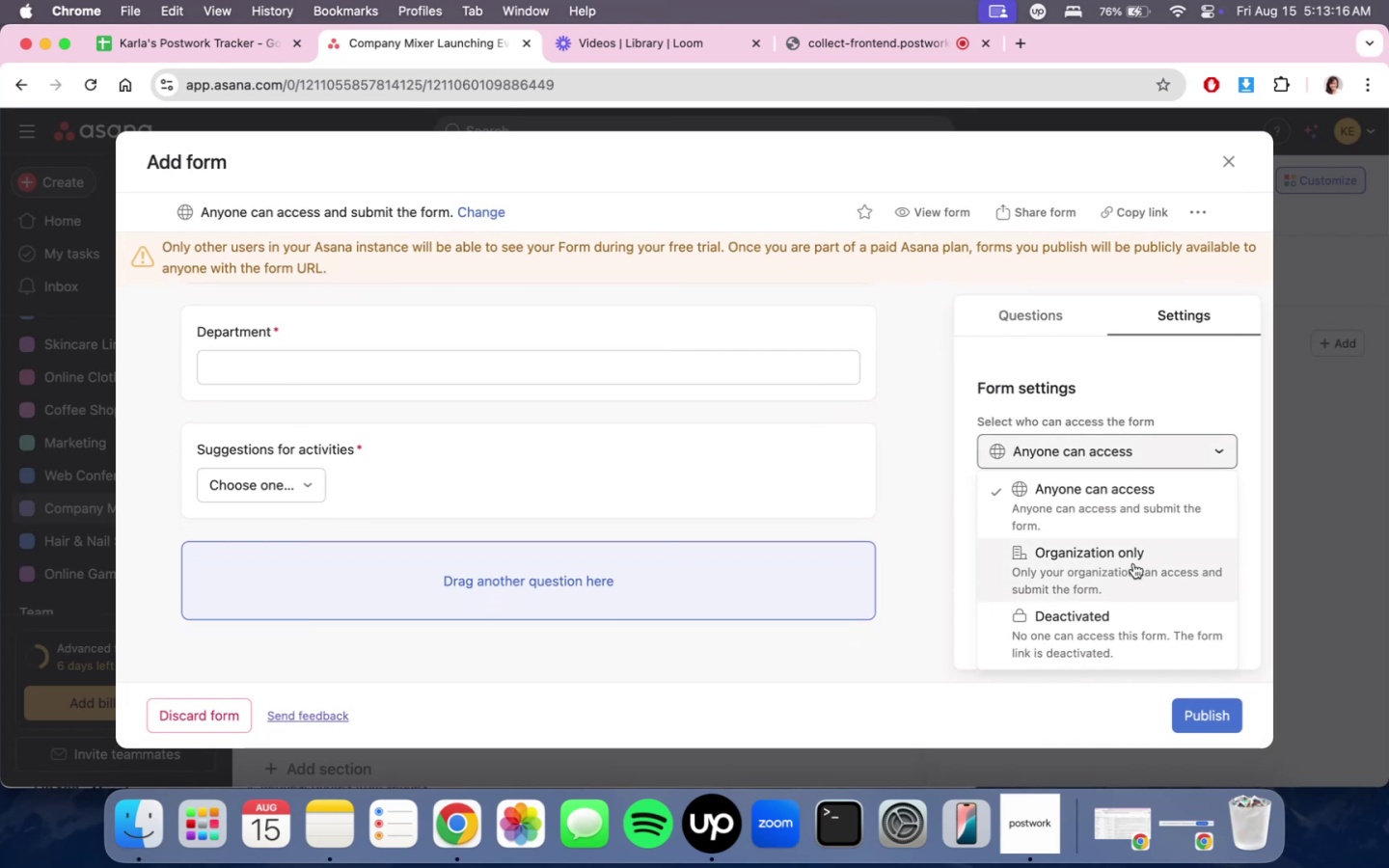 
double_click([1133, 563])
 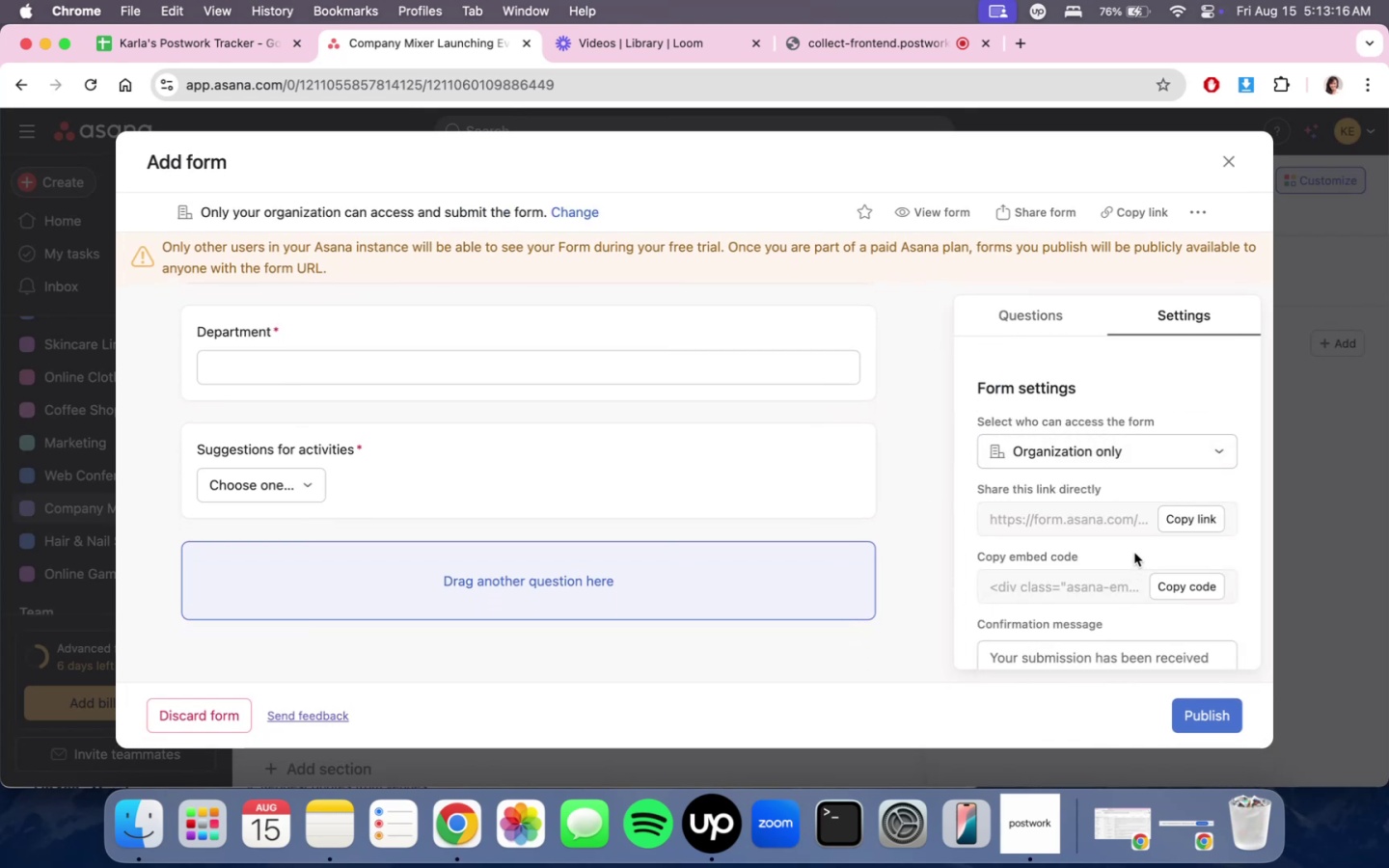 
scroll: coordinate [1134, 553], scroll_direction: down, amount: 4.0
 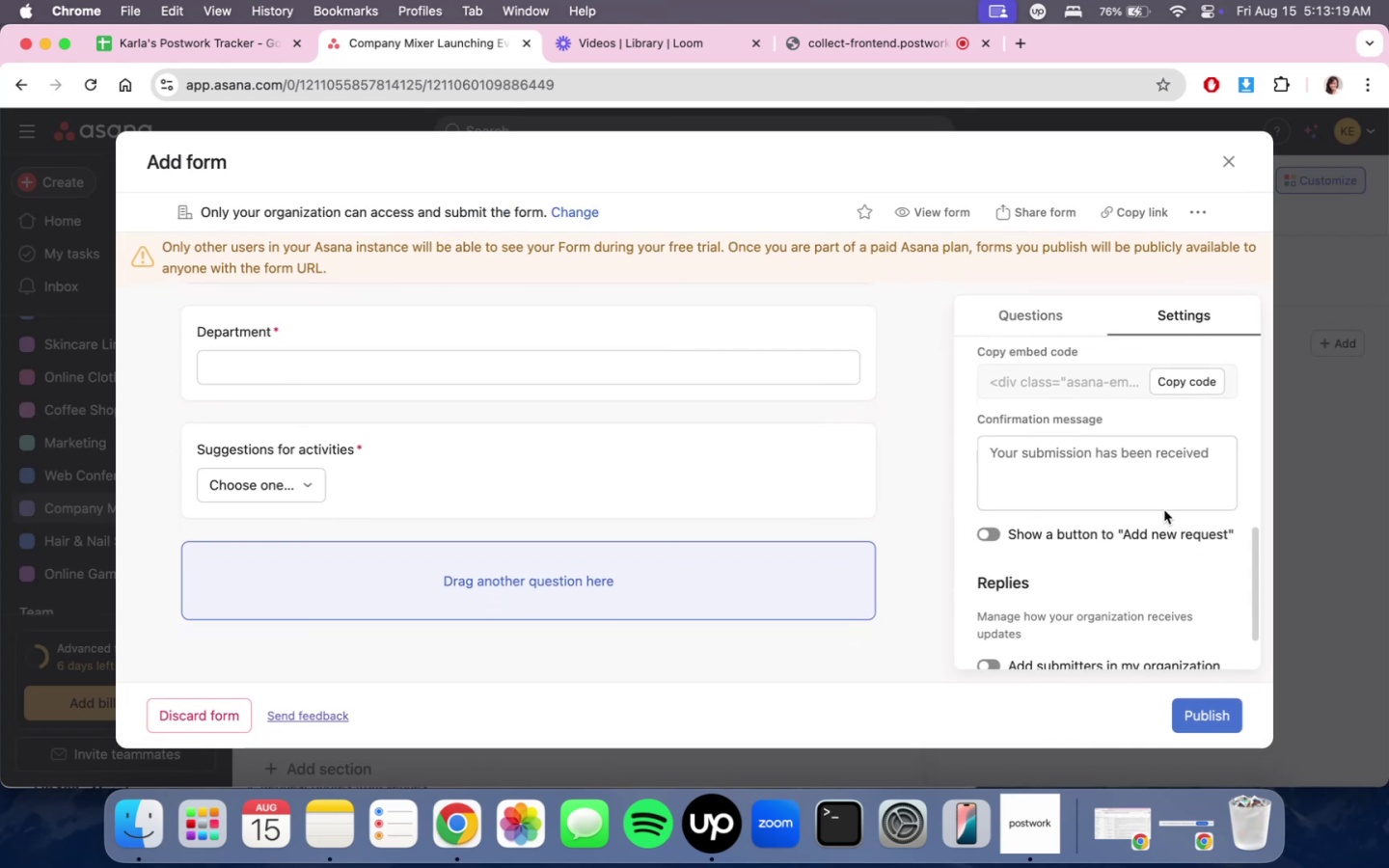 
left_click([1164, 498])
 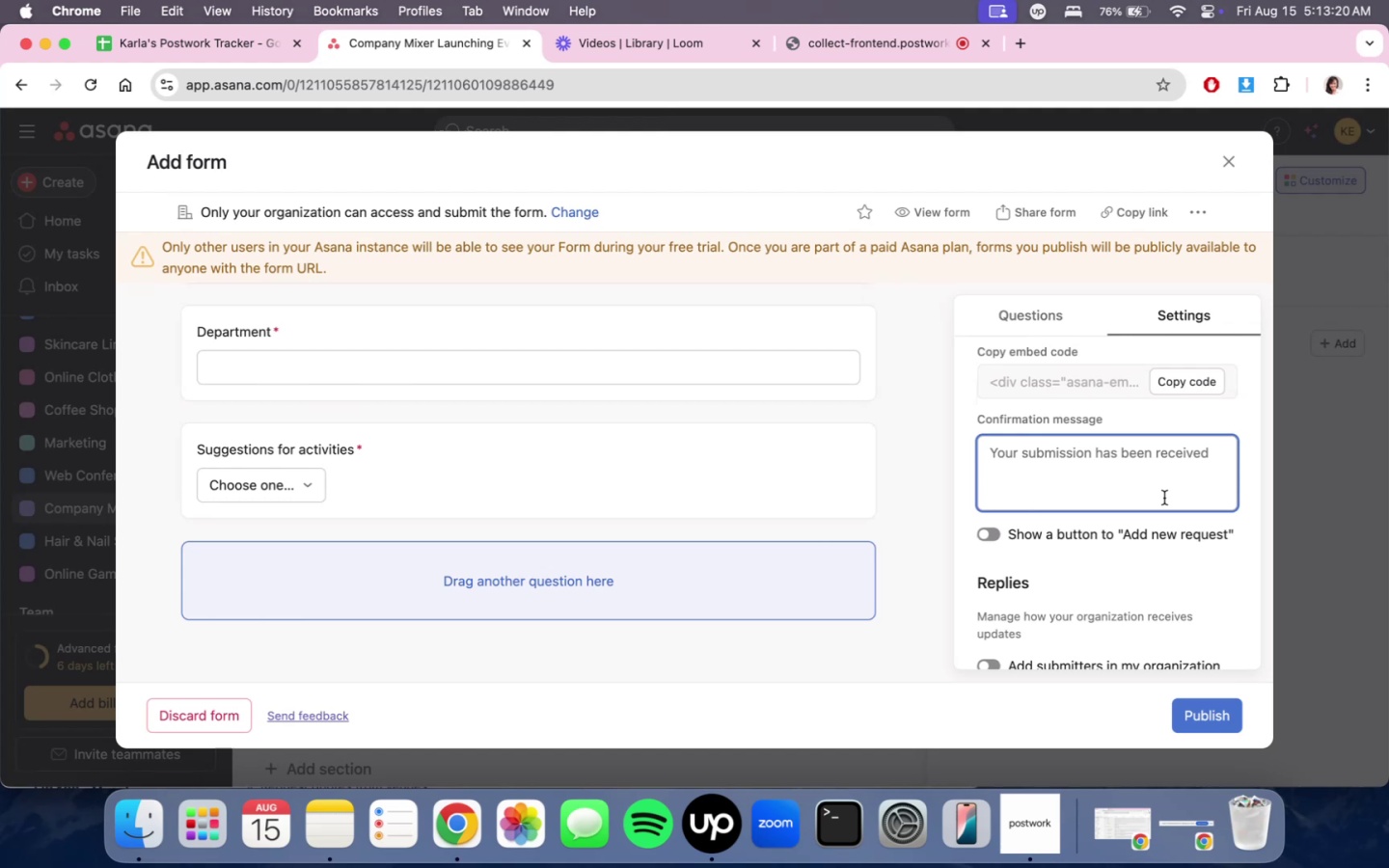 
double_click([1164, 498])
 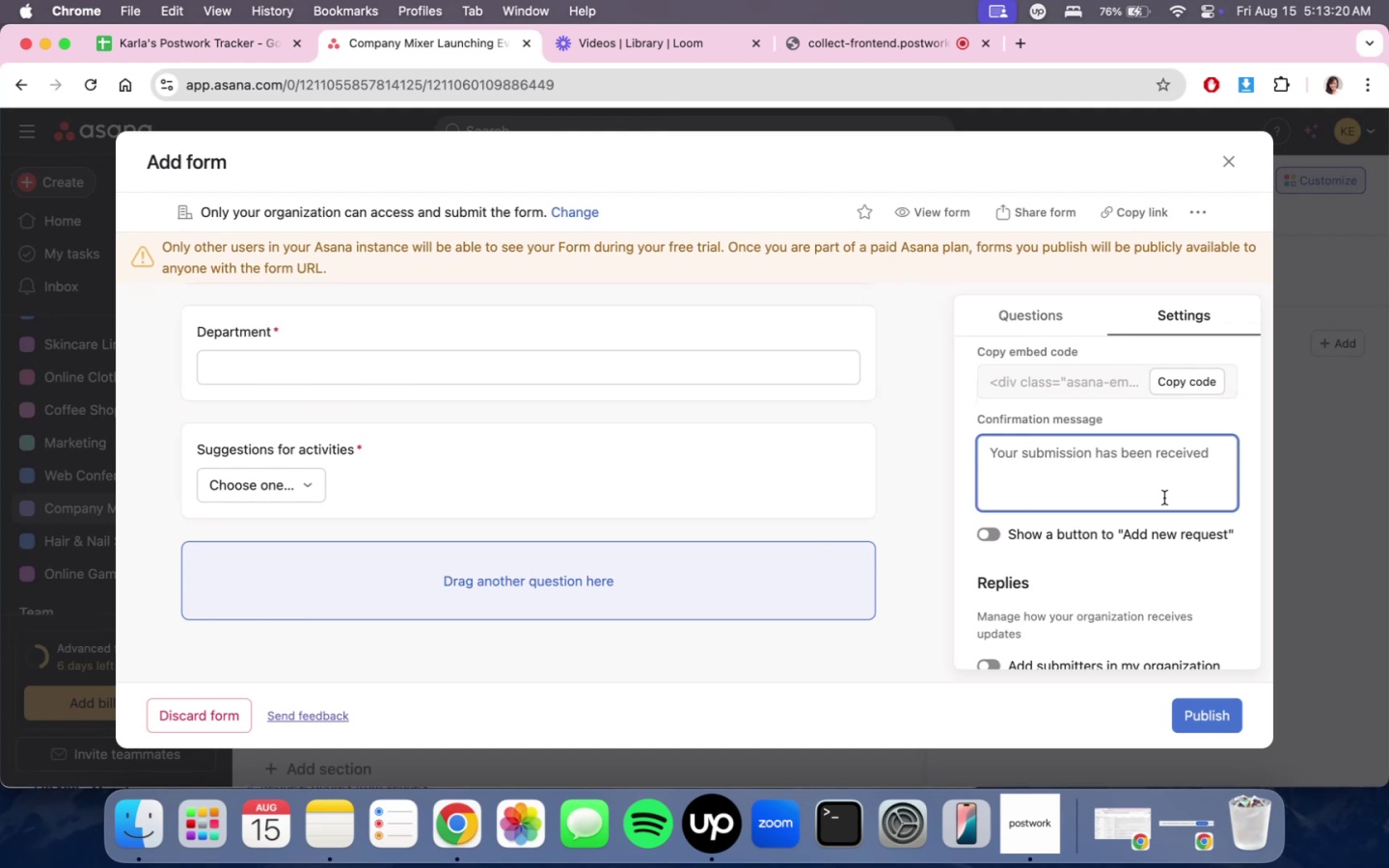 
triple_click([1164, 498])
 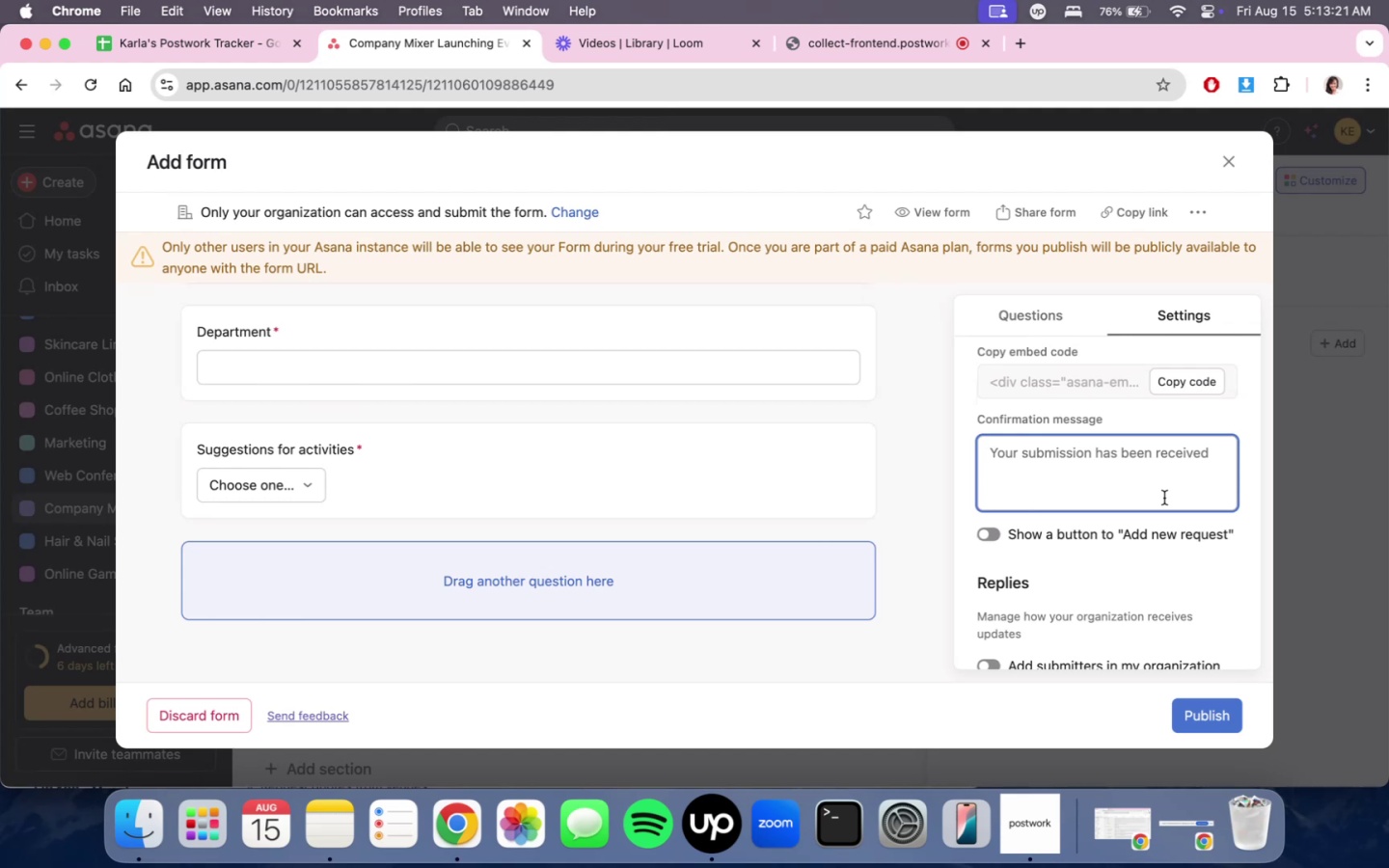 
type(Your sb)
key(Backspace)
type(ubmission has been received. Thank you!)
 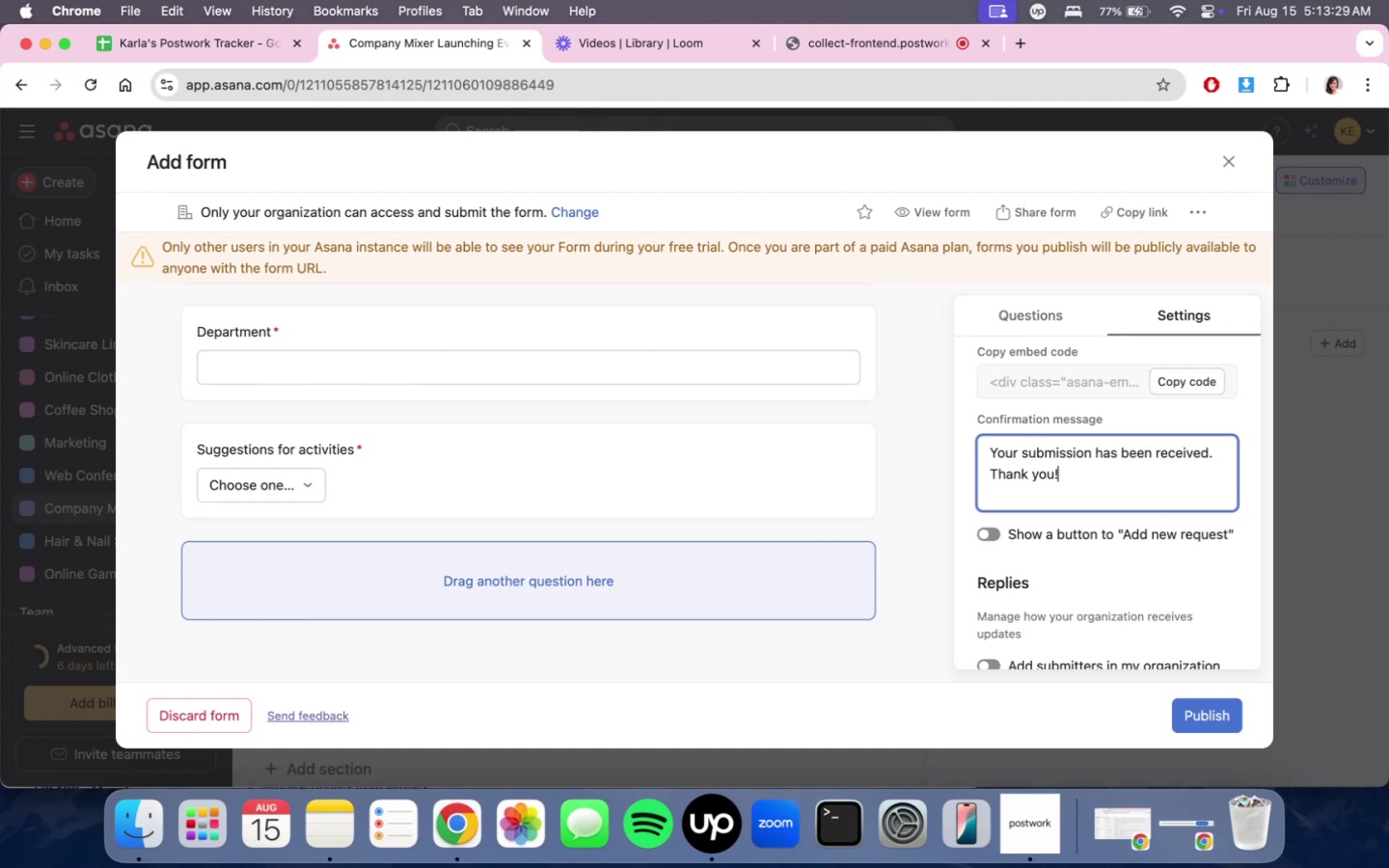 
scroll: coordinate [1164, 498], scroll_direction: down, amount: 5.0
 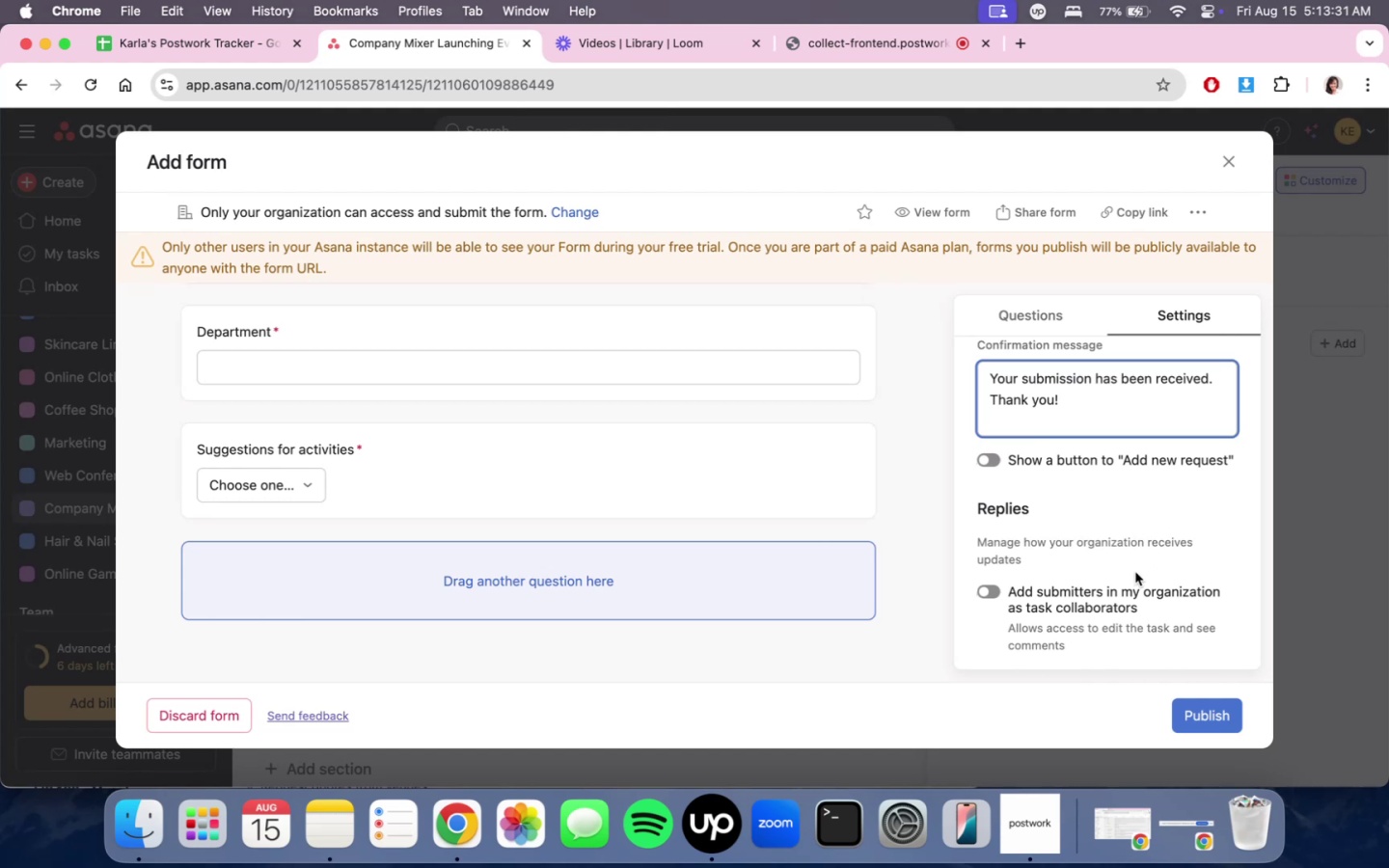 
scroll: coordinate [1113, 423], scroll_direction: up, amount: 23.0
 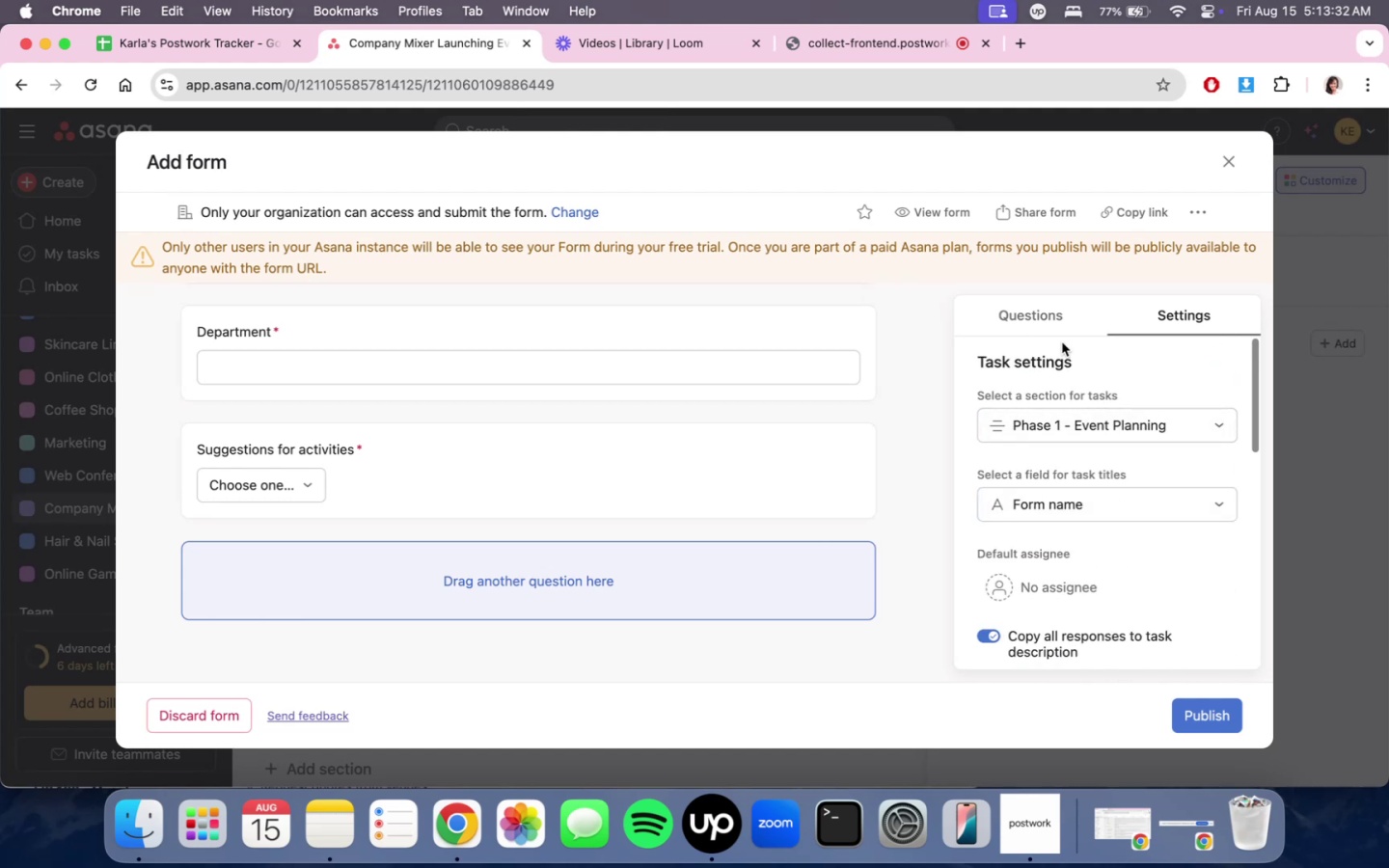 
double_click([1059, 331])
 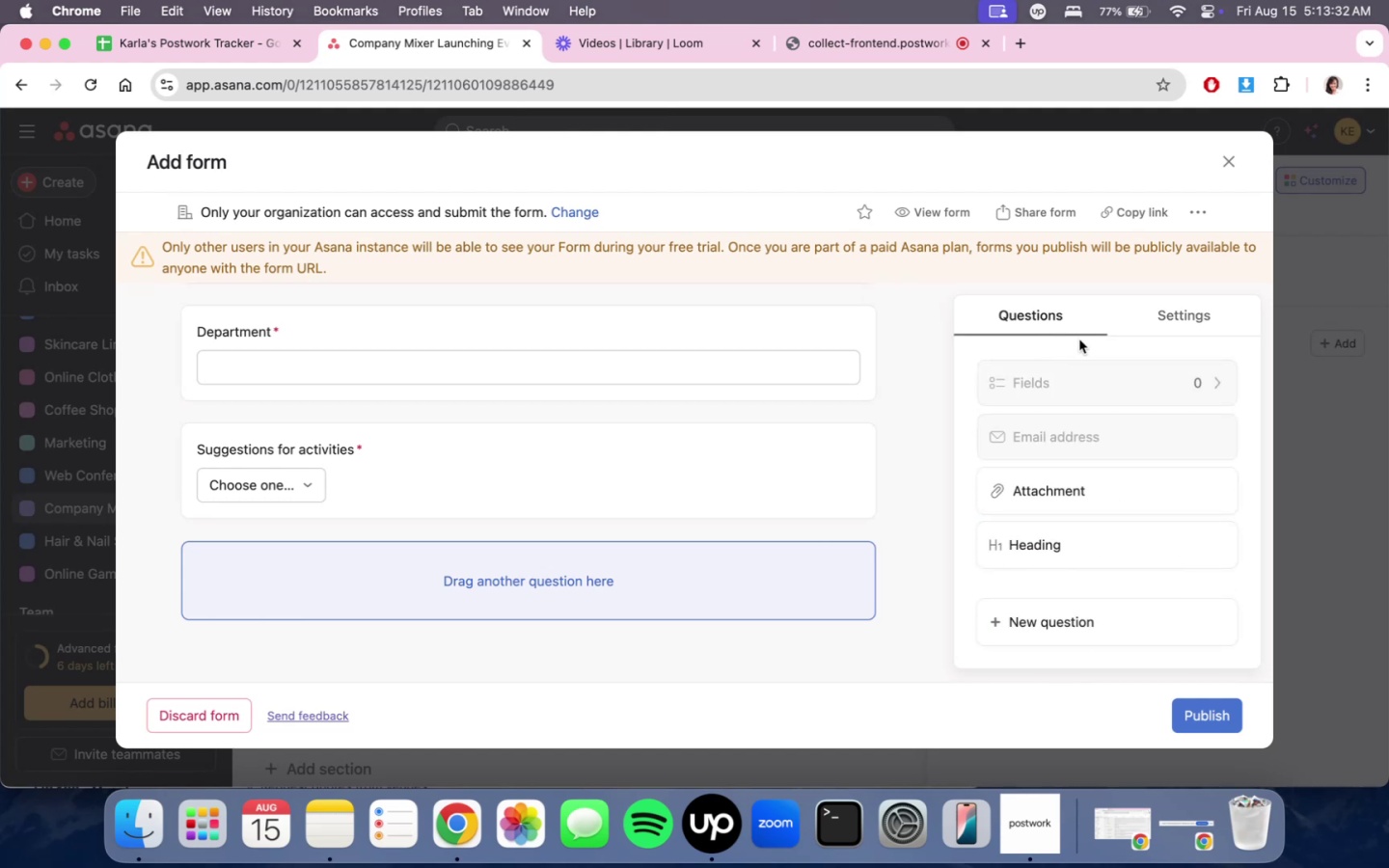 
scroll: coordinate [1104, 586], scroll_direction: down, amount: 11.0
 